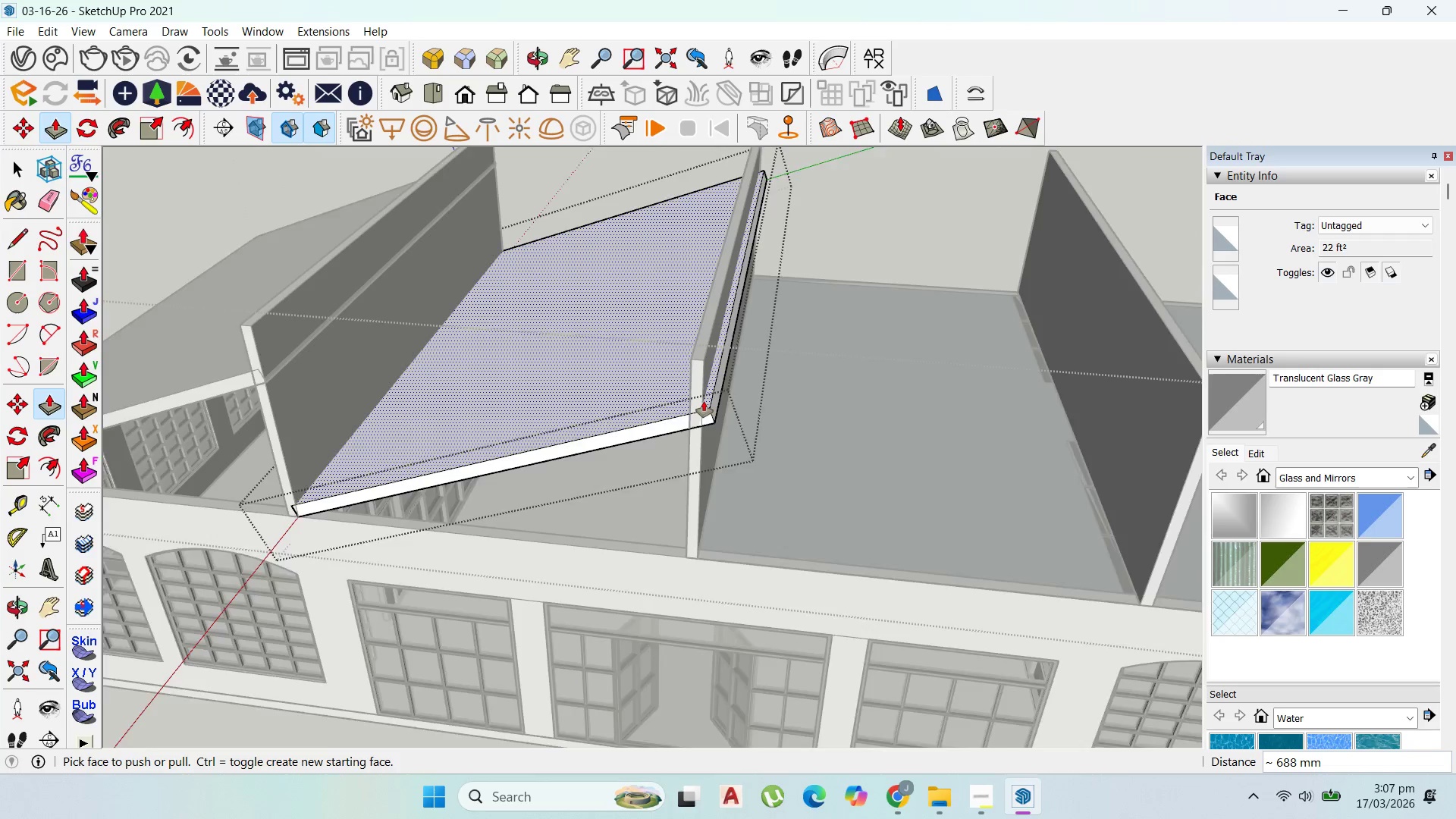 
left_click_drag(start_coordinate=[715, 415], to_coordinate=[694, 429])
 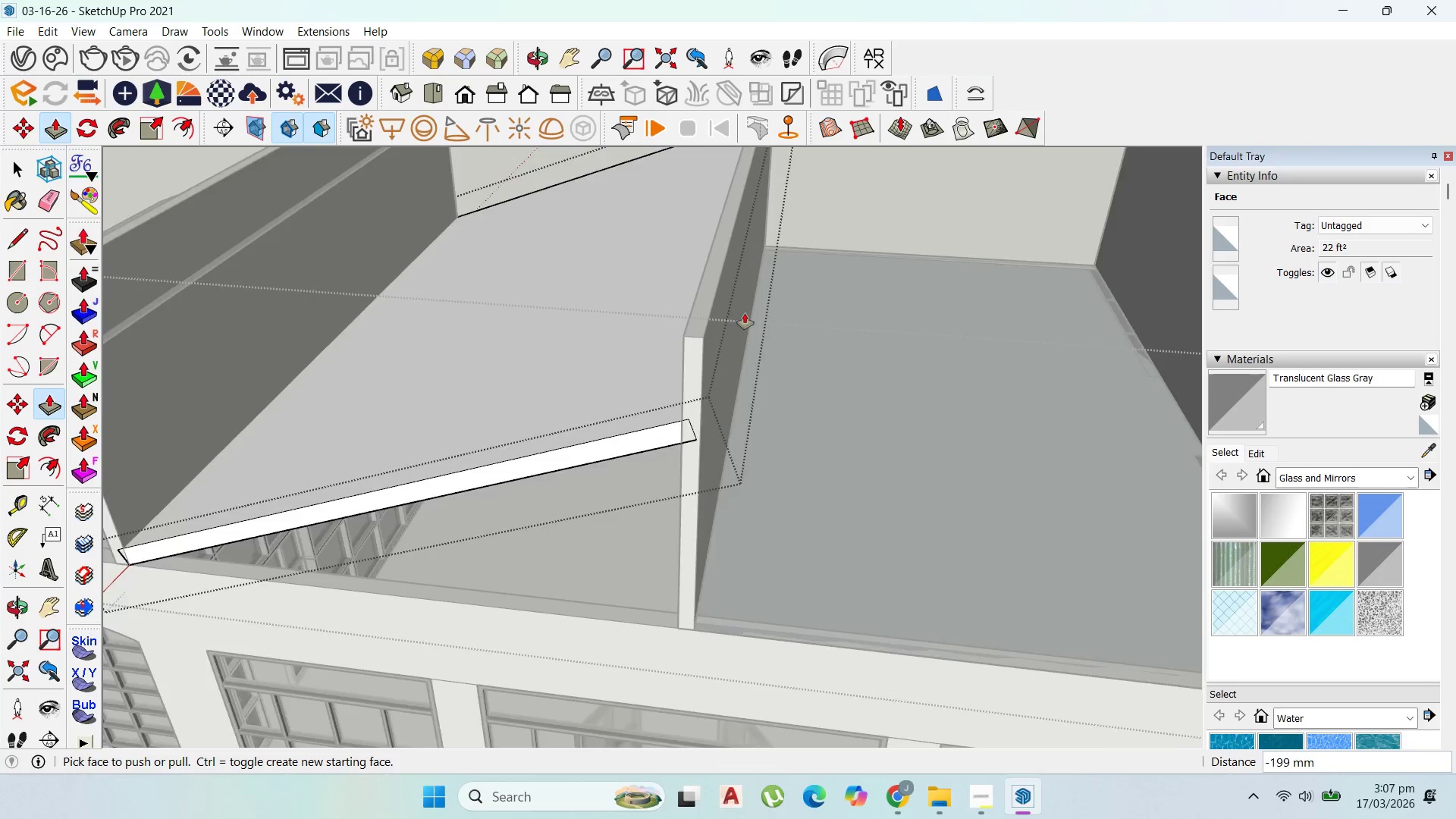 
scroll: coordinate [706, 401], scroll_direction: up, amount: 6.0
 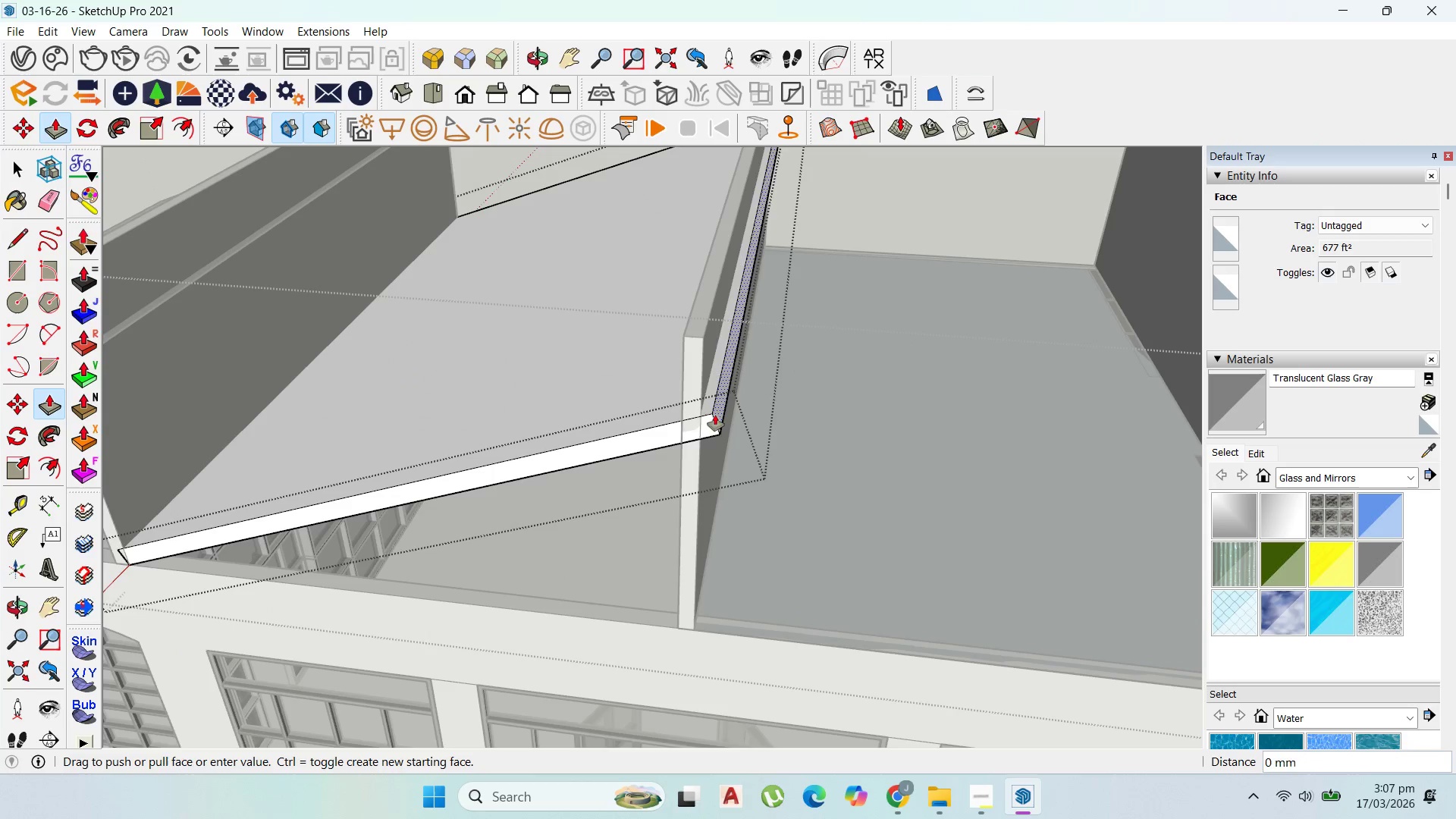 
scroll: coordinate [447, 385], scroll_direction: down, amount: 9.0
 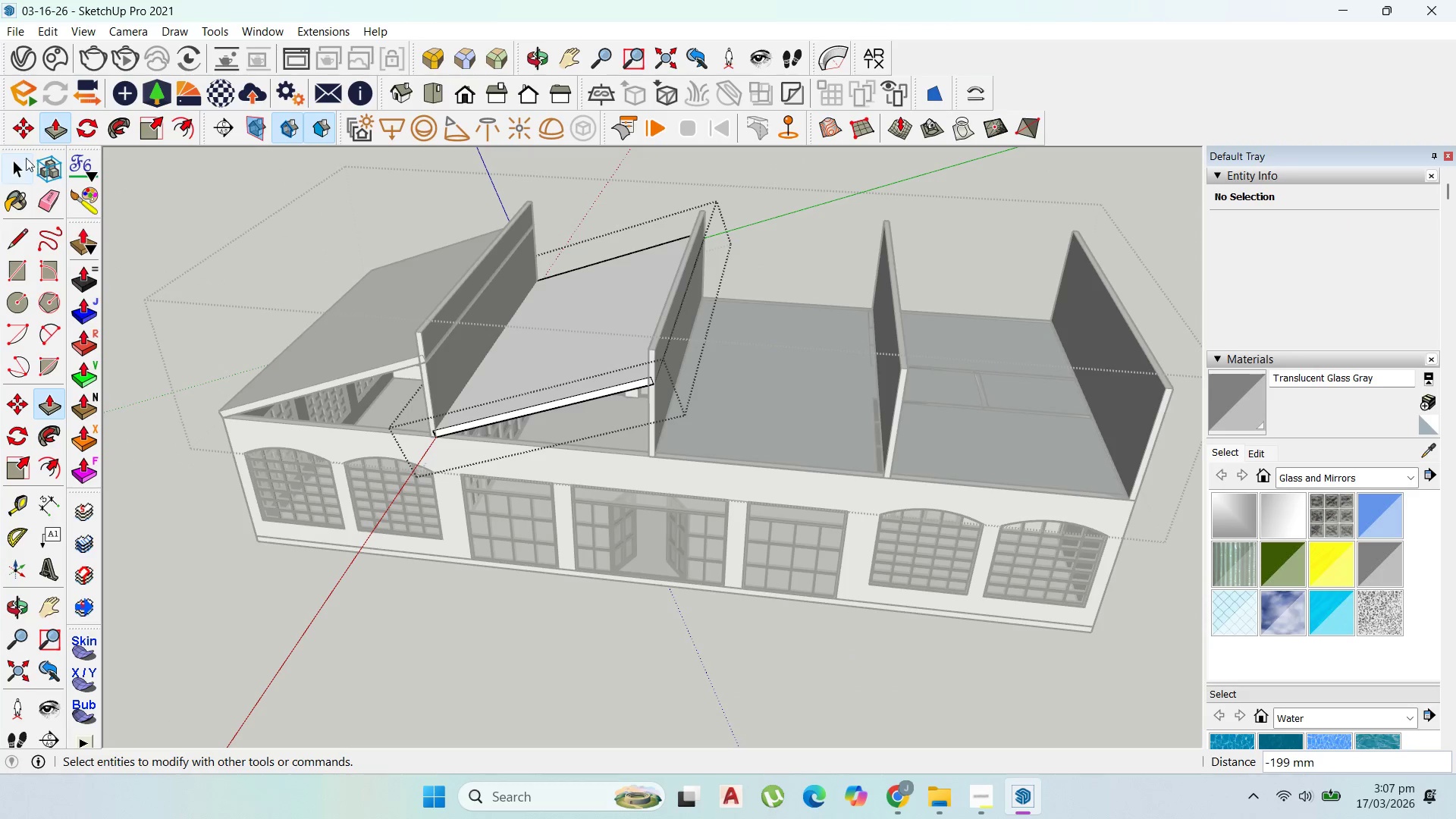 
key(Escape)
 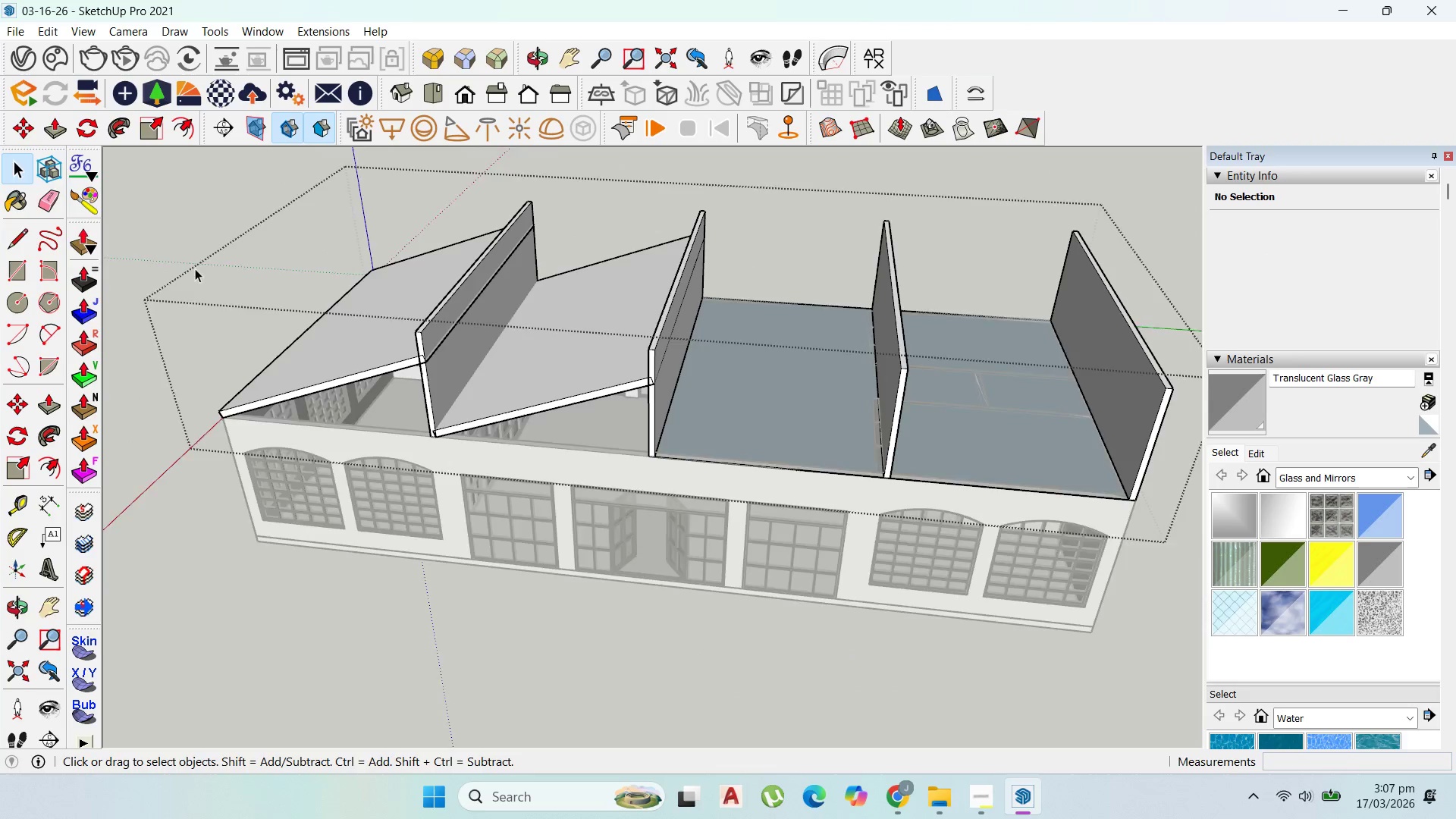 
key(Escape)
 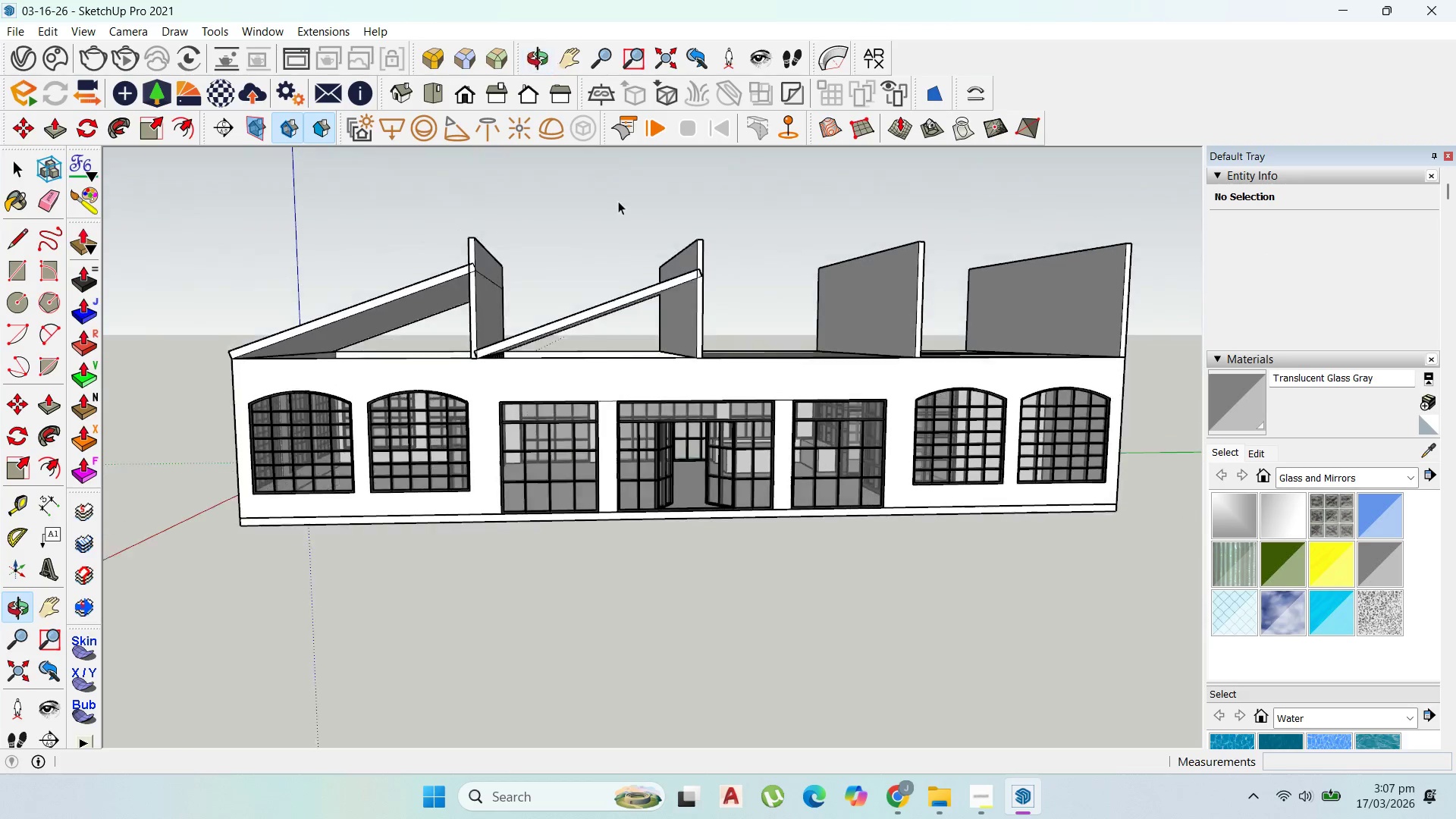 
scroll: coordinate [793, 396], scroll_direction: up, amount: 2.0
 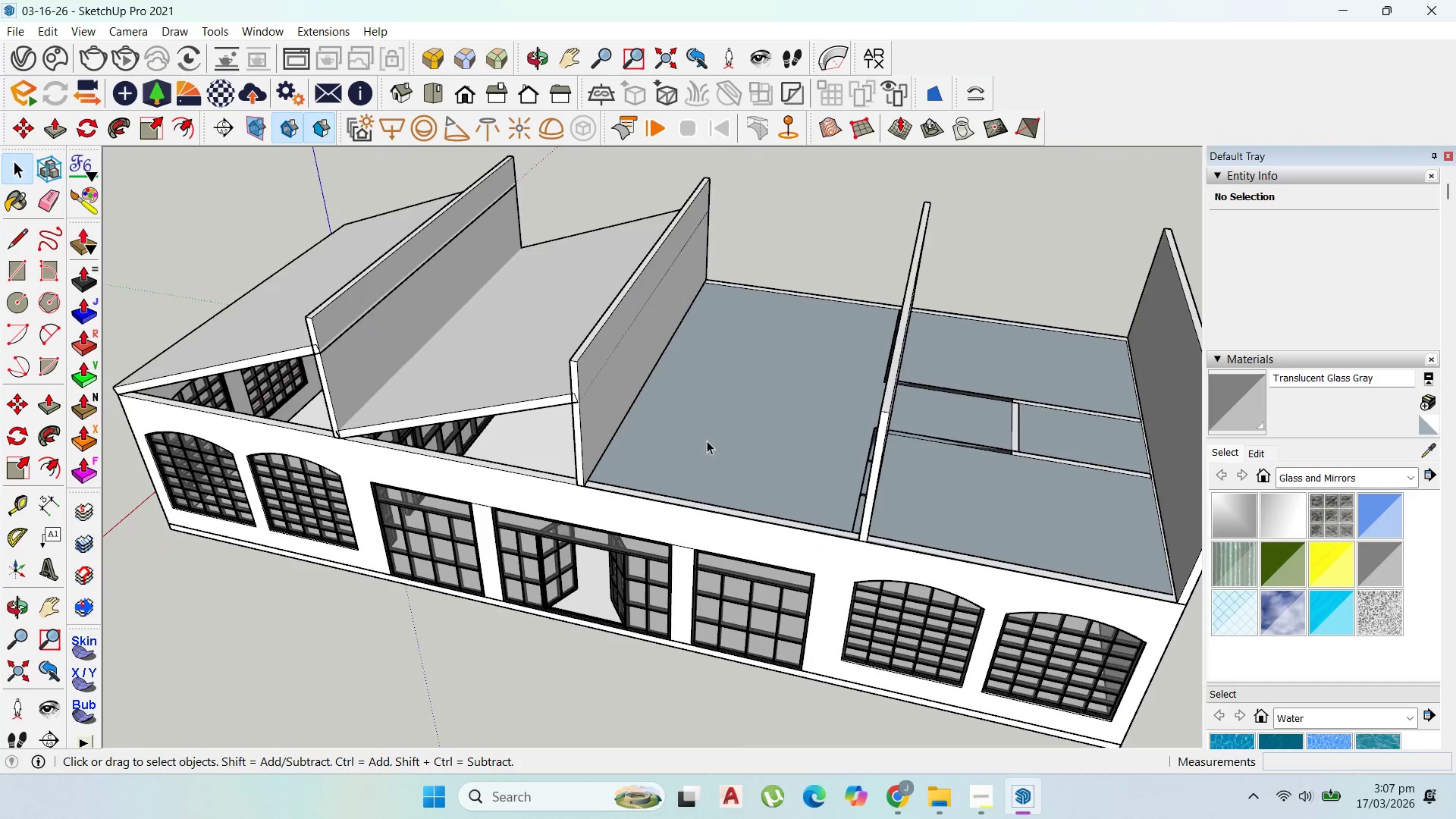 
double_click([708, 440])
 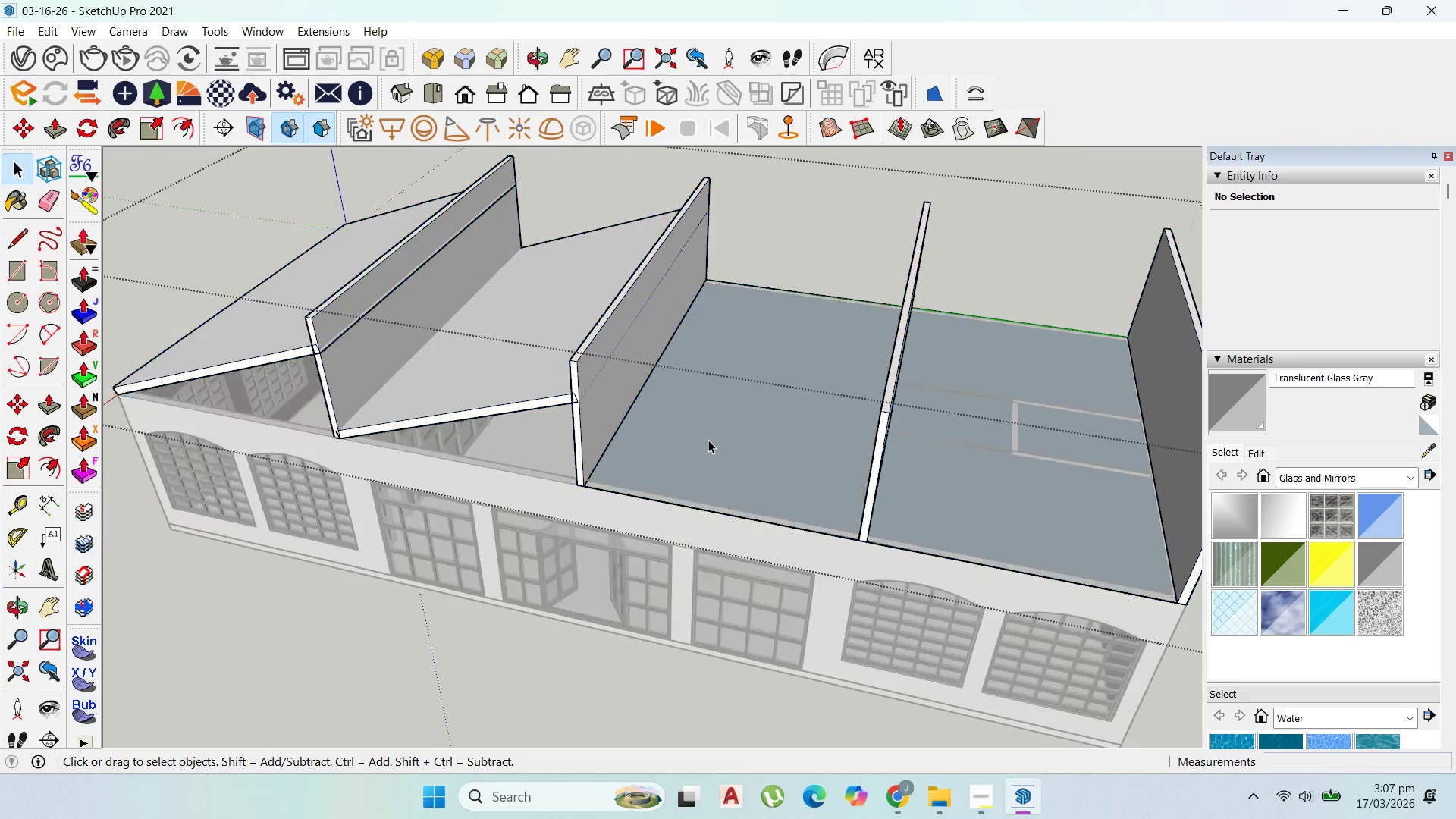 
triple_click([708, 440])
 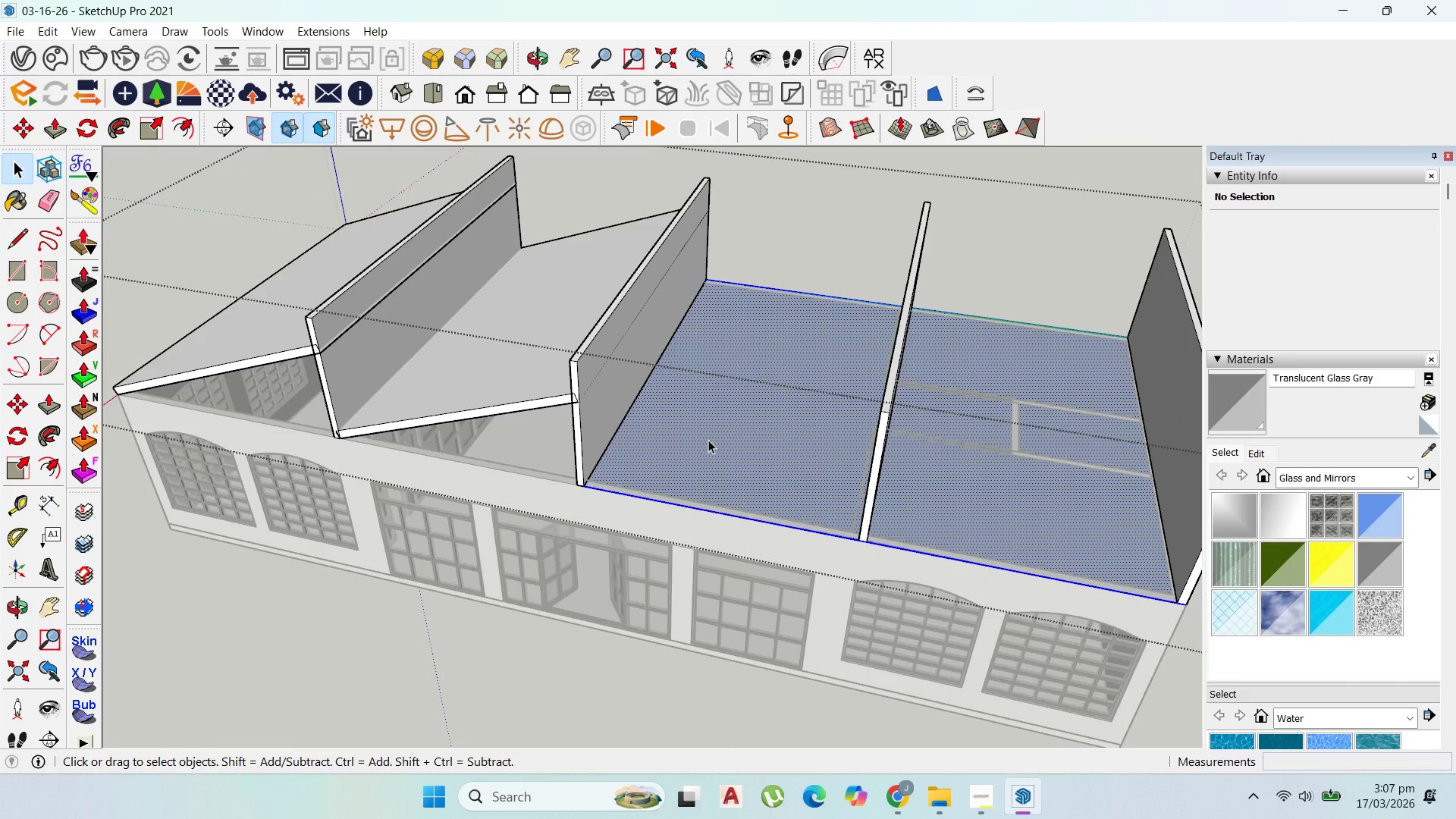 
triple_click([708, 440])
 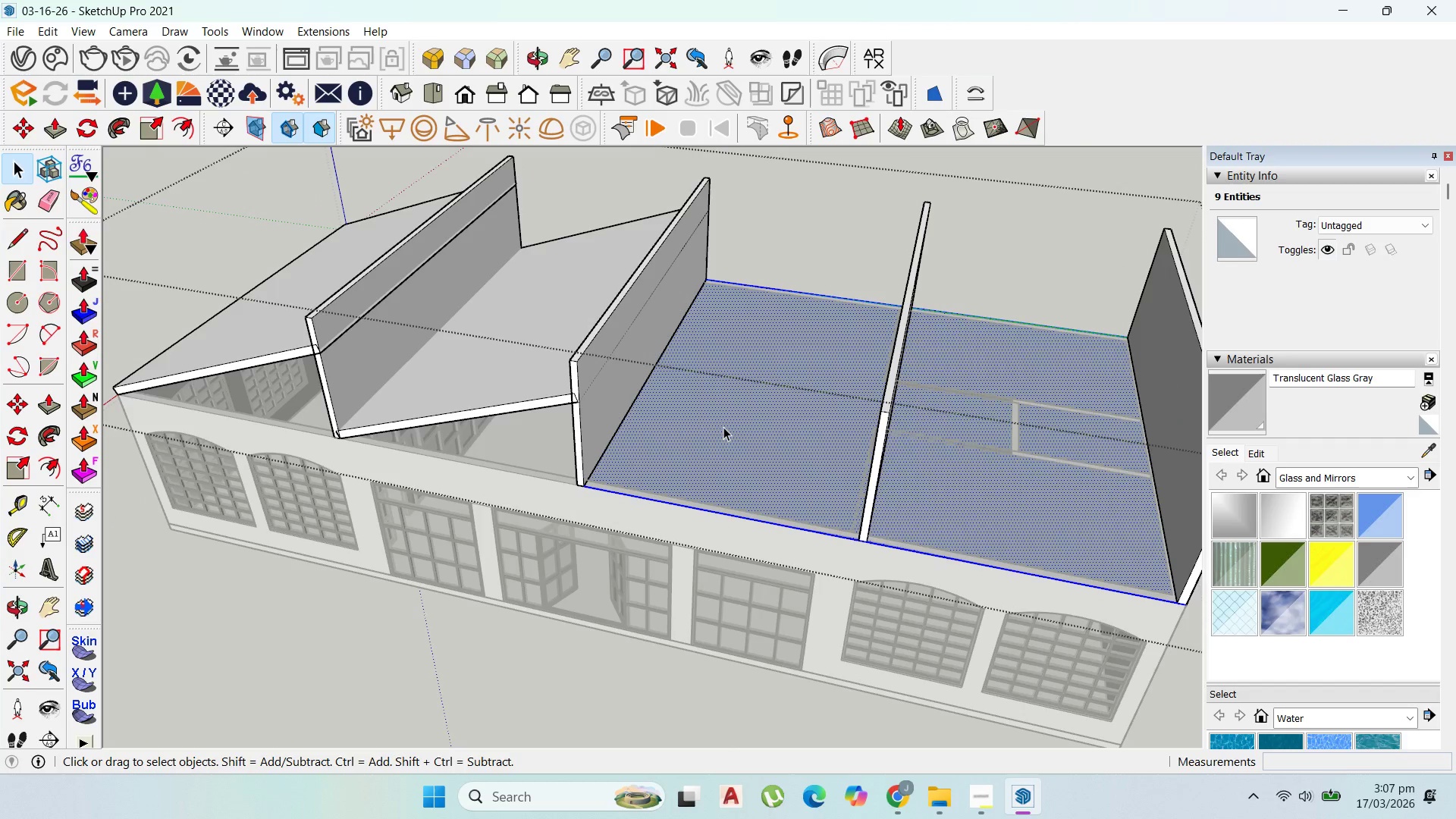 
double_click([723, 427])
 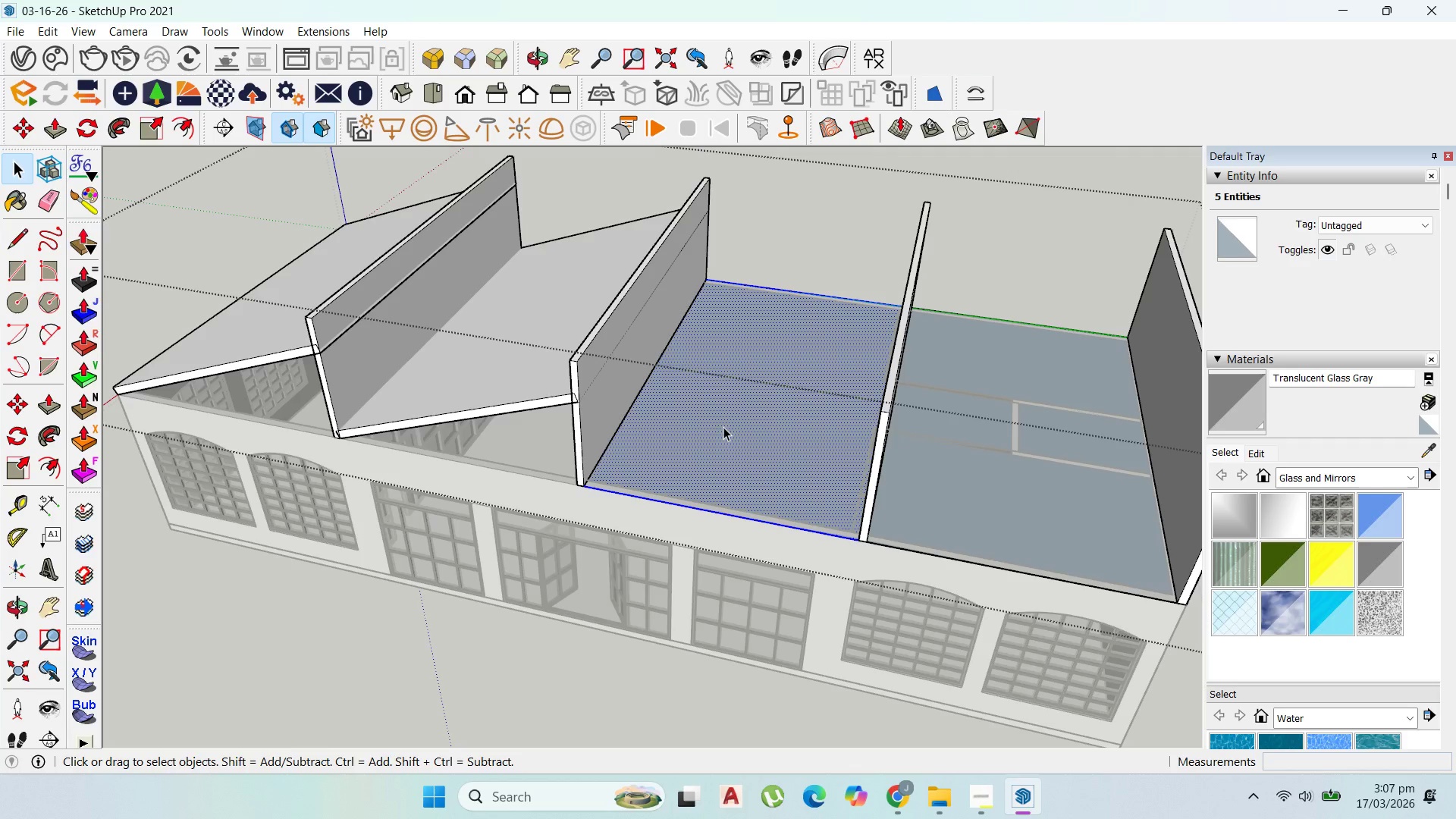 
right_click([723, 427])
 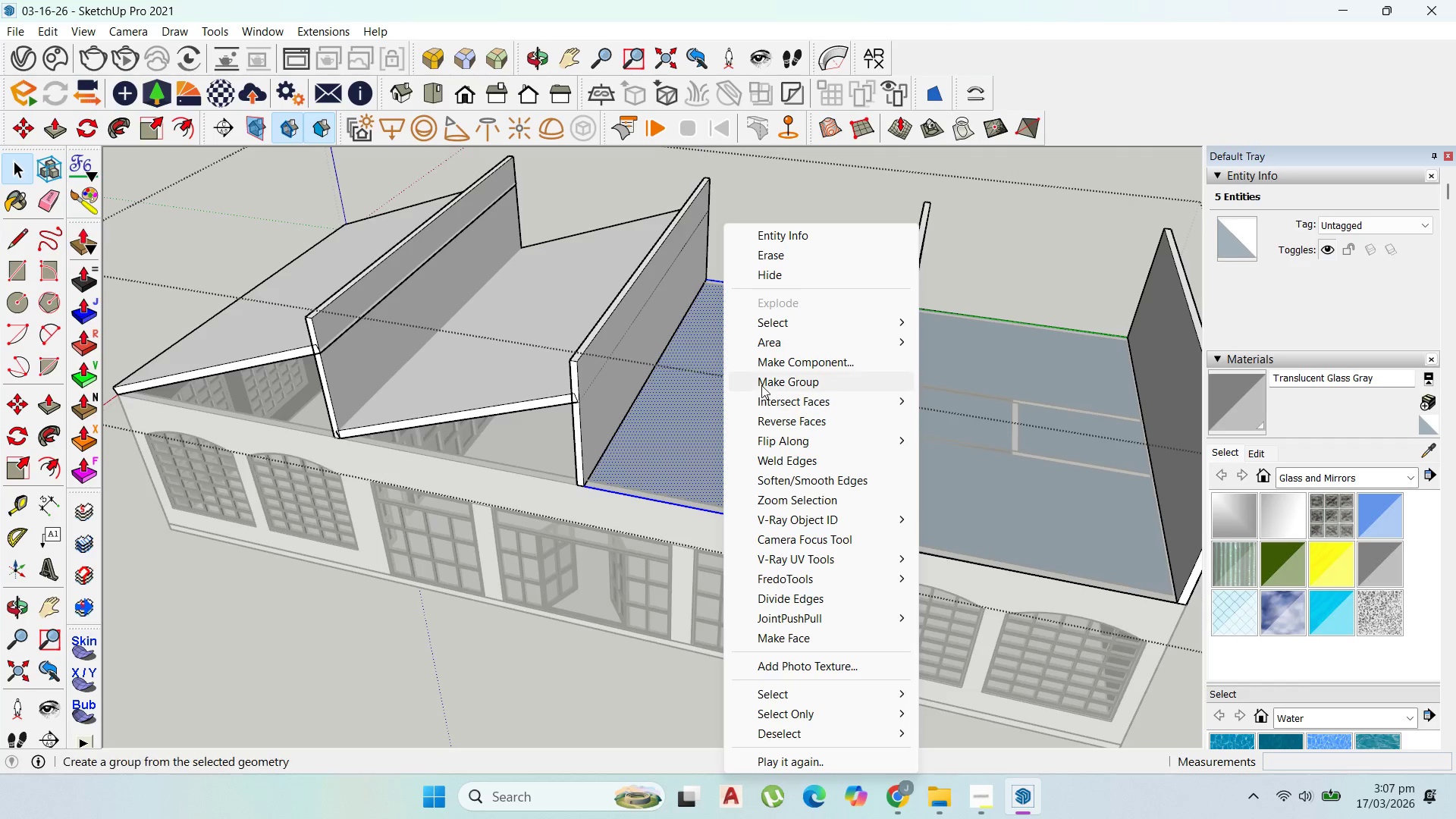 
left_click([764, 381])
 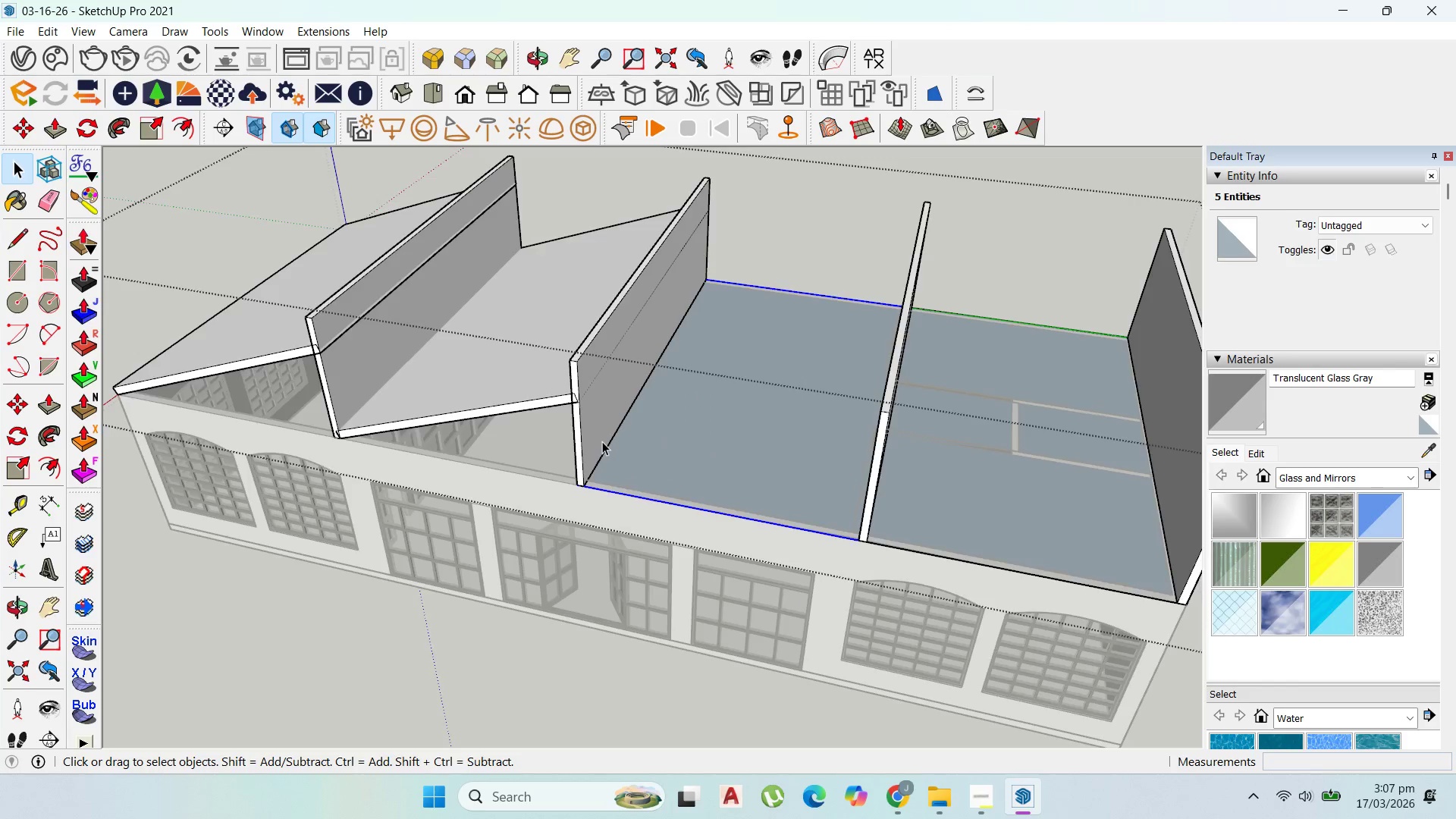 
scroll: coordinate [577, 466], scroll_direction: down, amount: 10.0
 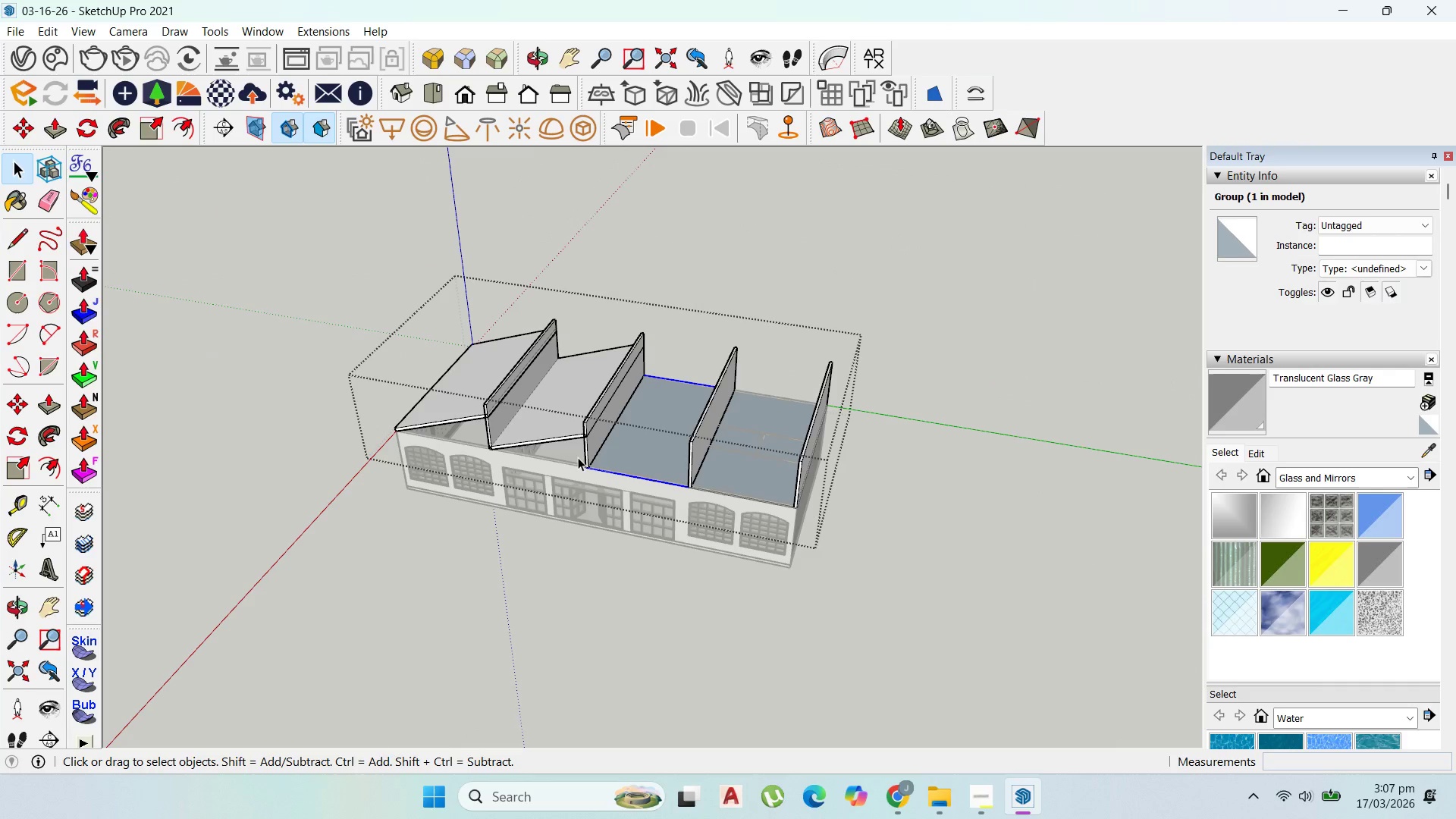 
left_click([724, 419])
 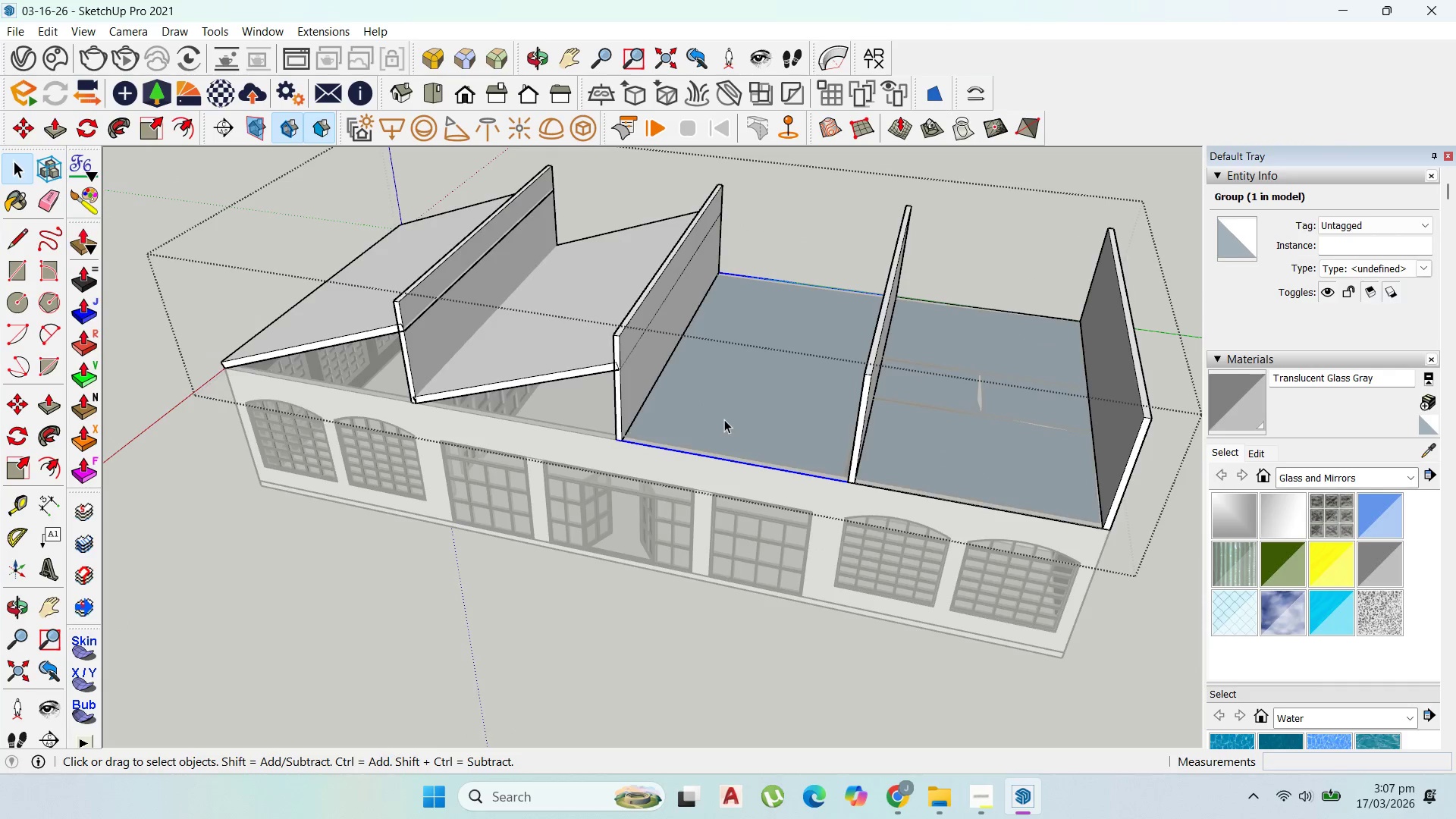 
scroll: coordinate [593, 491], scroll_direction: up, amount: 7.0
 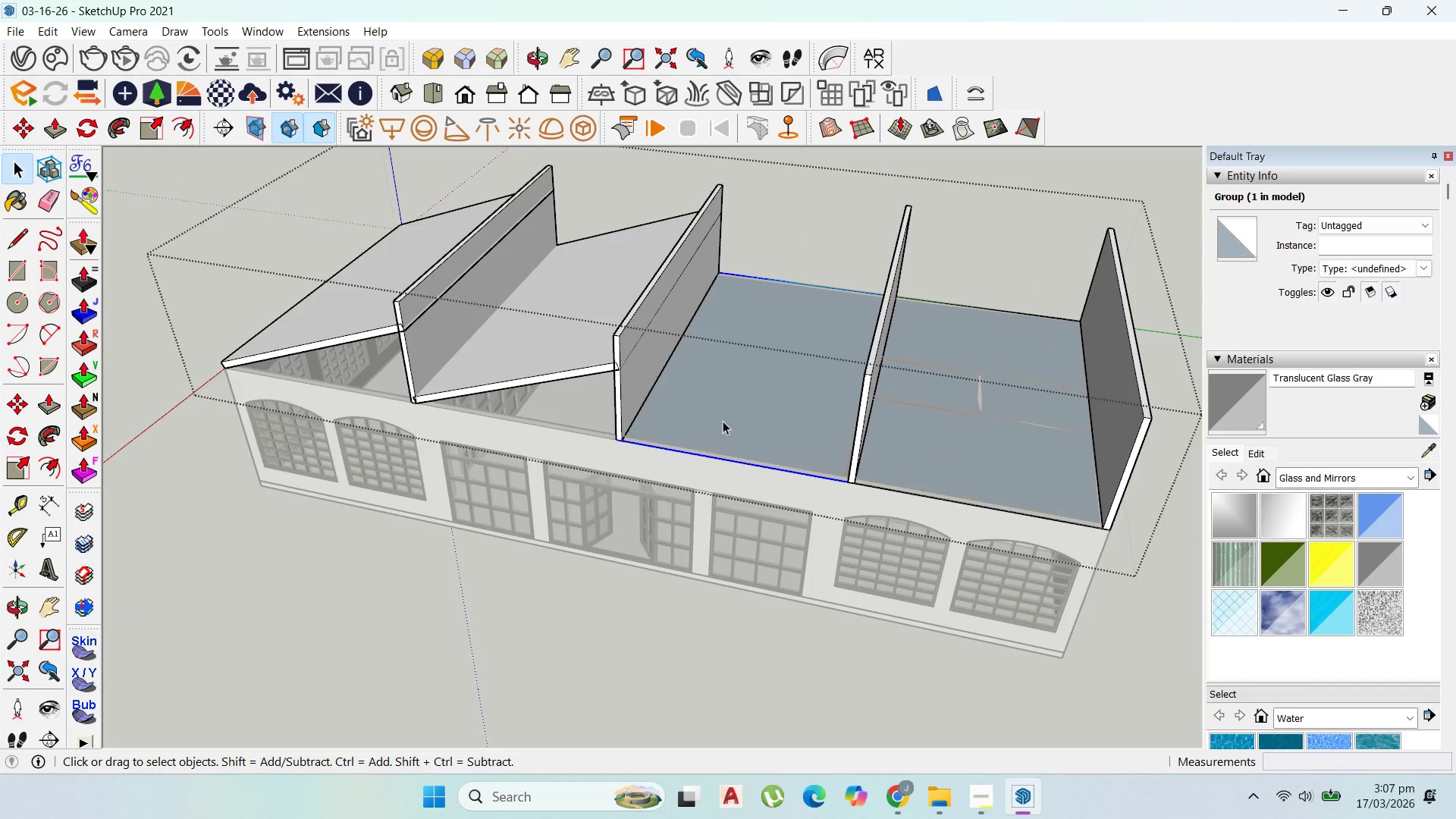 
double_click([724, 419])
 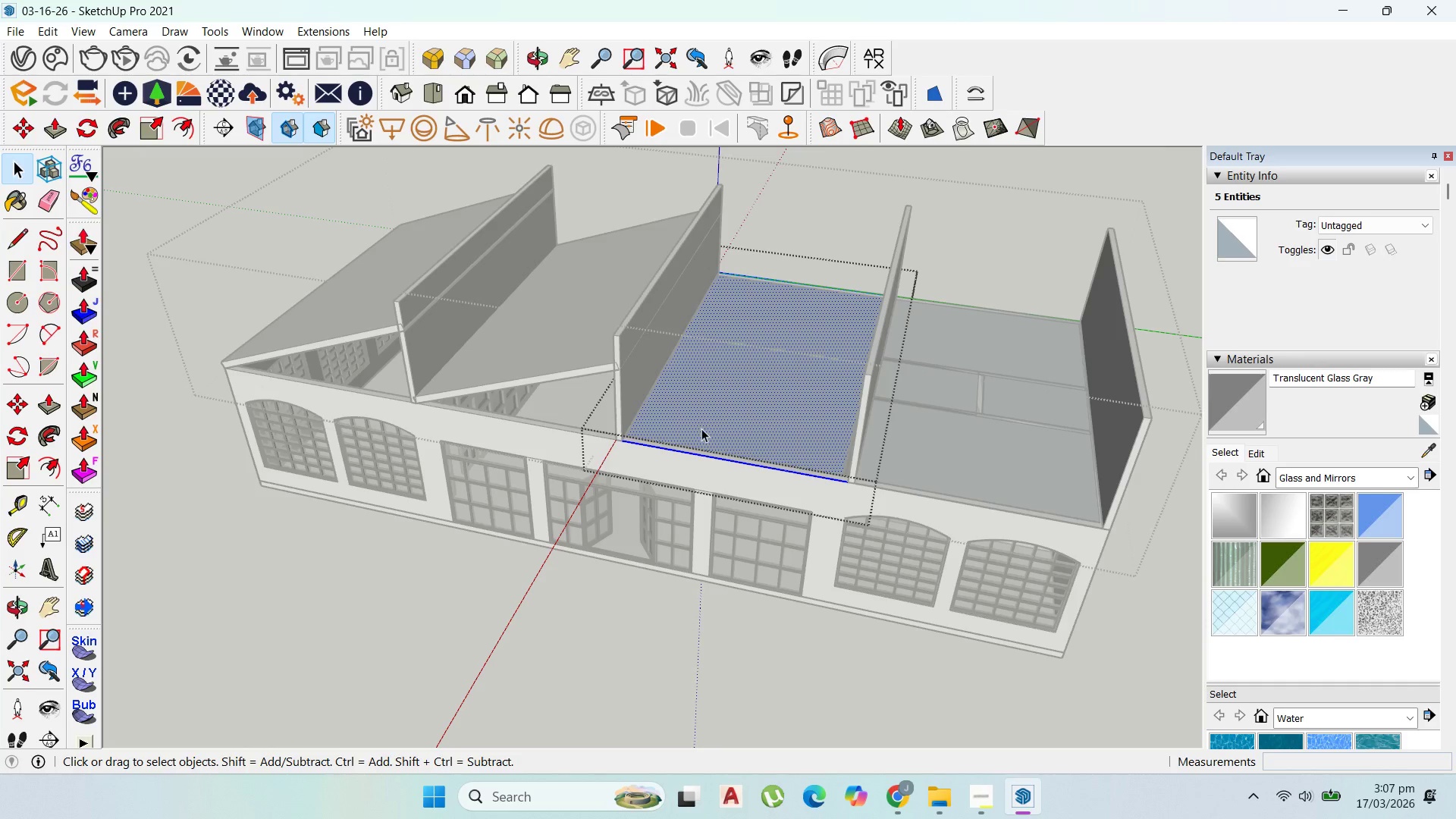 
key(P)
 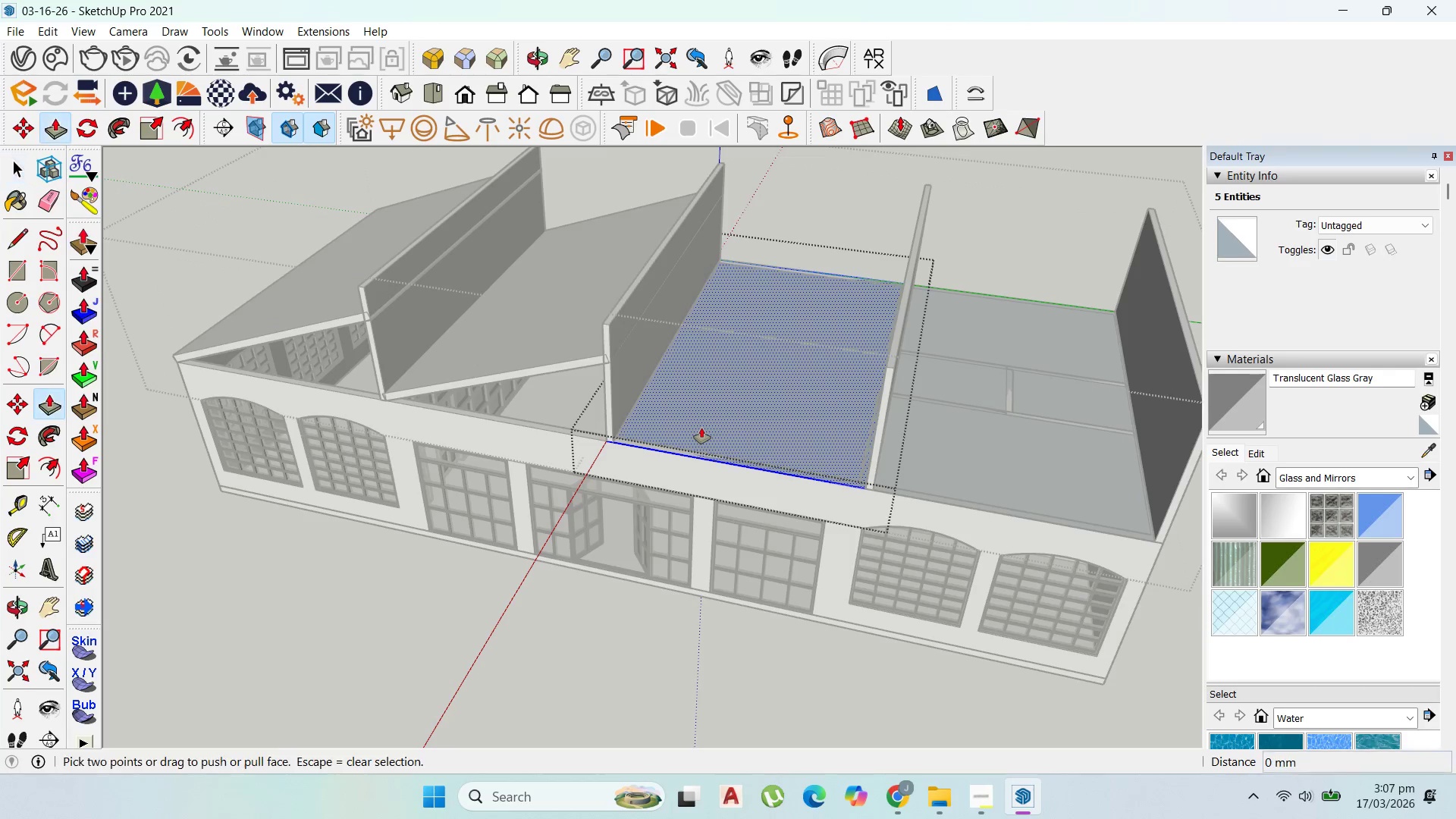 
left_click_drag(start_coordinate=[695, 435], to_coordinate=[705, 414])
 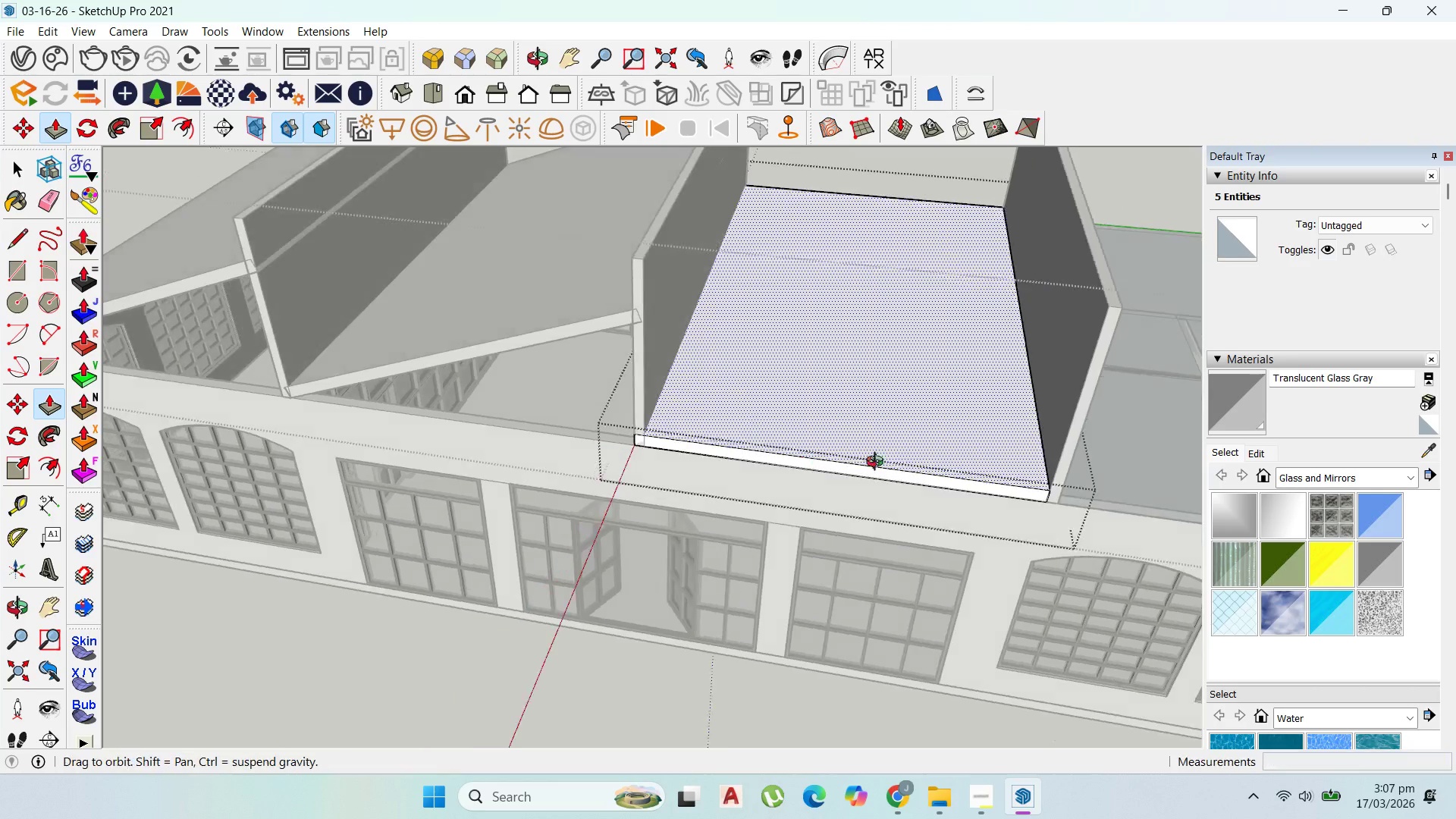 
scroll: coordinate [701, 428], scroll_direction: up, amount: 1.0
 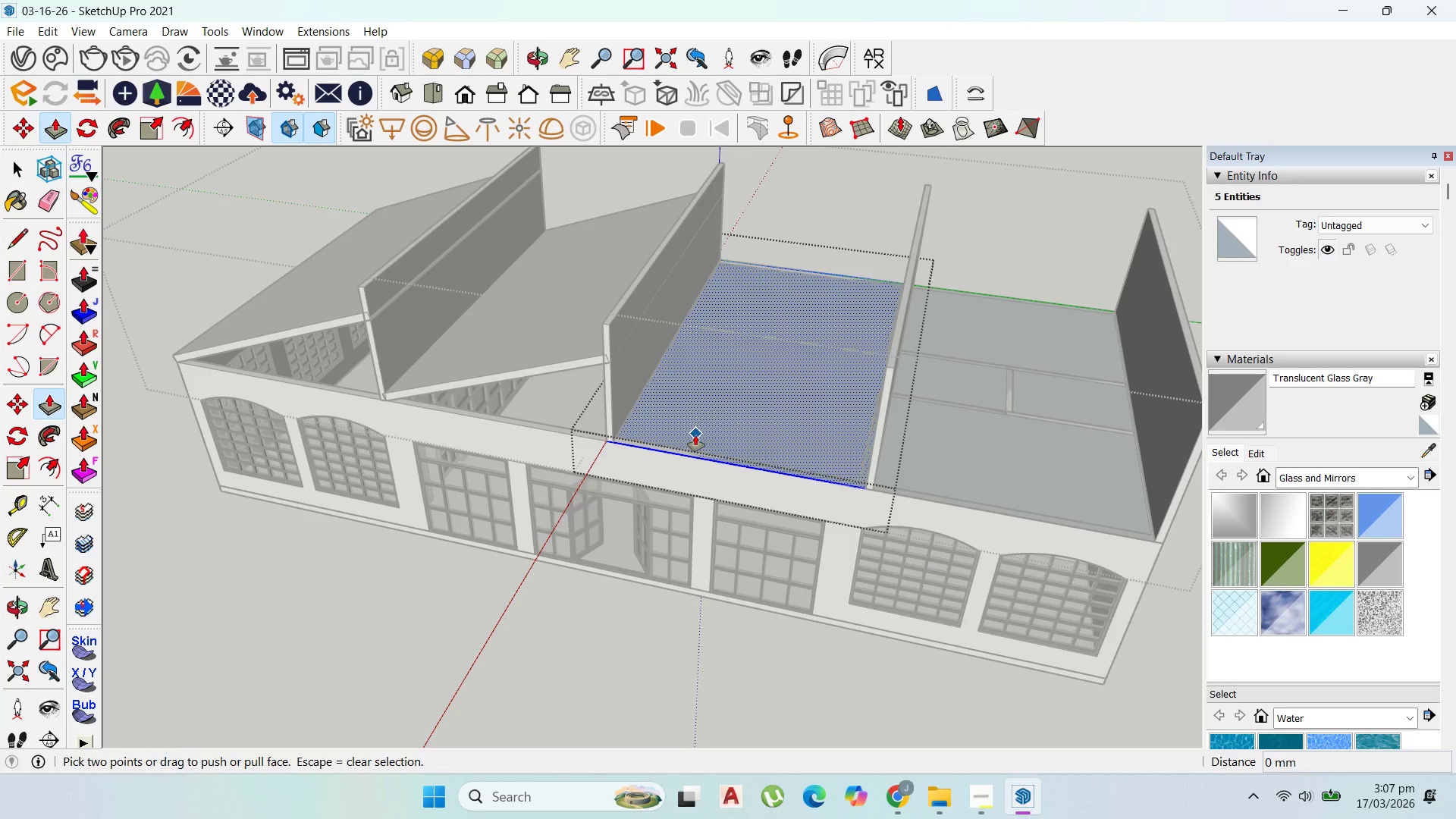 
type(200)
 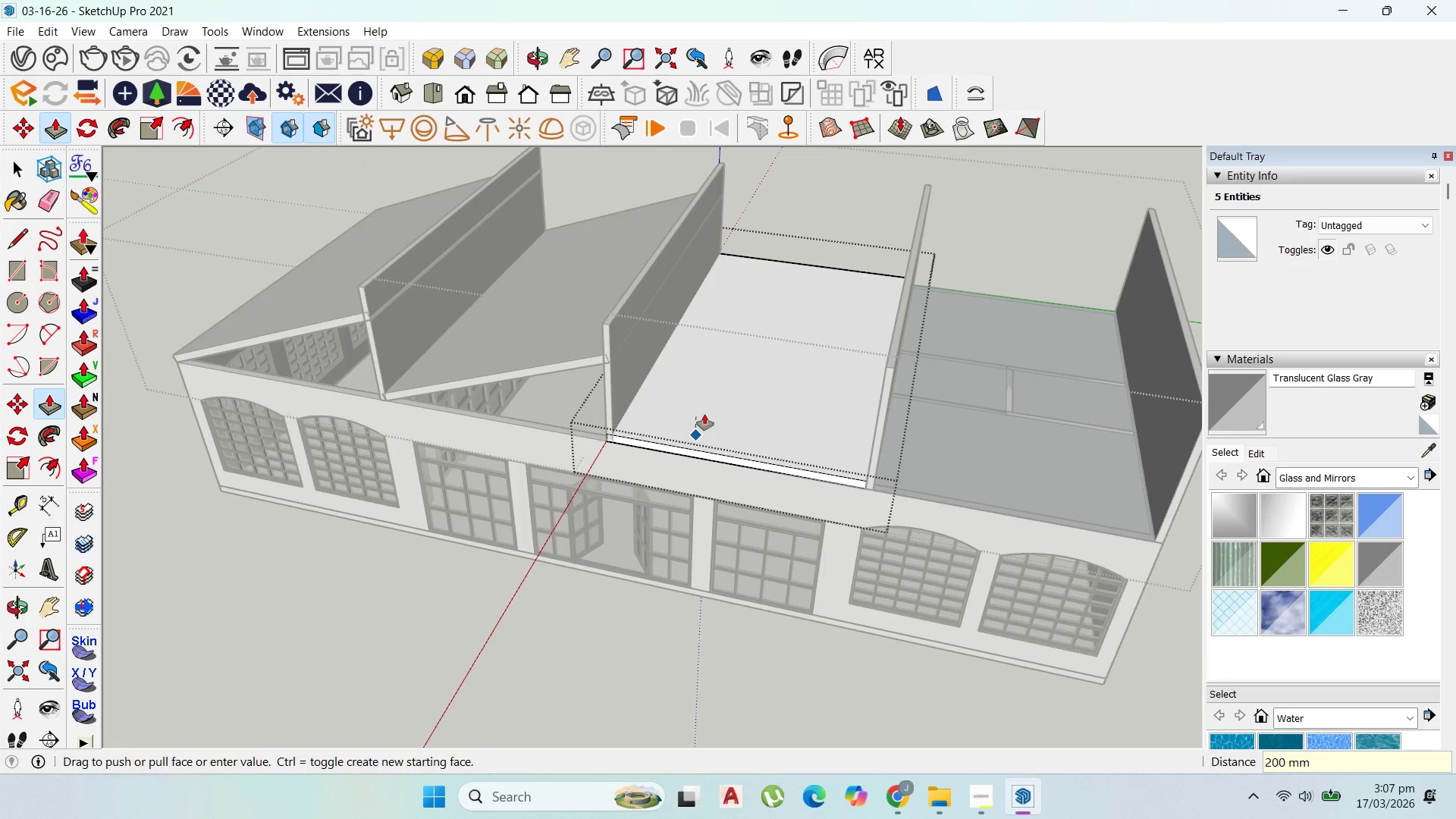 
key(Enter)
 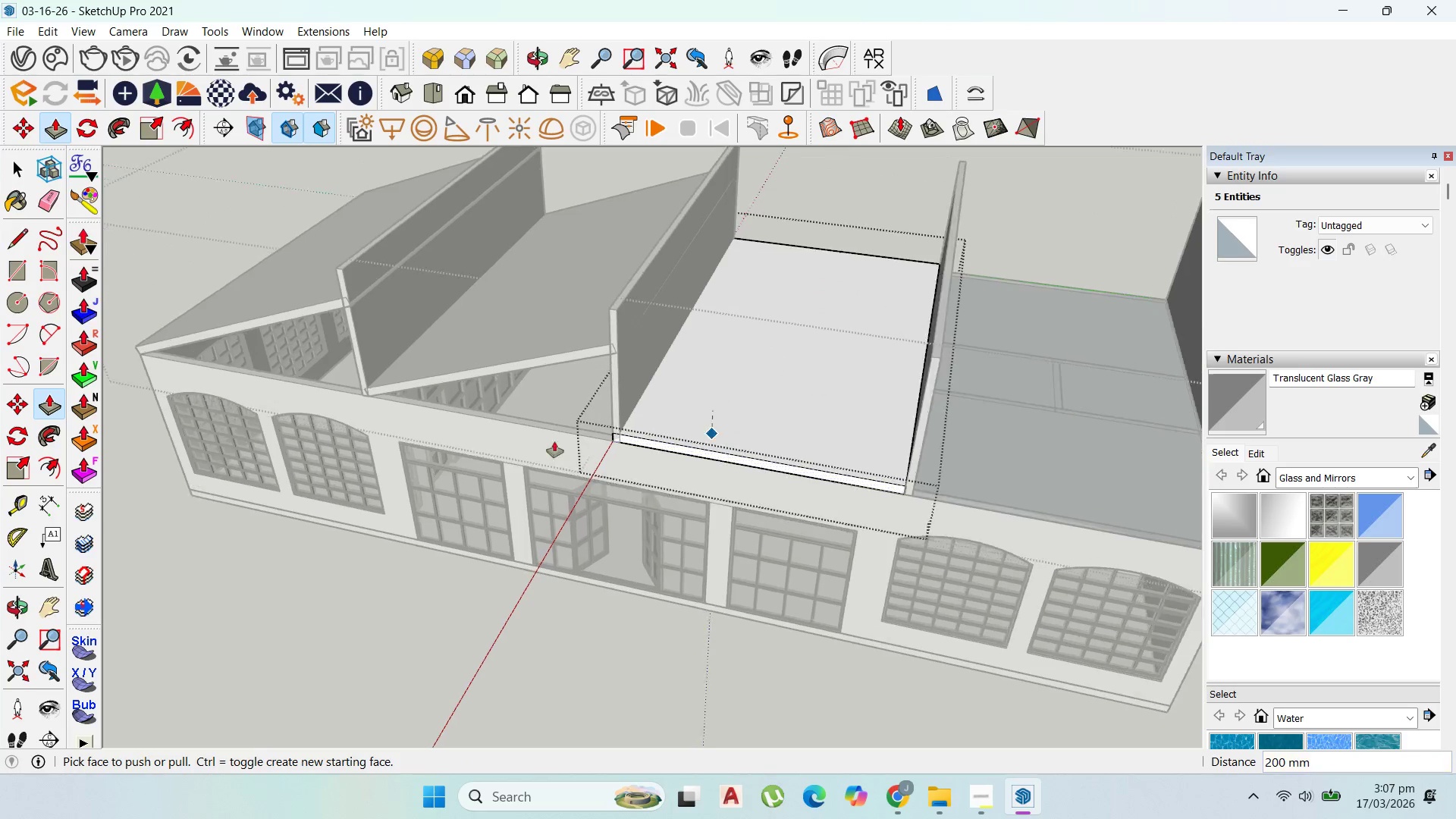 
scroll: coordinate [682, 449], scroll_direction: up, amount: 4.0
 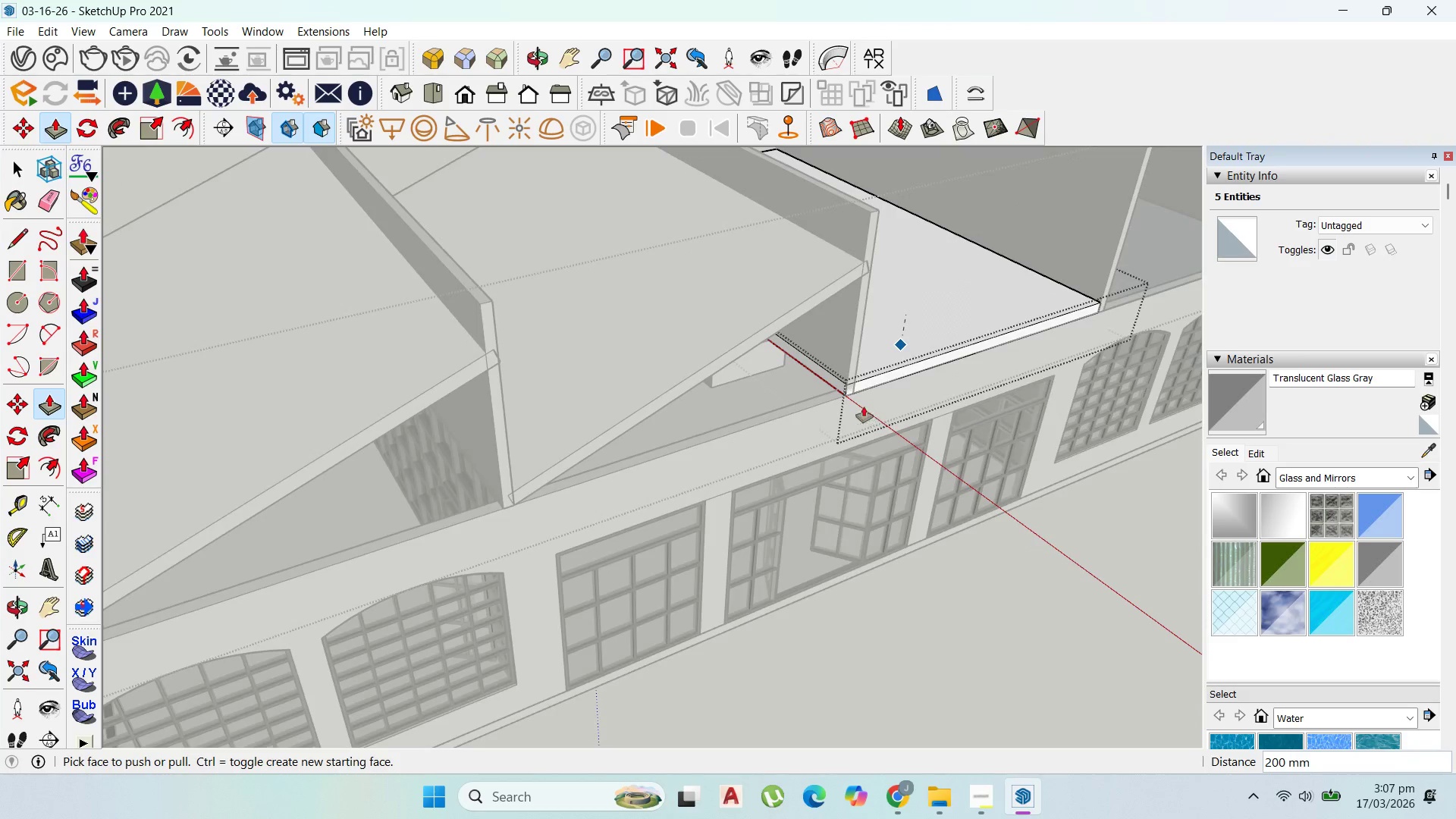 
left_click_drag(start_coordinate=[843, 381], to_coordinate=[861, 387])
 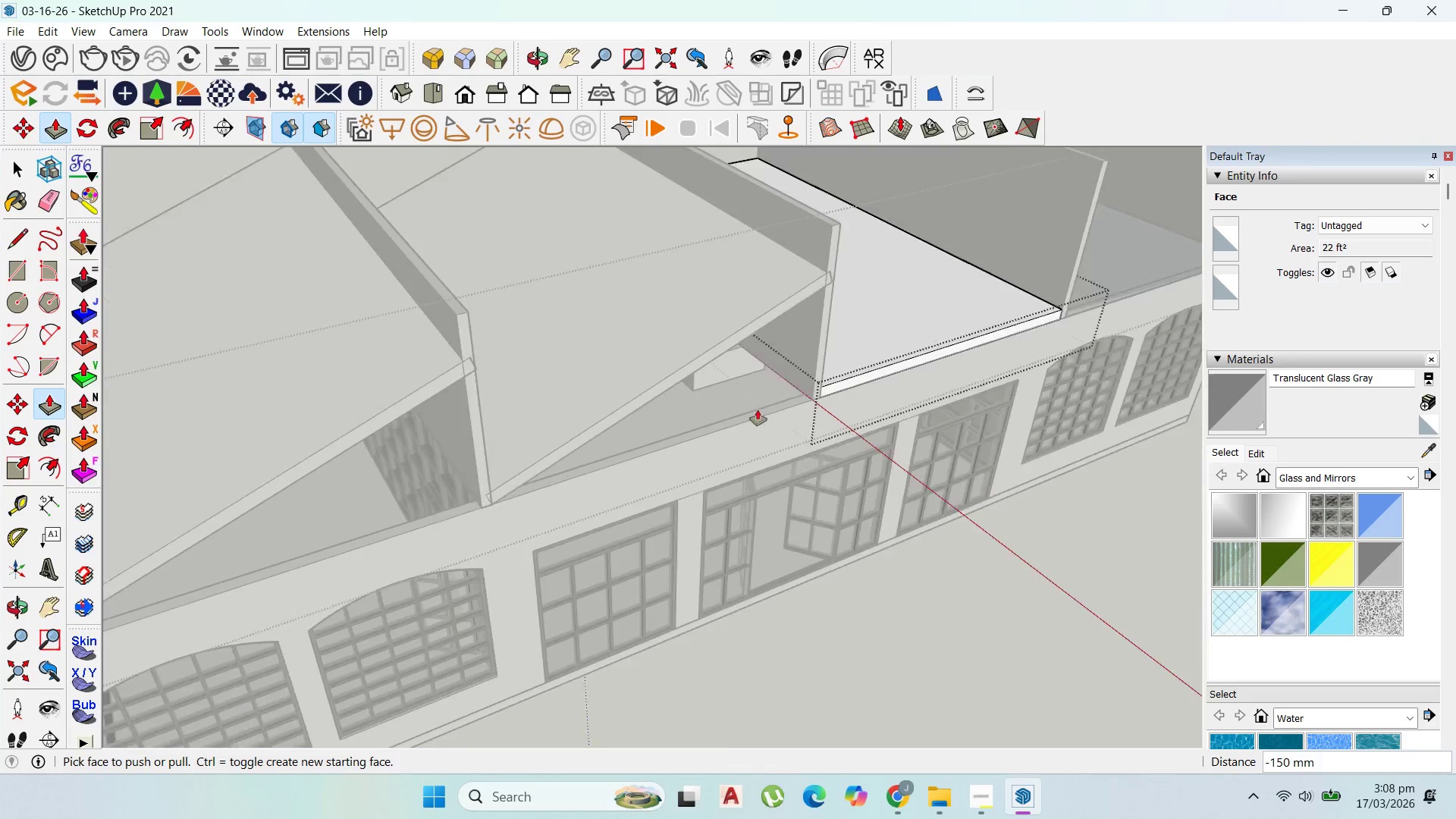 
scroll: coordinate [828, 393], scroll_direction: up, amount: 5.0
 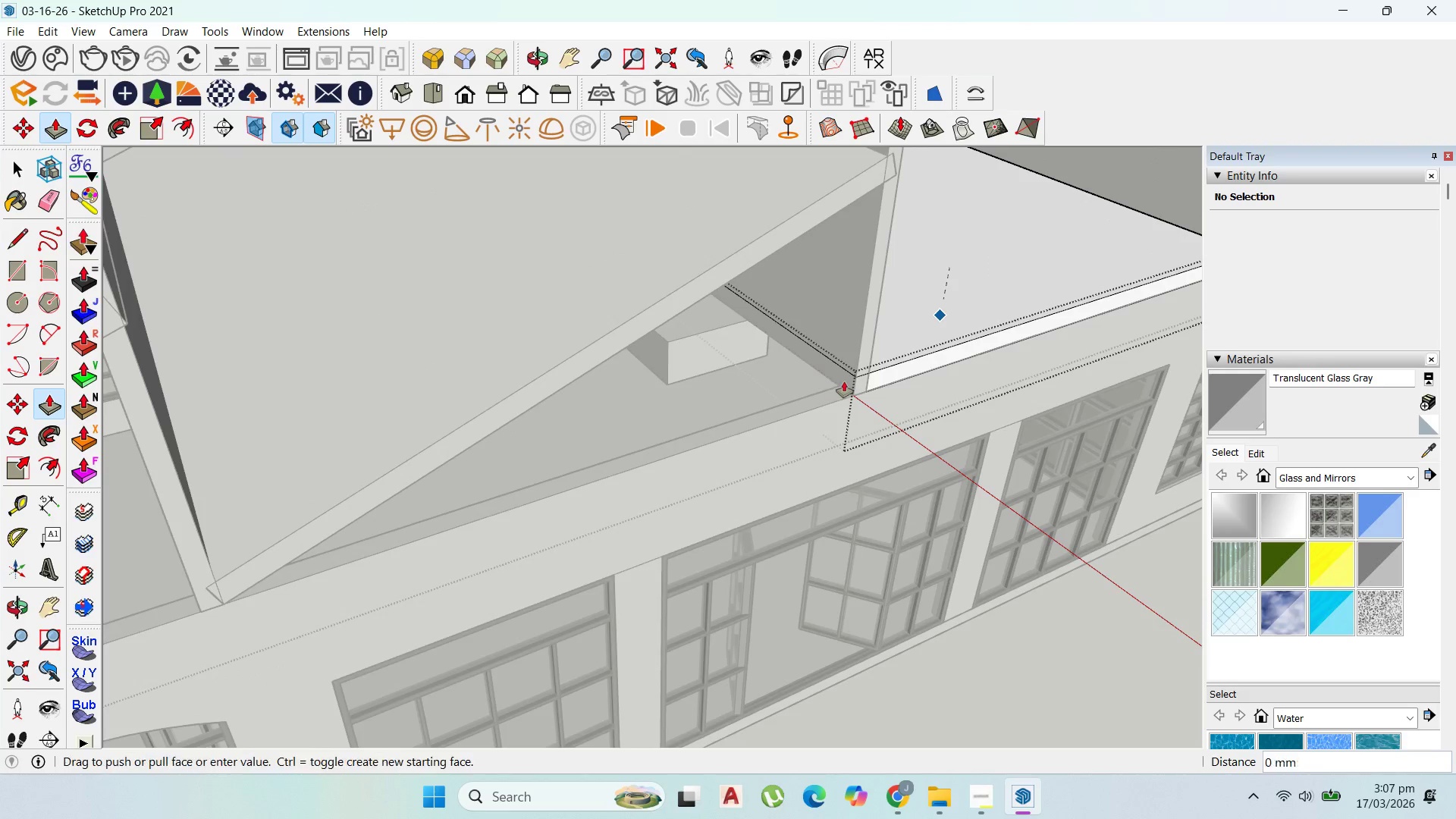 
scroll: coordinate [911, 436], scroll_direction: down, amount: 6.0
 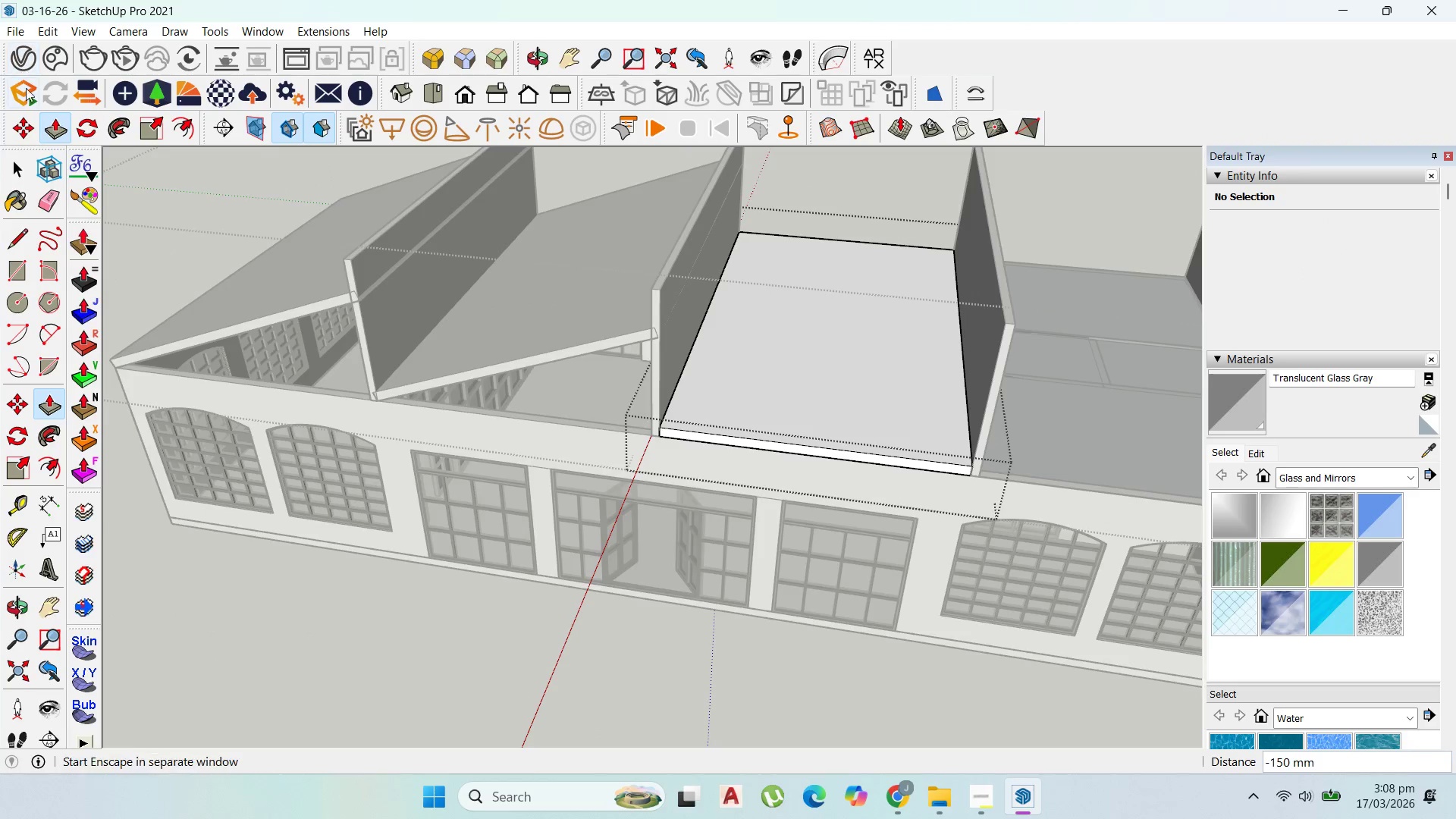 
left_click([5, 159])
 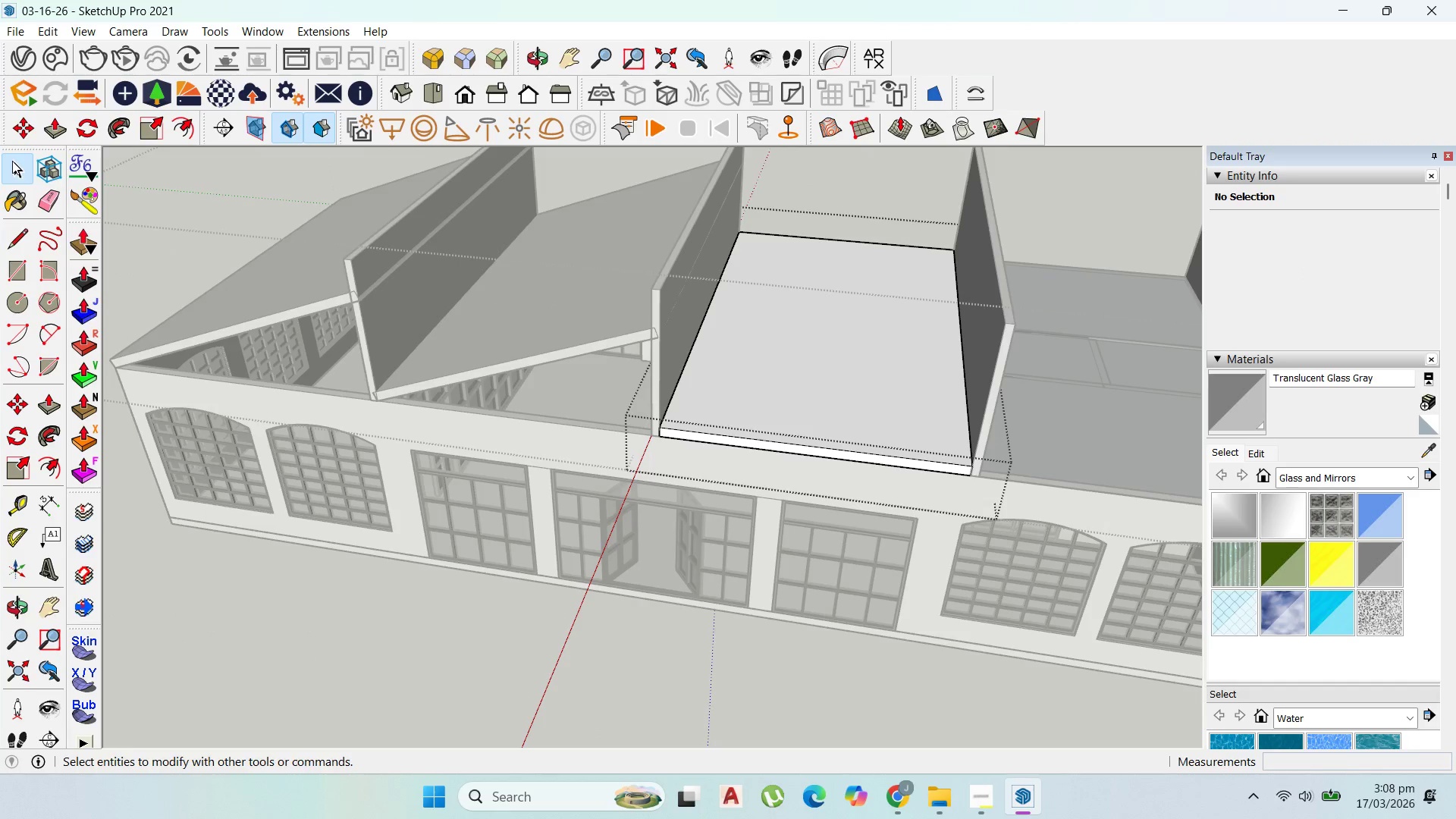 
key(Escape)
 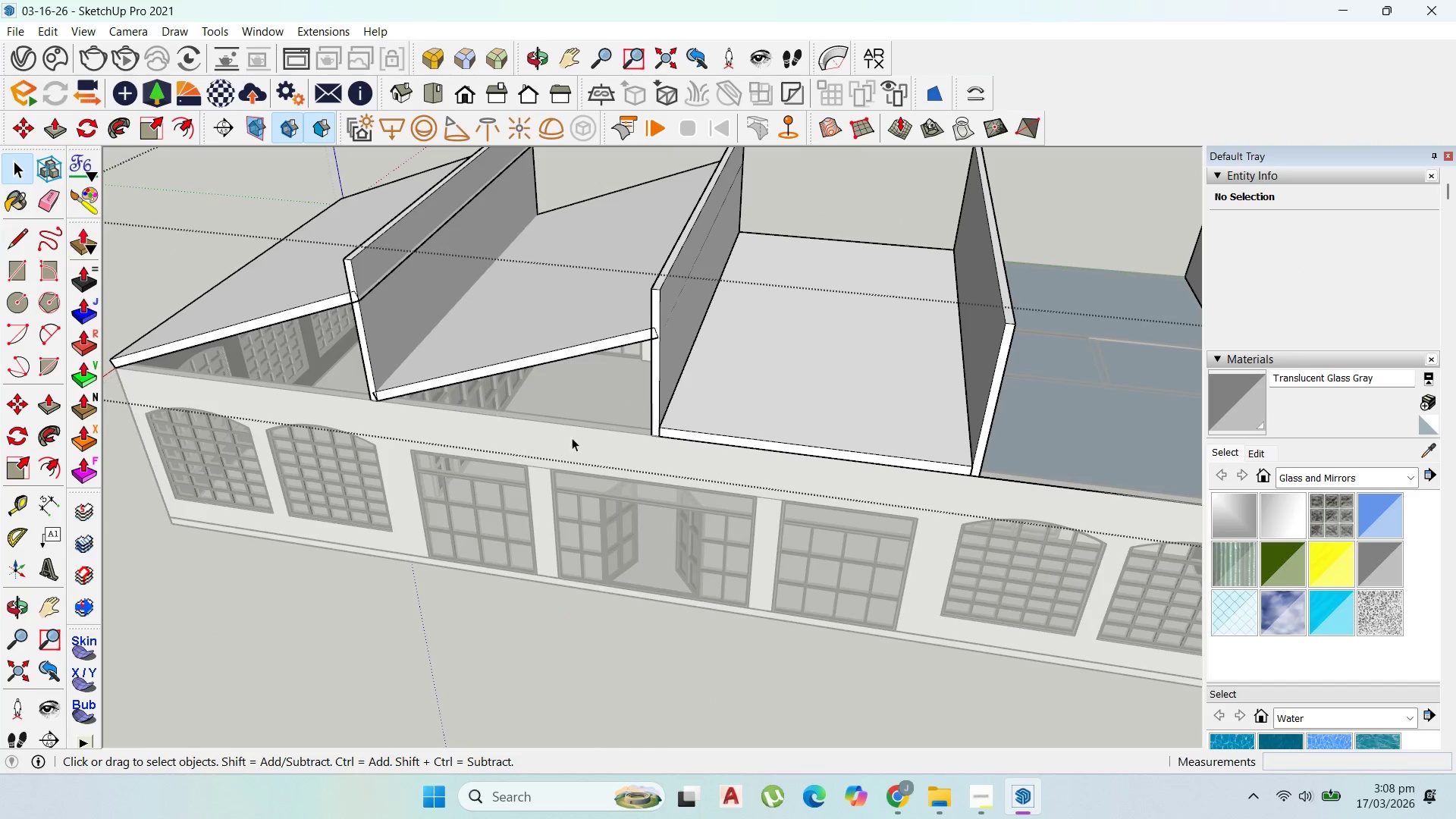 
key(Escape)
 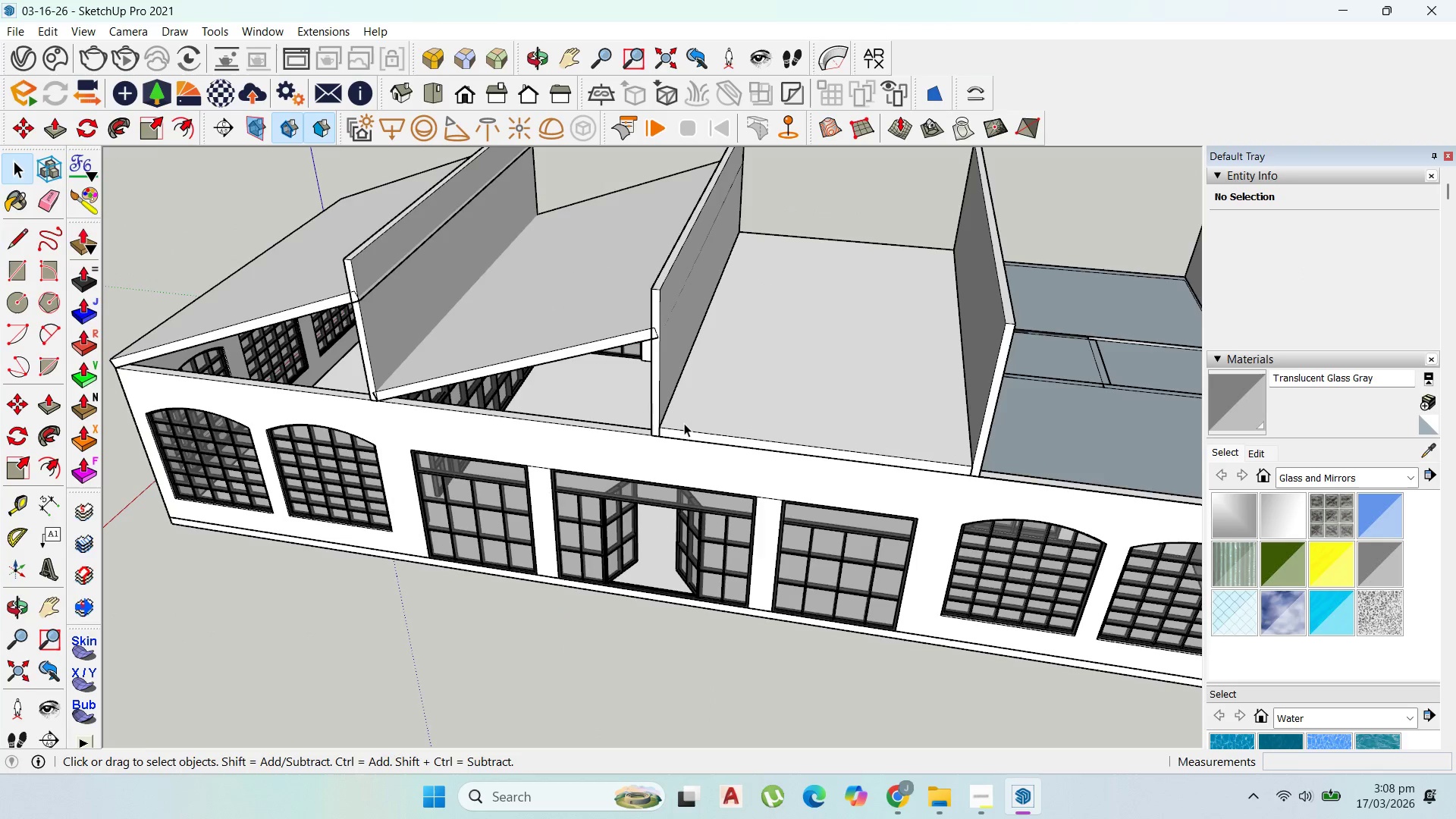 
double_click([684, 423])
 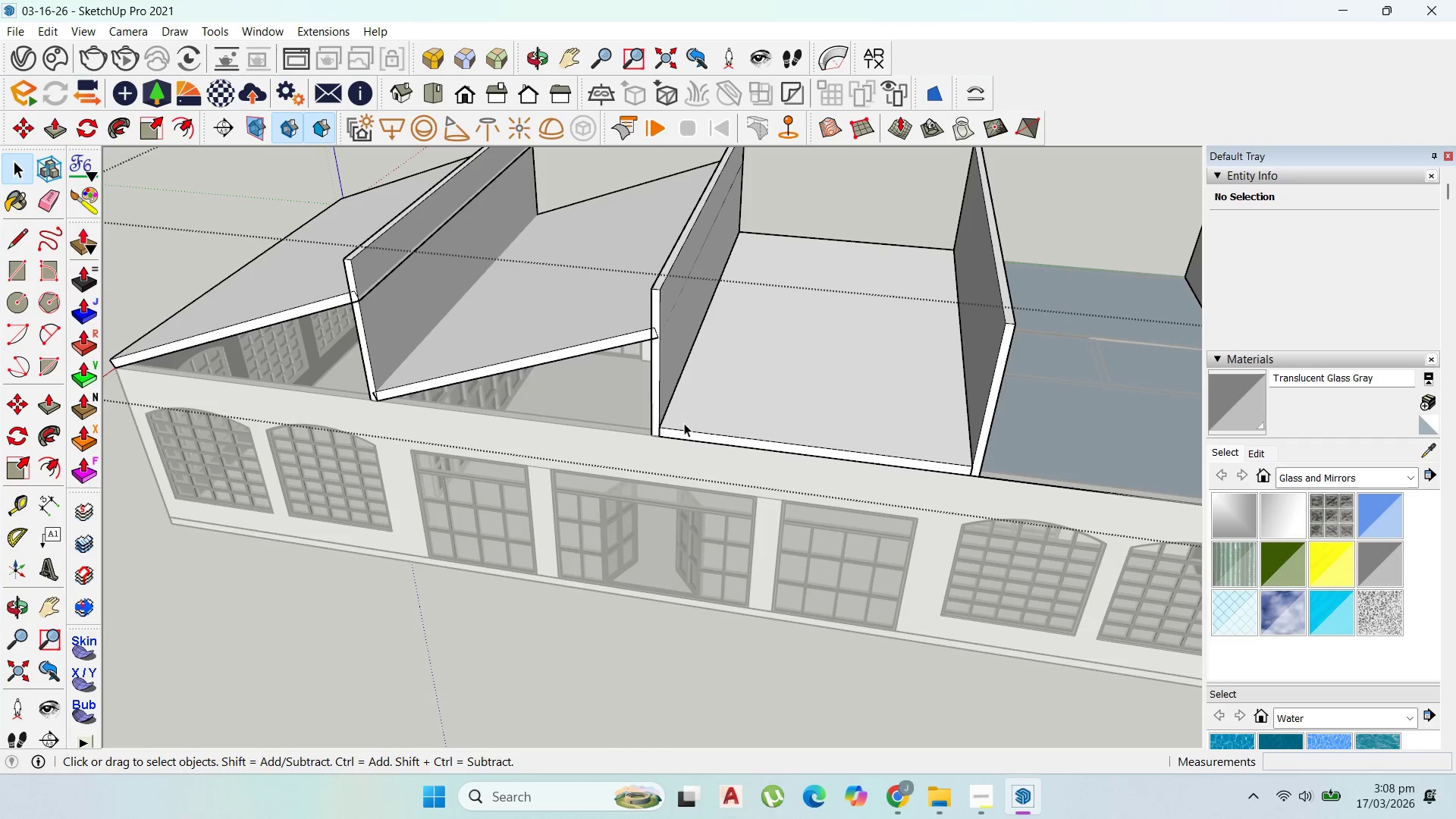 
triple_click([684, 423])
 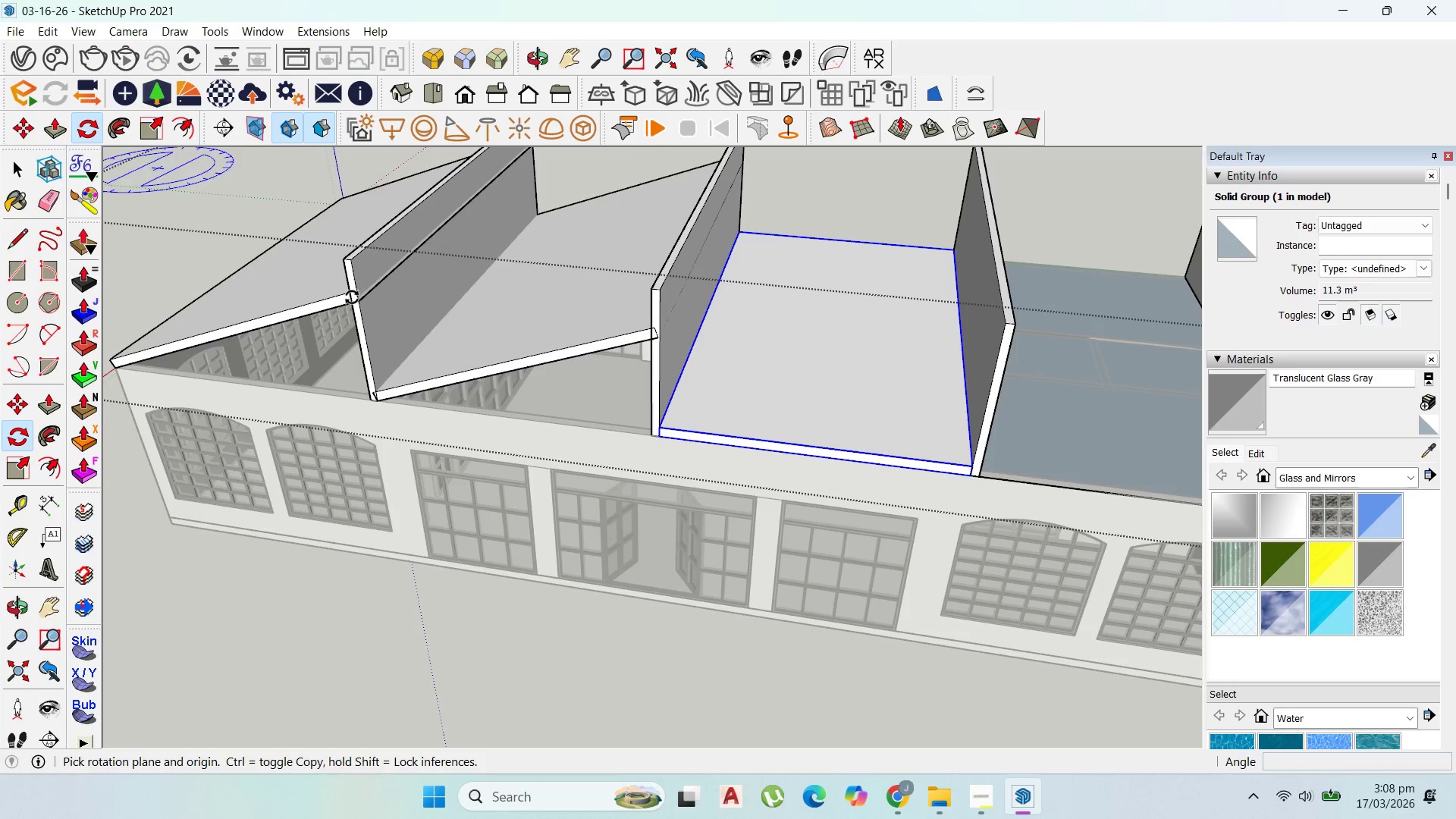 
scroll: coordinate [657, 438], scroll_direction: up, amount: 3.0
 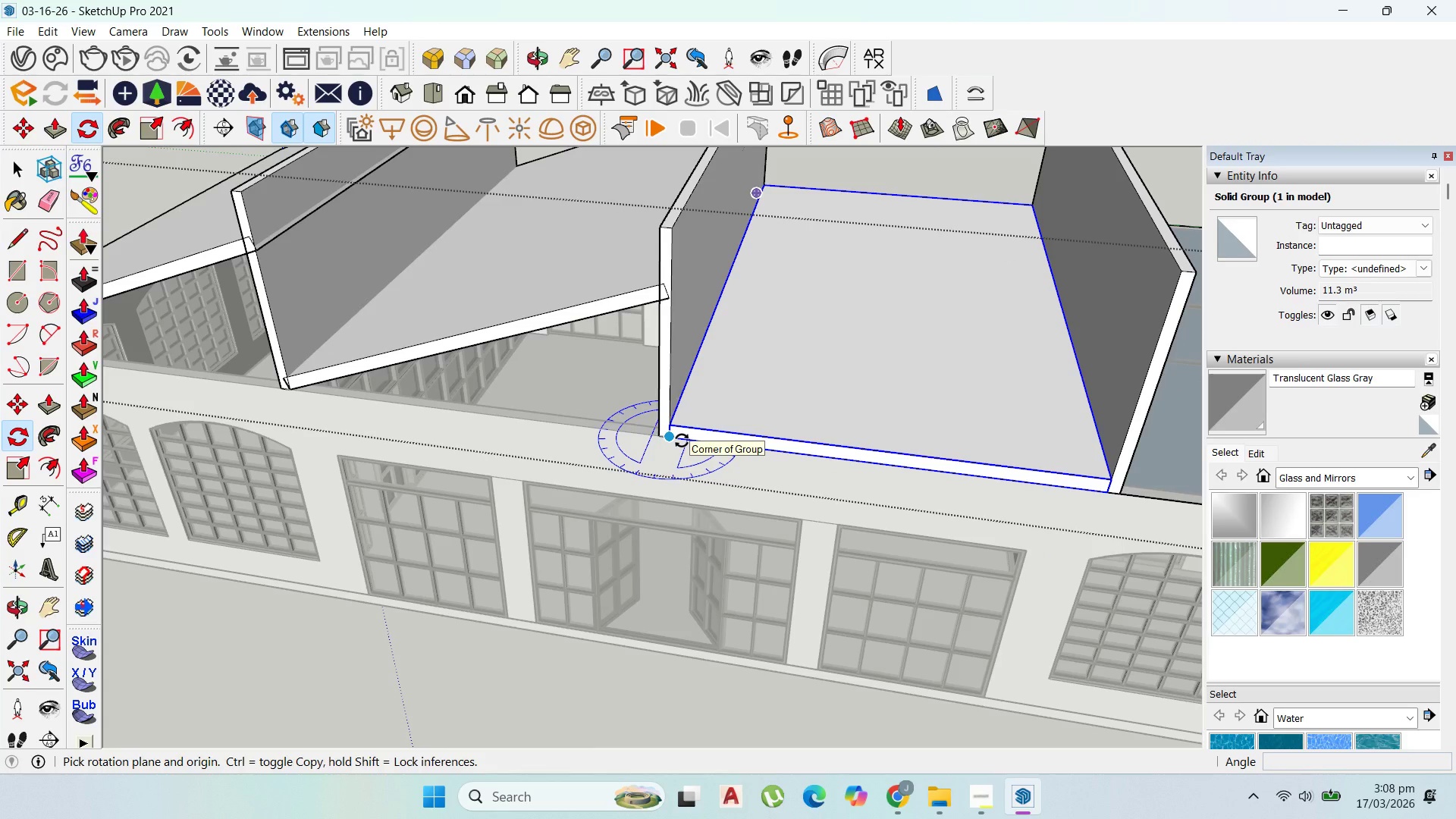 
key(ArrowRight)
 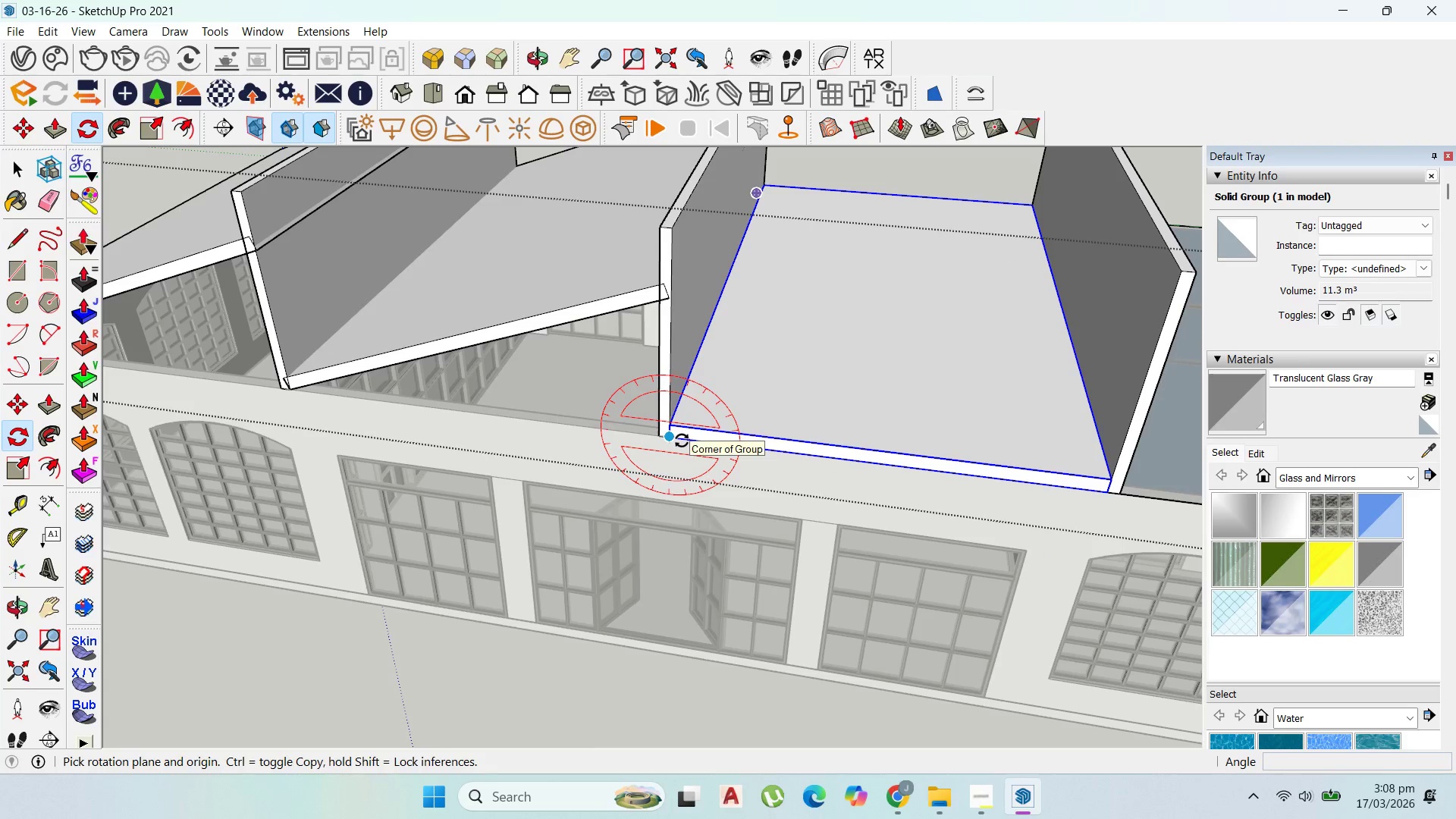 
key(ArrowUp)
 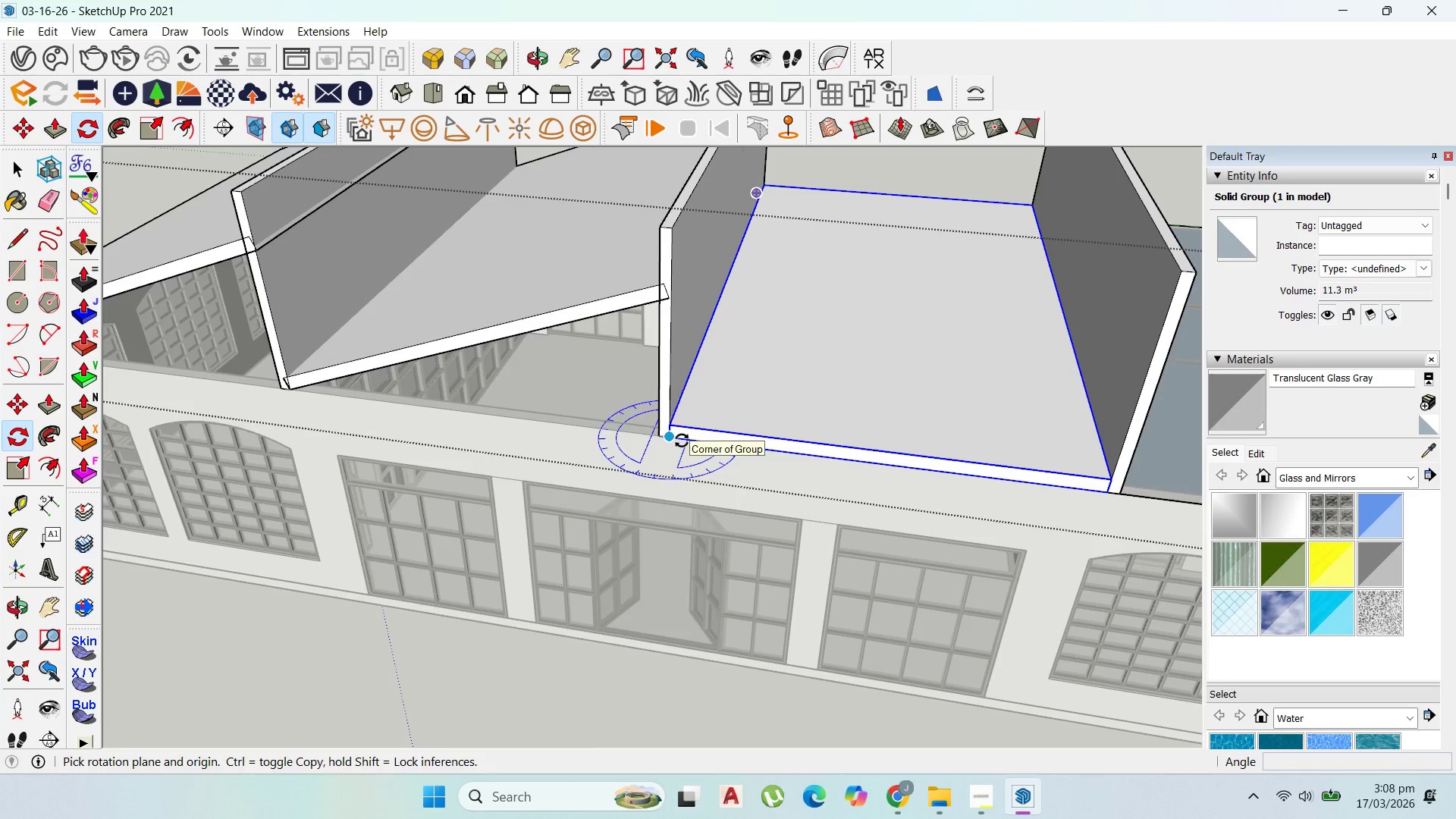 
key(ArrowLeft)
 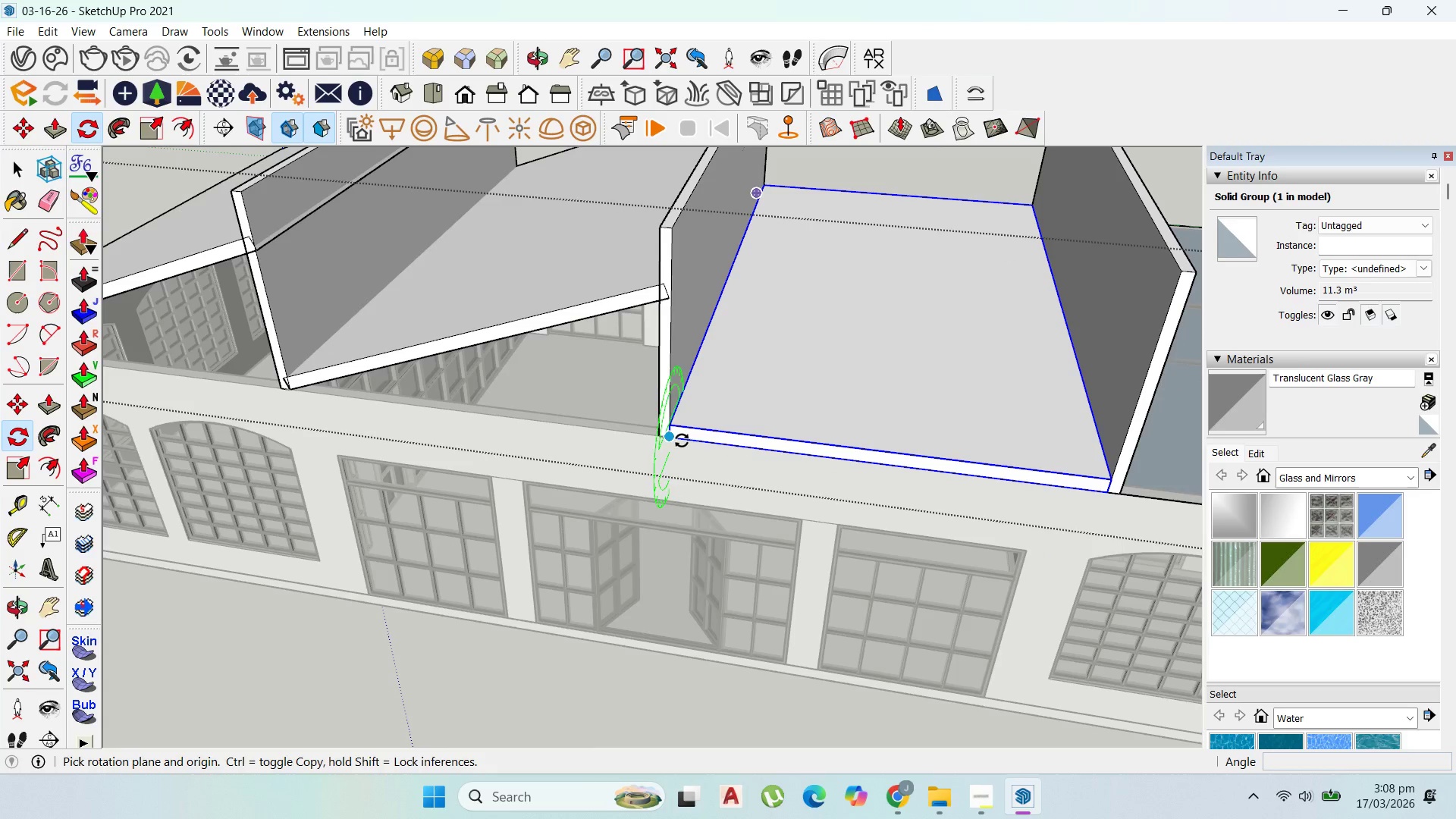 
key(ArrowUp)
 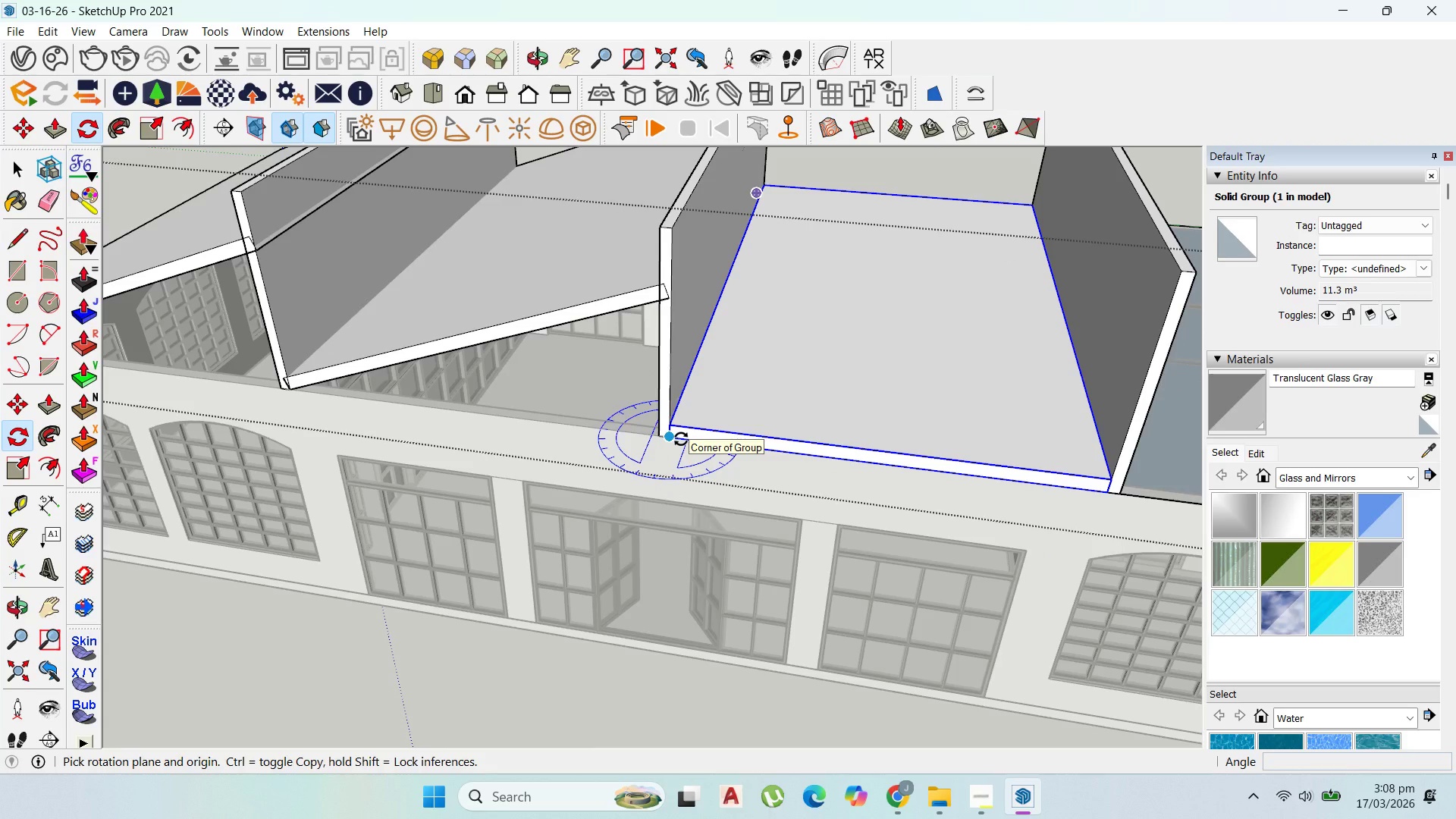 
scroll: coordinate [681, 439], scroll_direction: none, amount: 0.0
 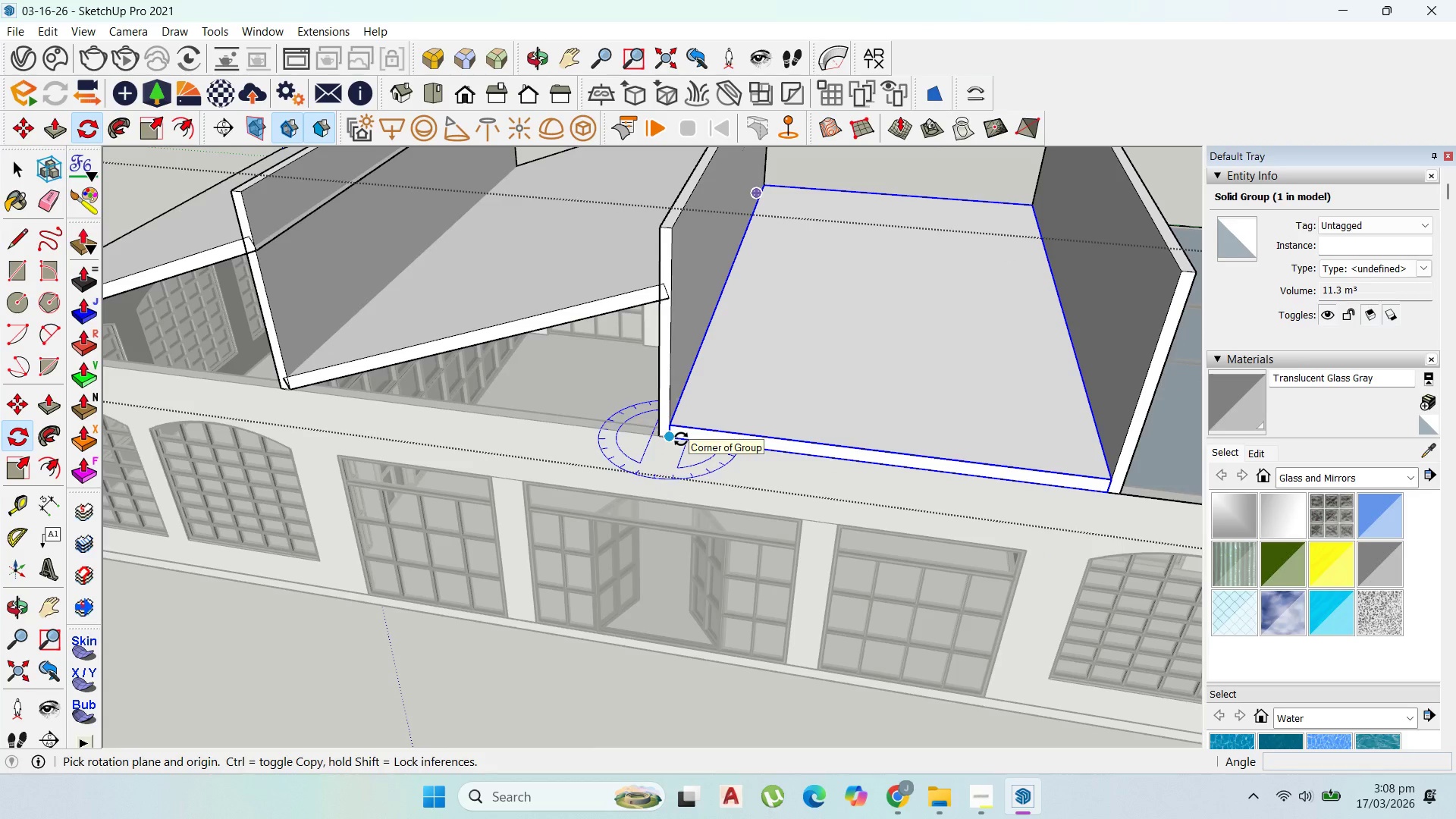 
key(ArrowRight)
 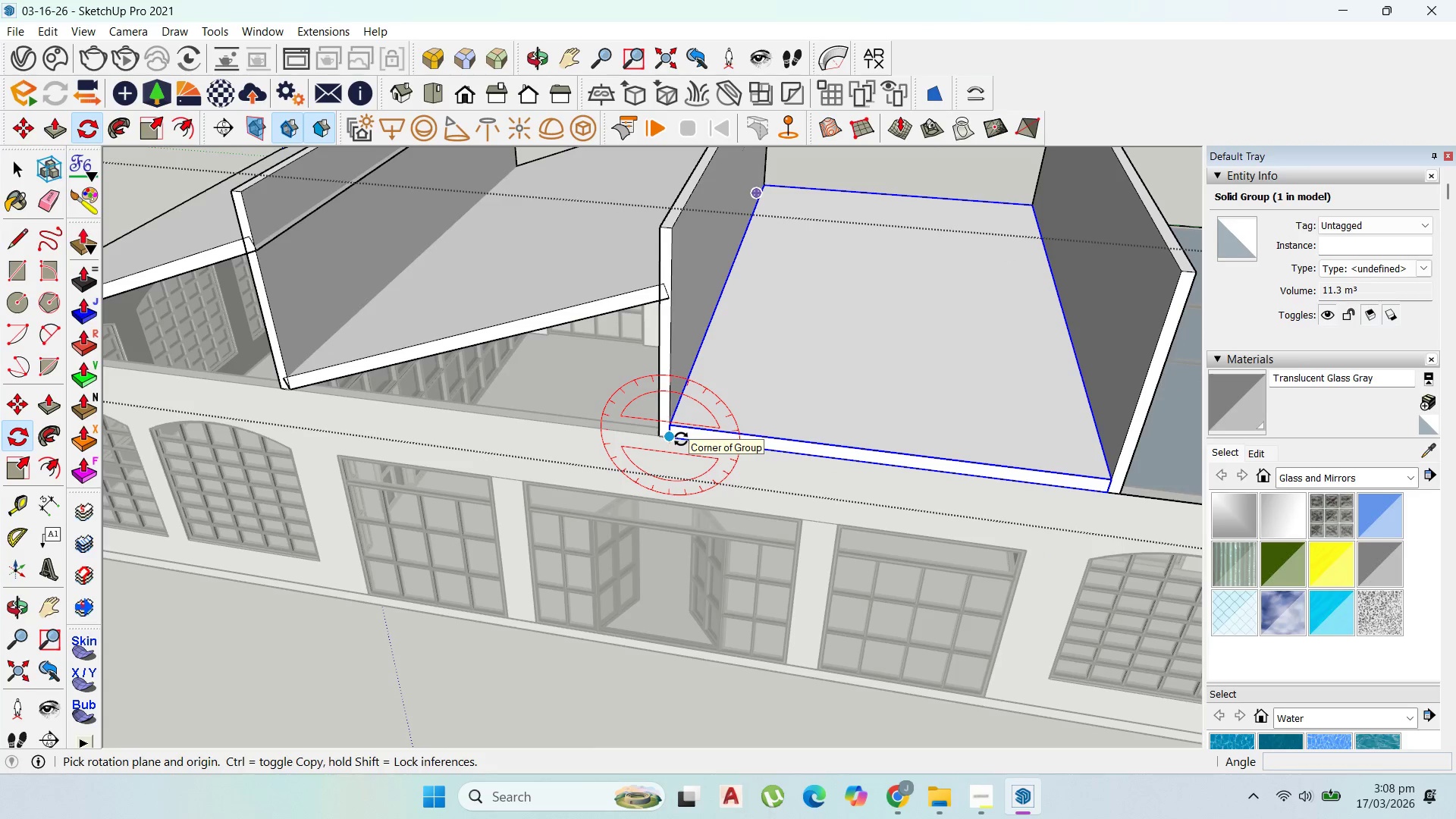 
left_click_drag(start_coordinate=[681, 439], to_coordinate=[716, 445])
 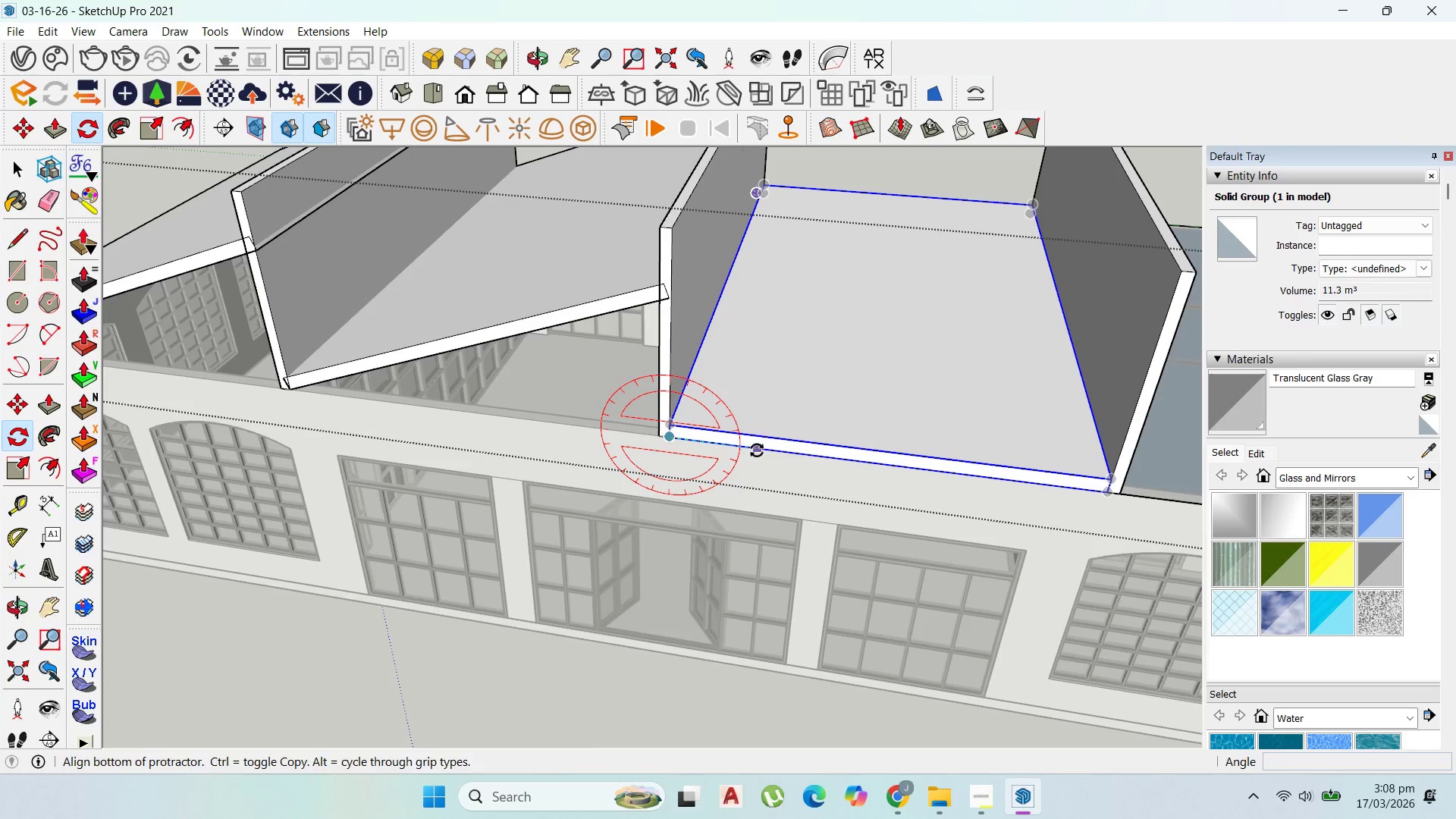 
scroll: coordinate [681, 439], scroll_direction: none, amount: 0.0
 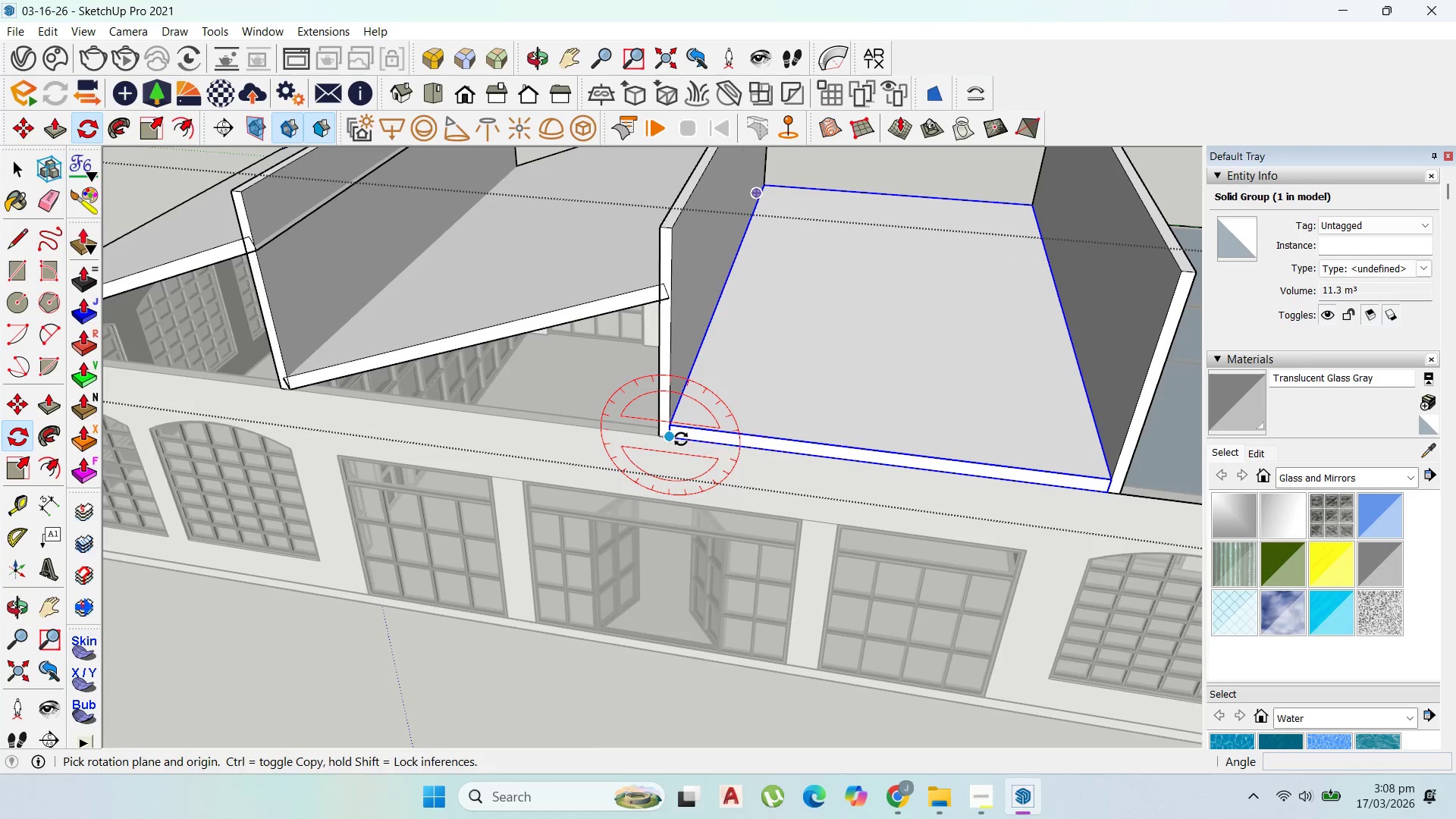 
left_click_drag(start_coordinate=[757, 450], to_coordinate=[764, 450])
 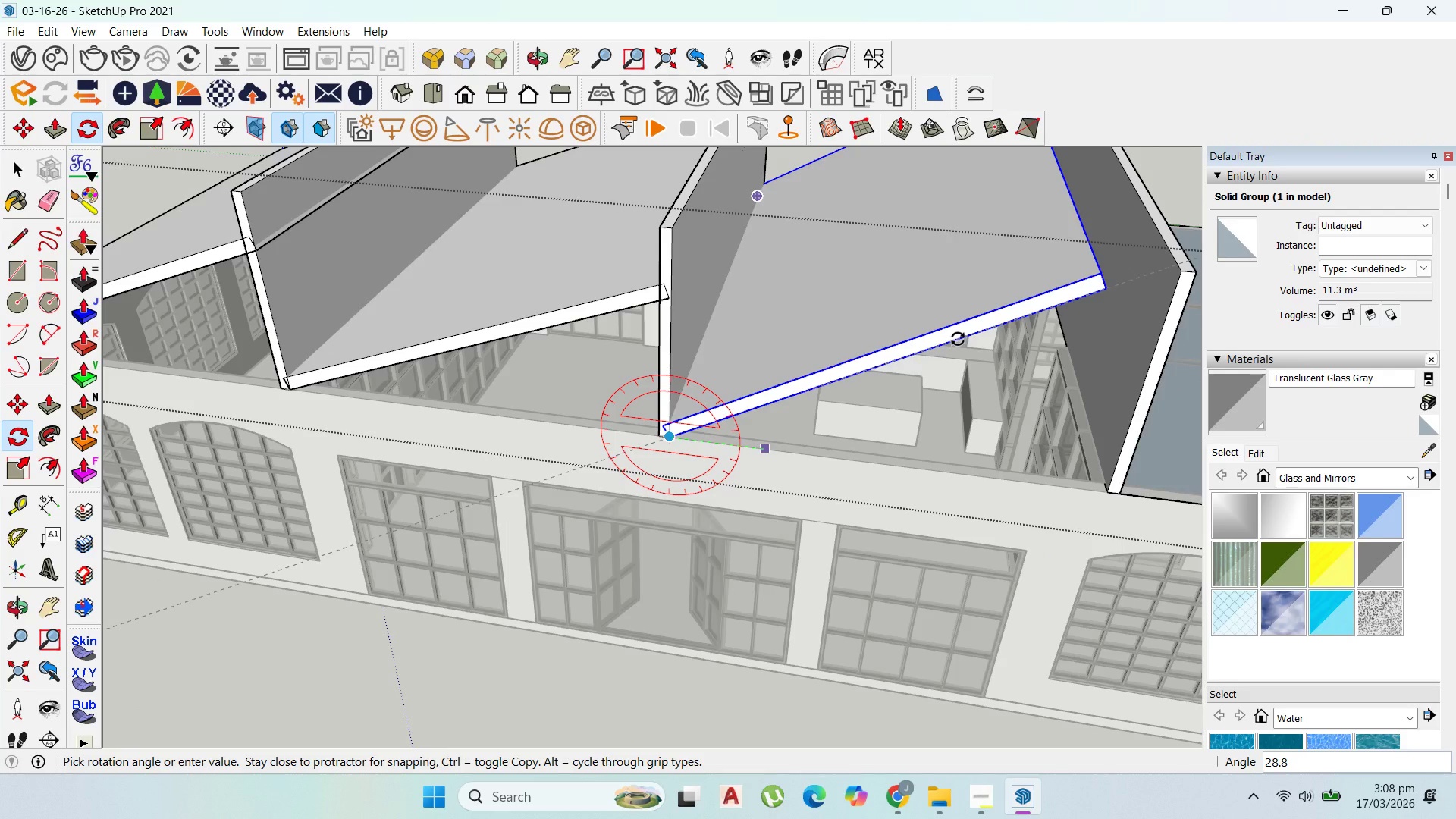 
type(20)
 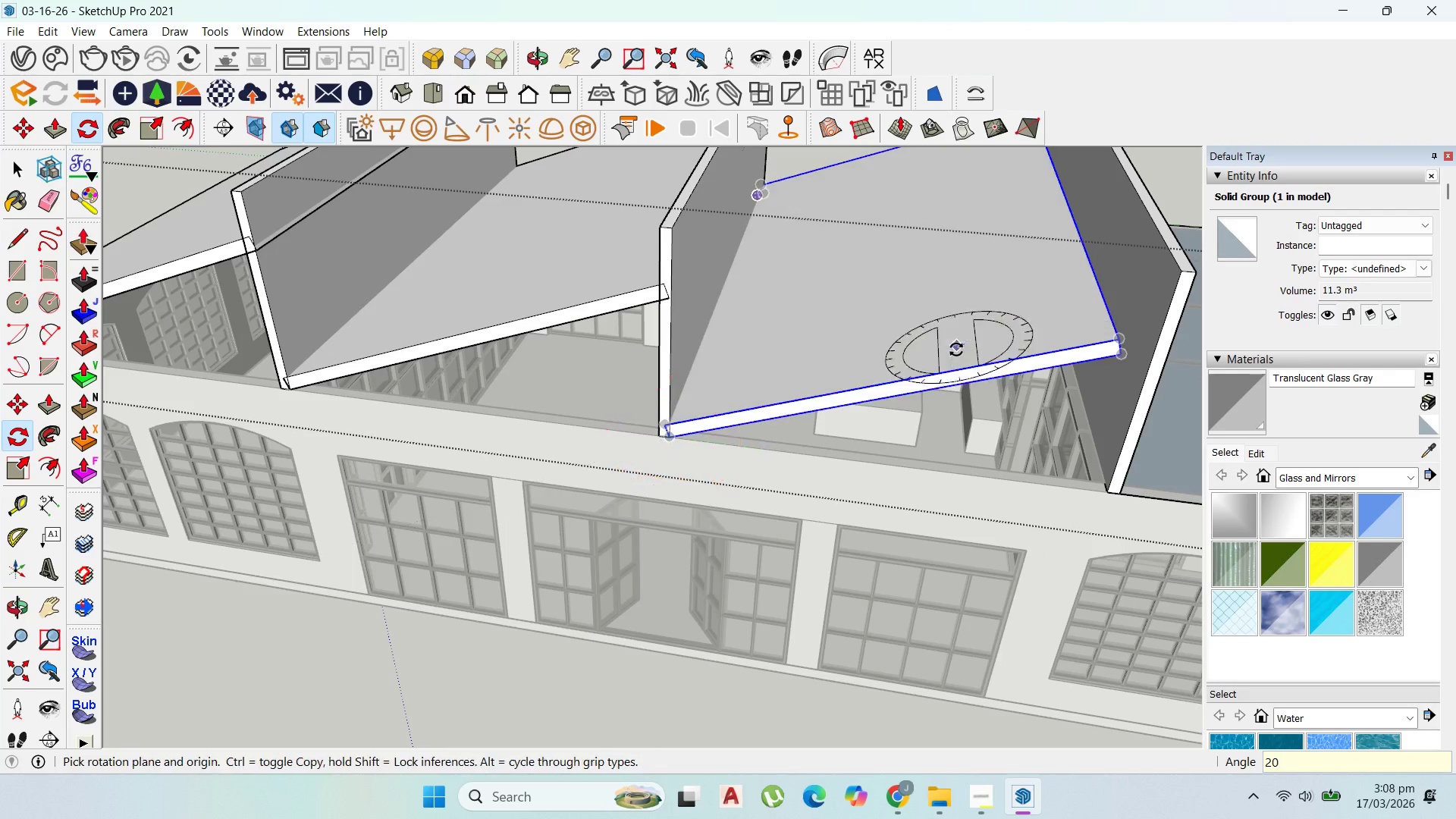 
key(Enter)
 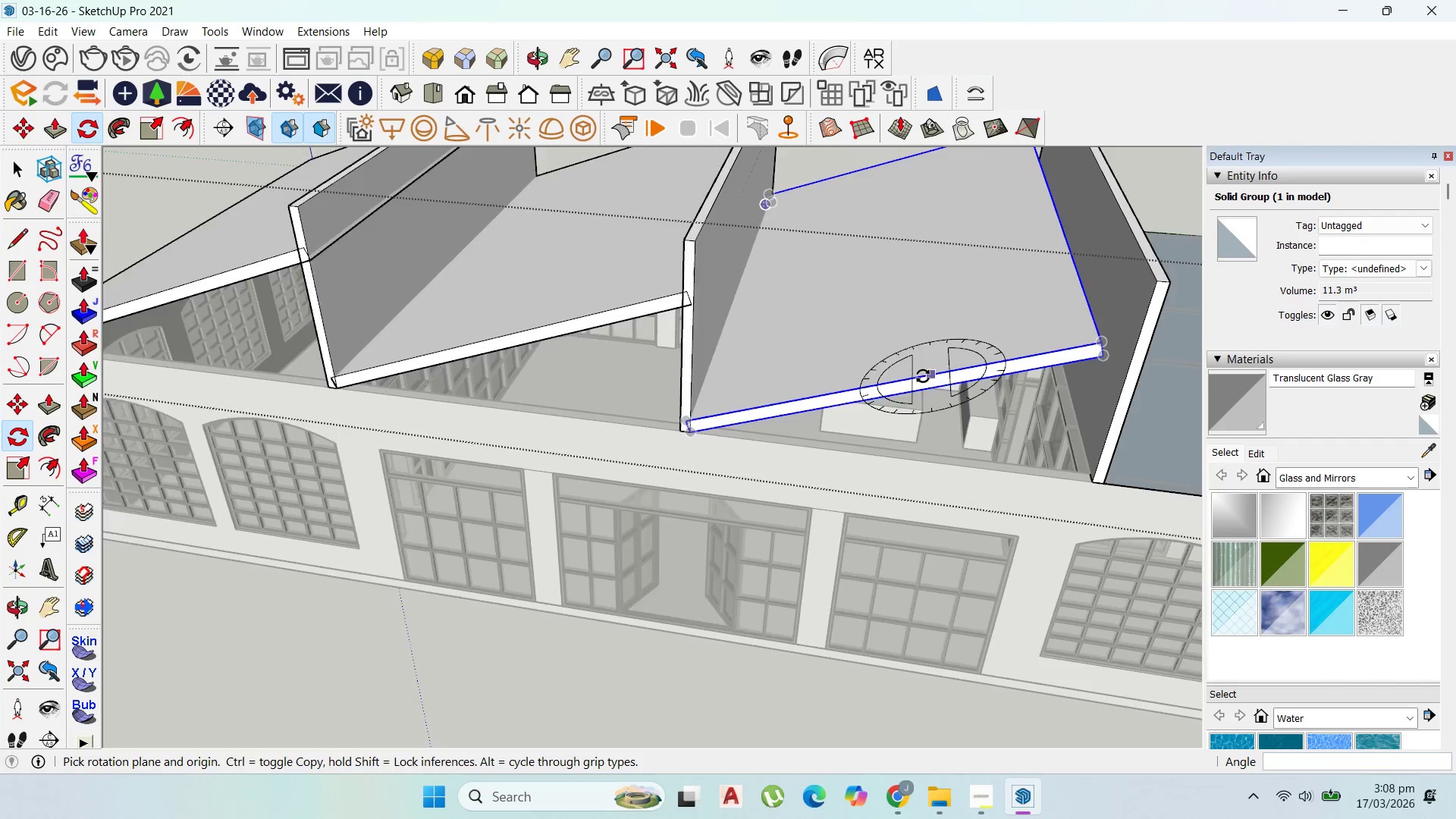 
scroll: coordinate [915, 381], scroll_direction: down, amount: 4.0
 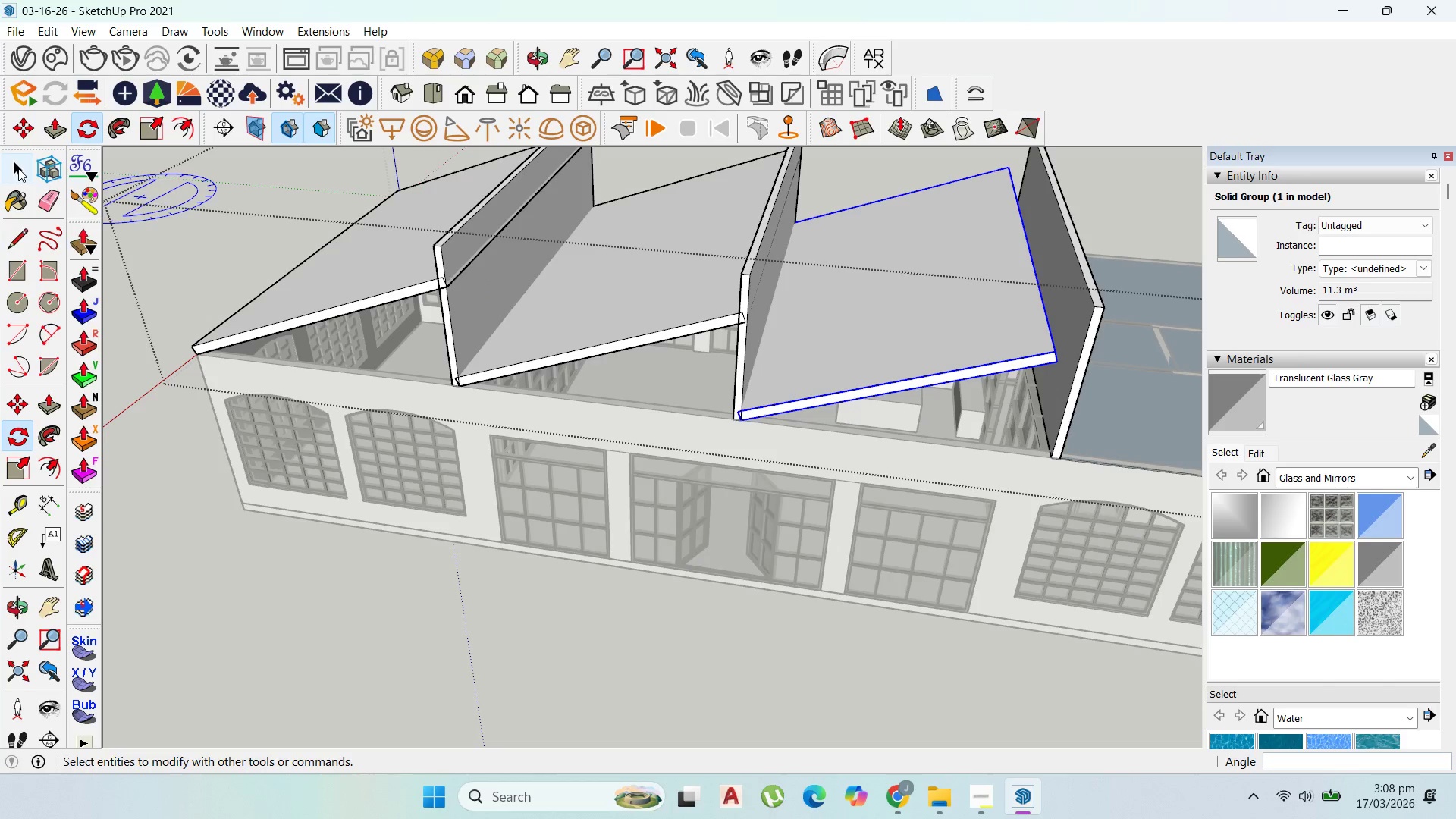 
double_click([759, 303])
 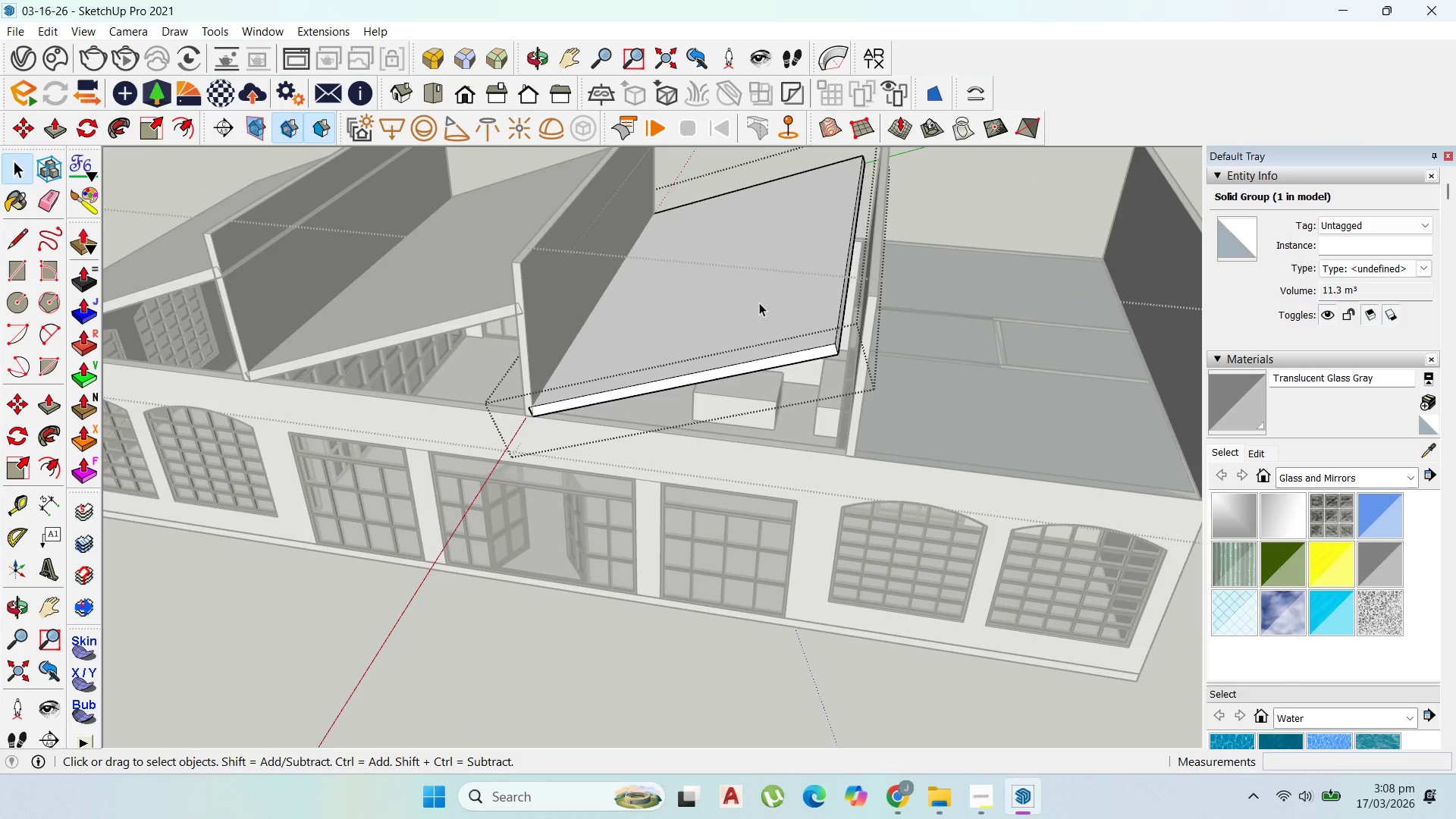 
triple_click([759, 303])
 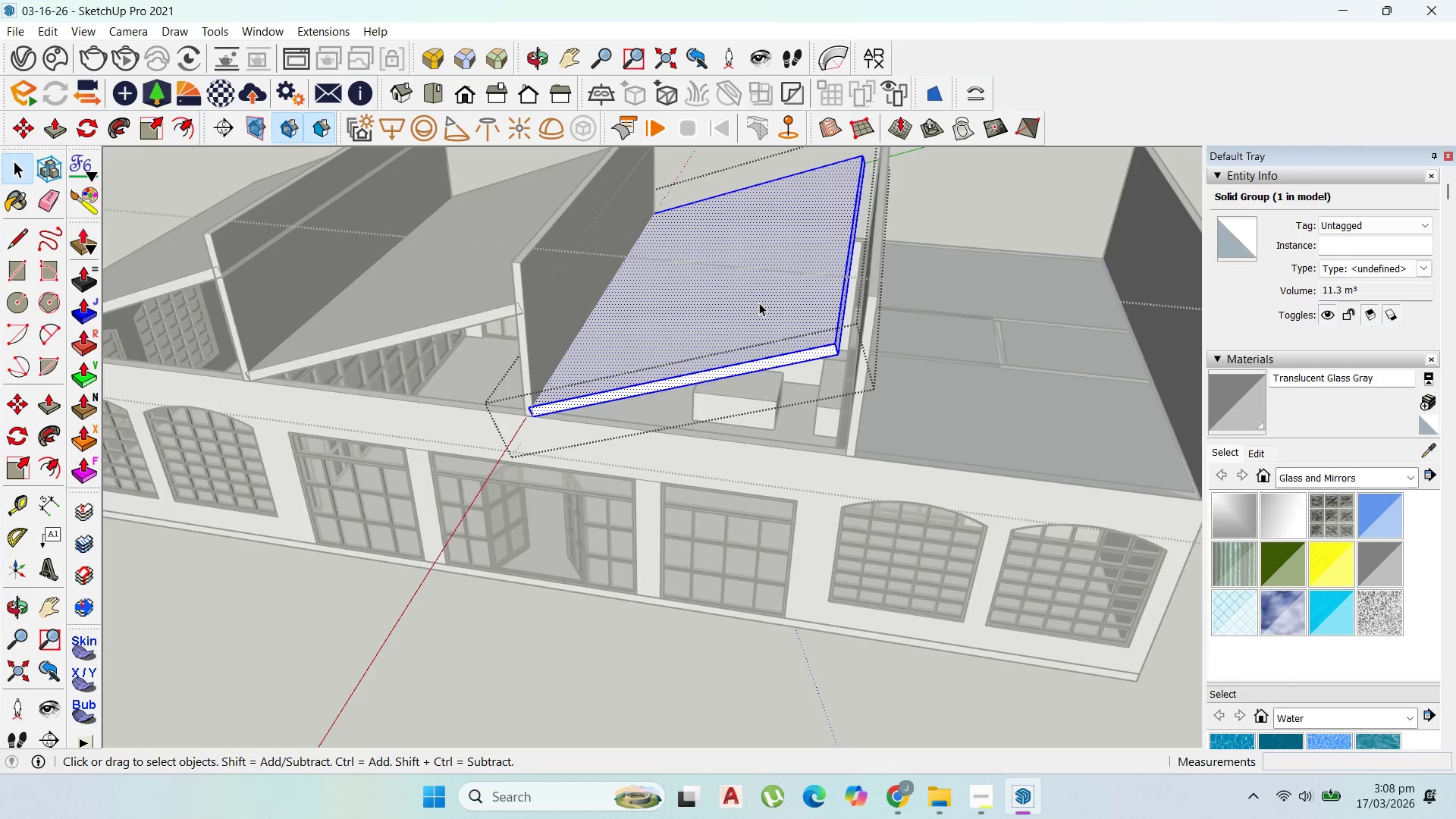 
scroll: coordinate [756, 306], scroll_direction: none, amount: 0.0
 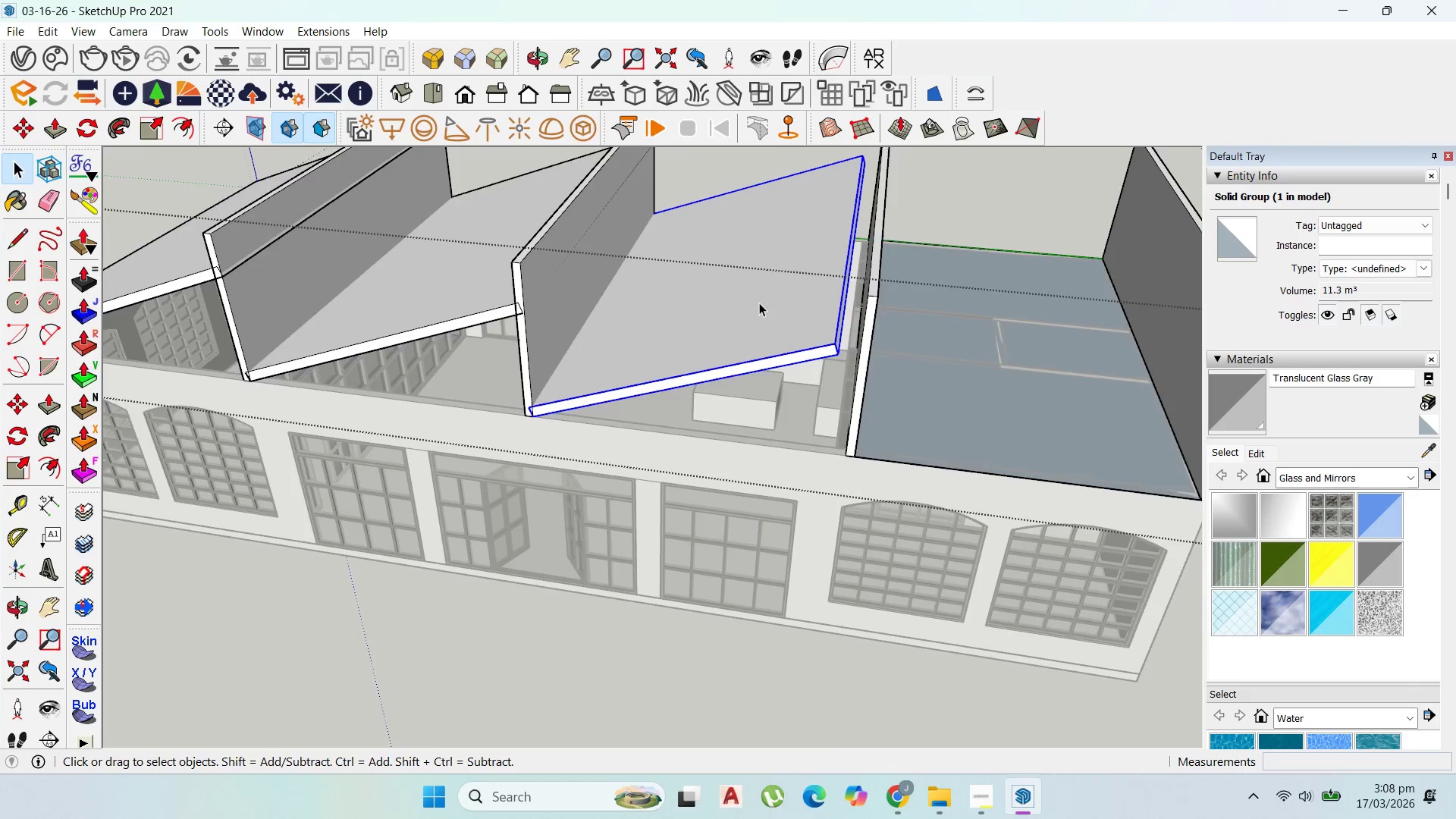 
triple_click([759, 303])
 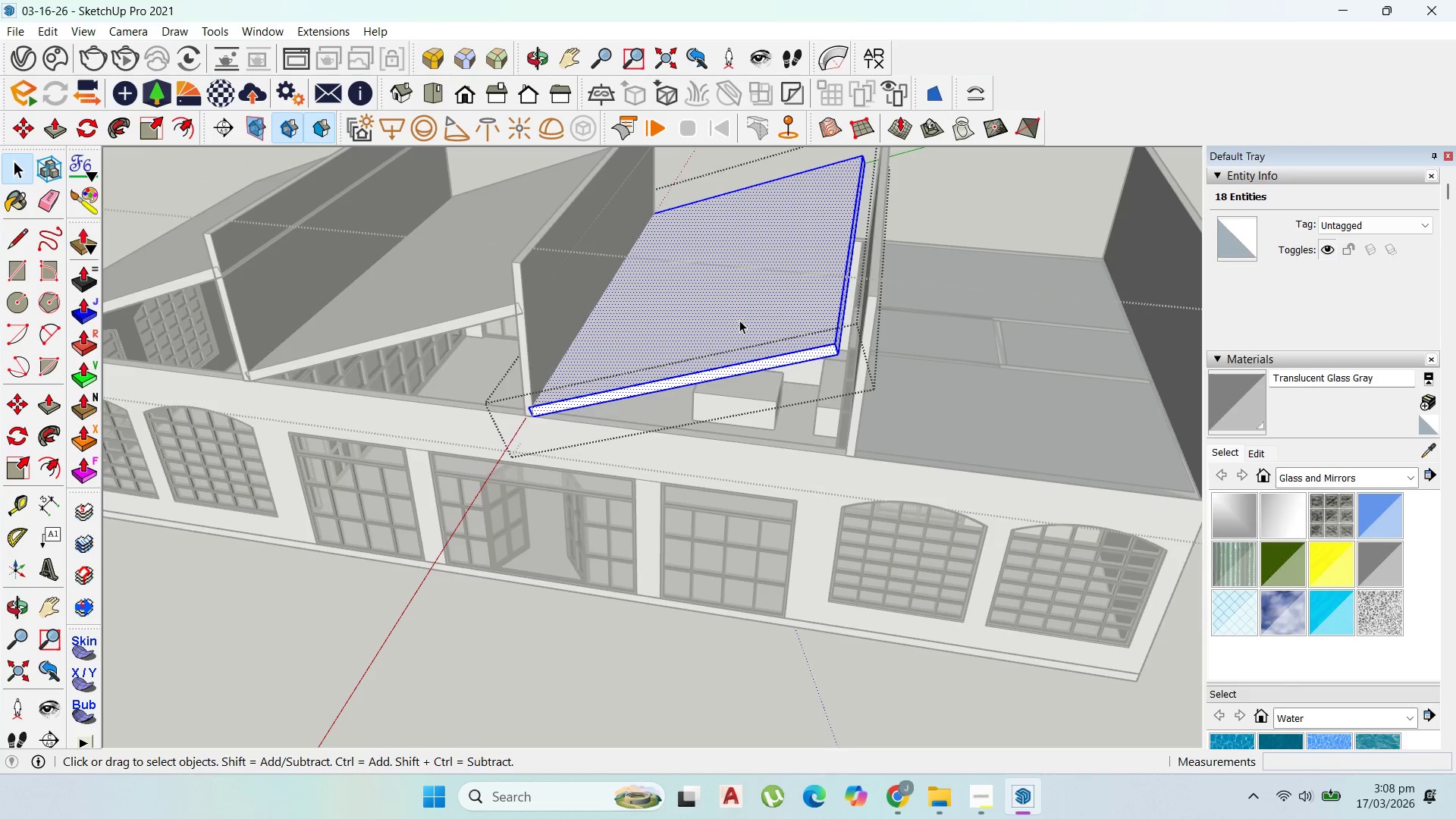 
key(P)
 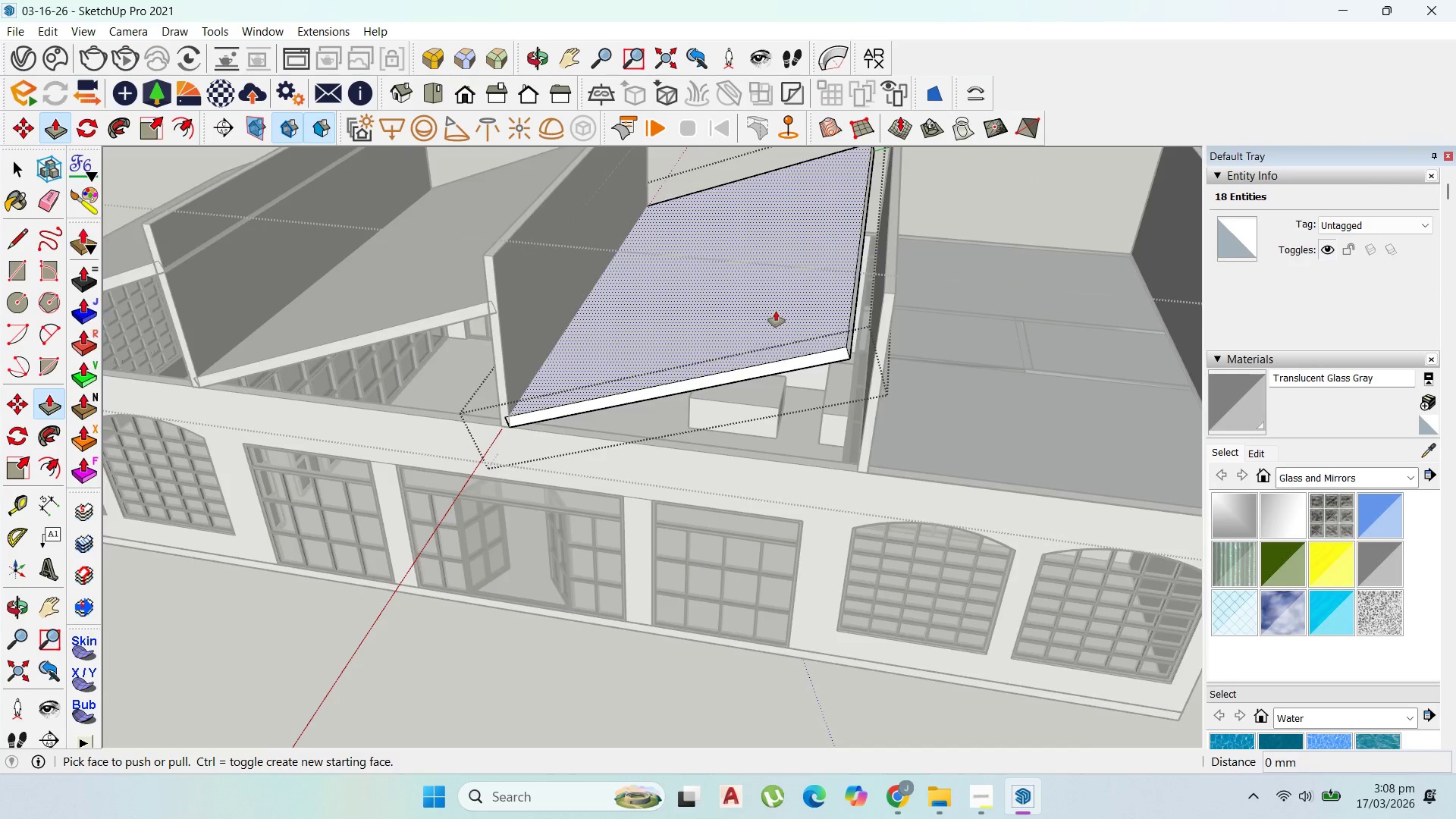 
scroll: coordinate [782, 312], scroll_direction: up, amount: 2.0
 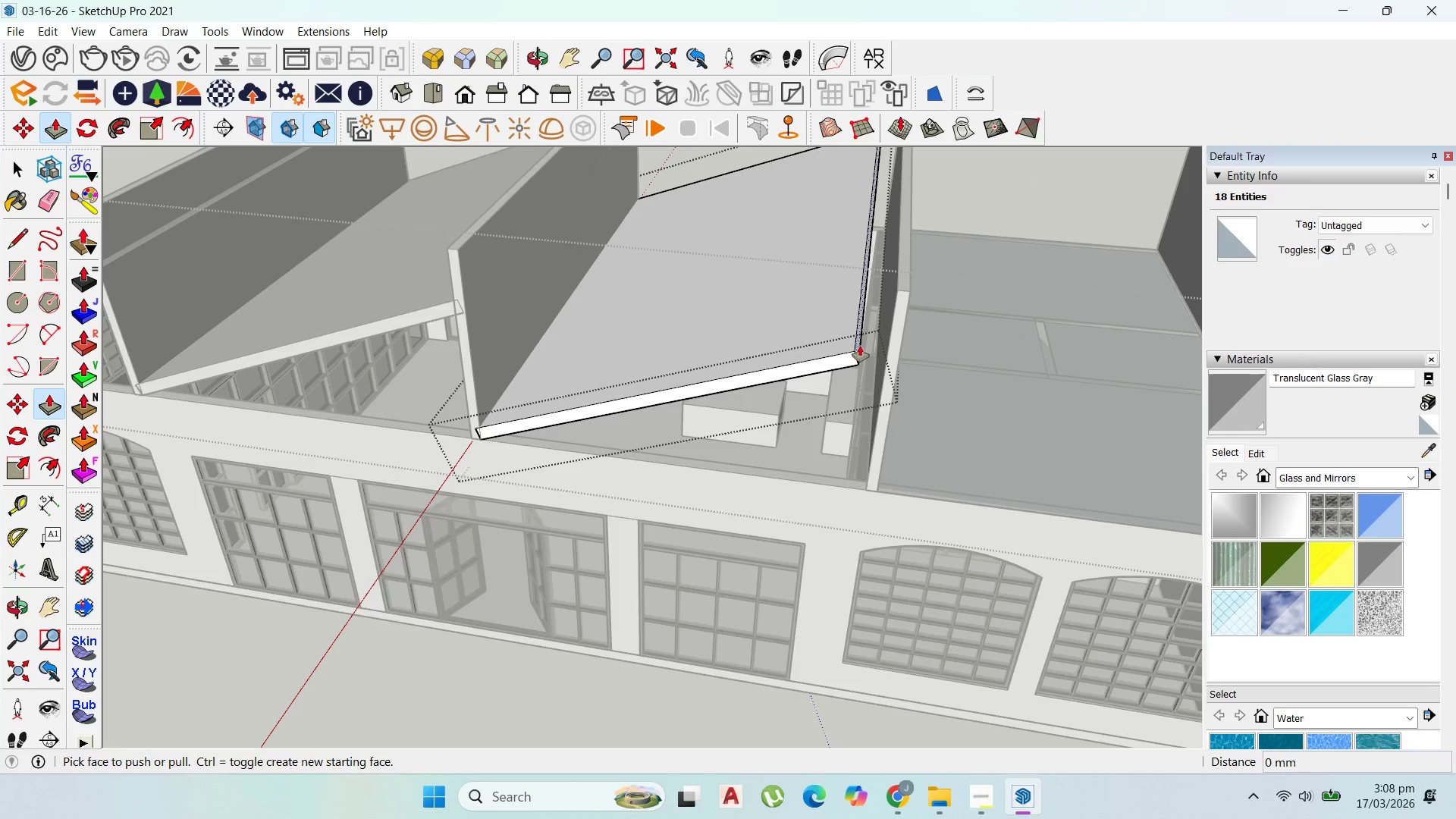 
left_click([860, 346])
 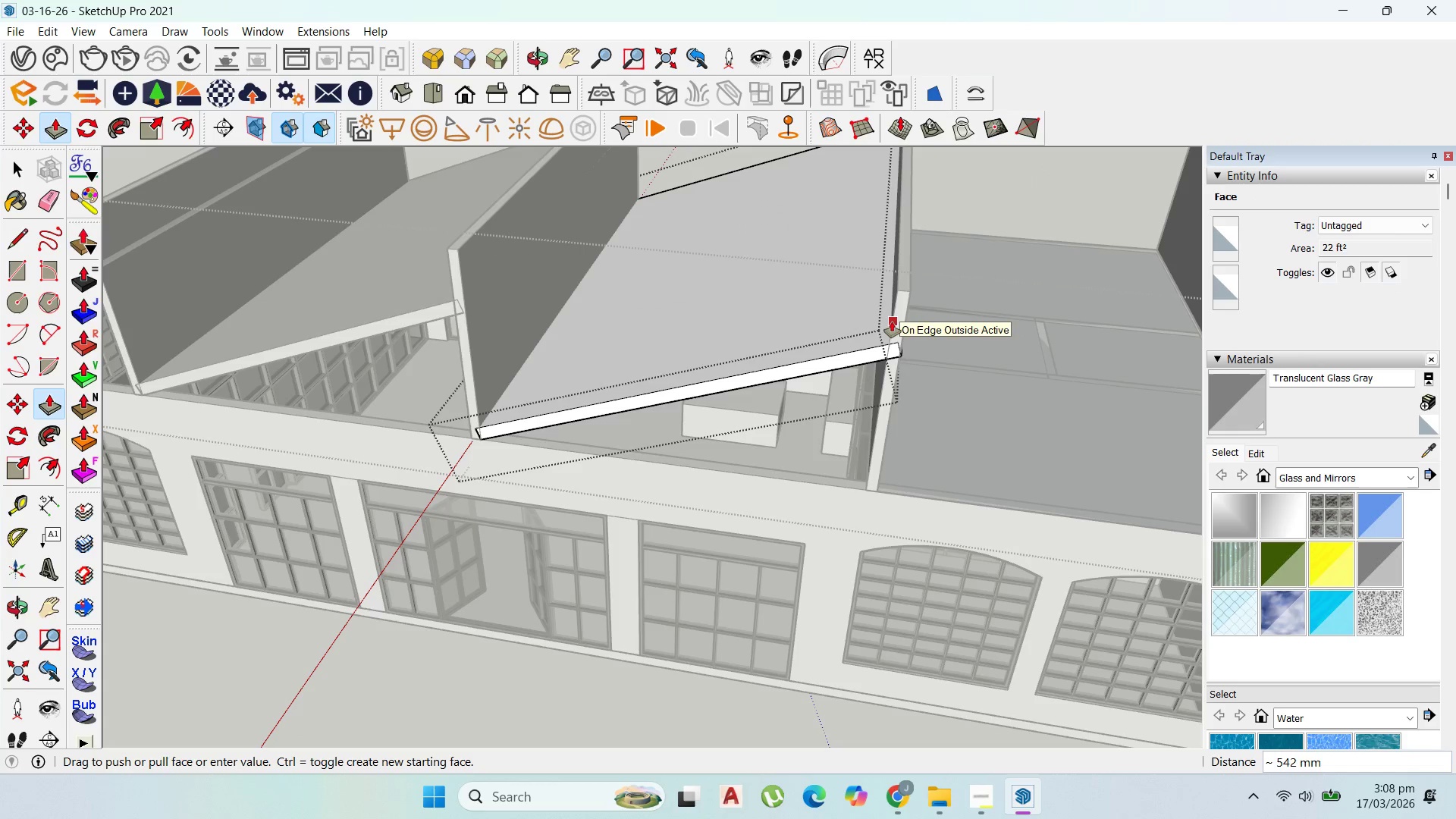 
scroll: coordinate [890, 353], scroll_direction: up, amount: 4.0
 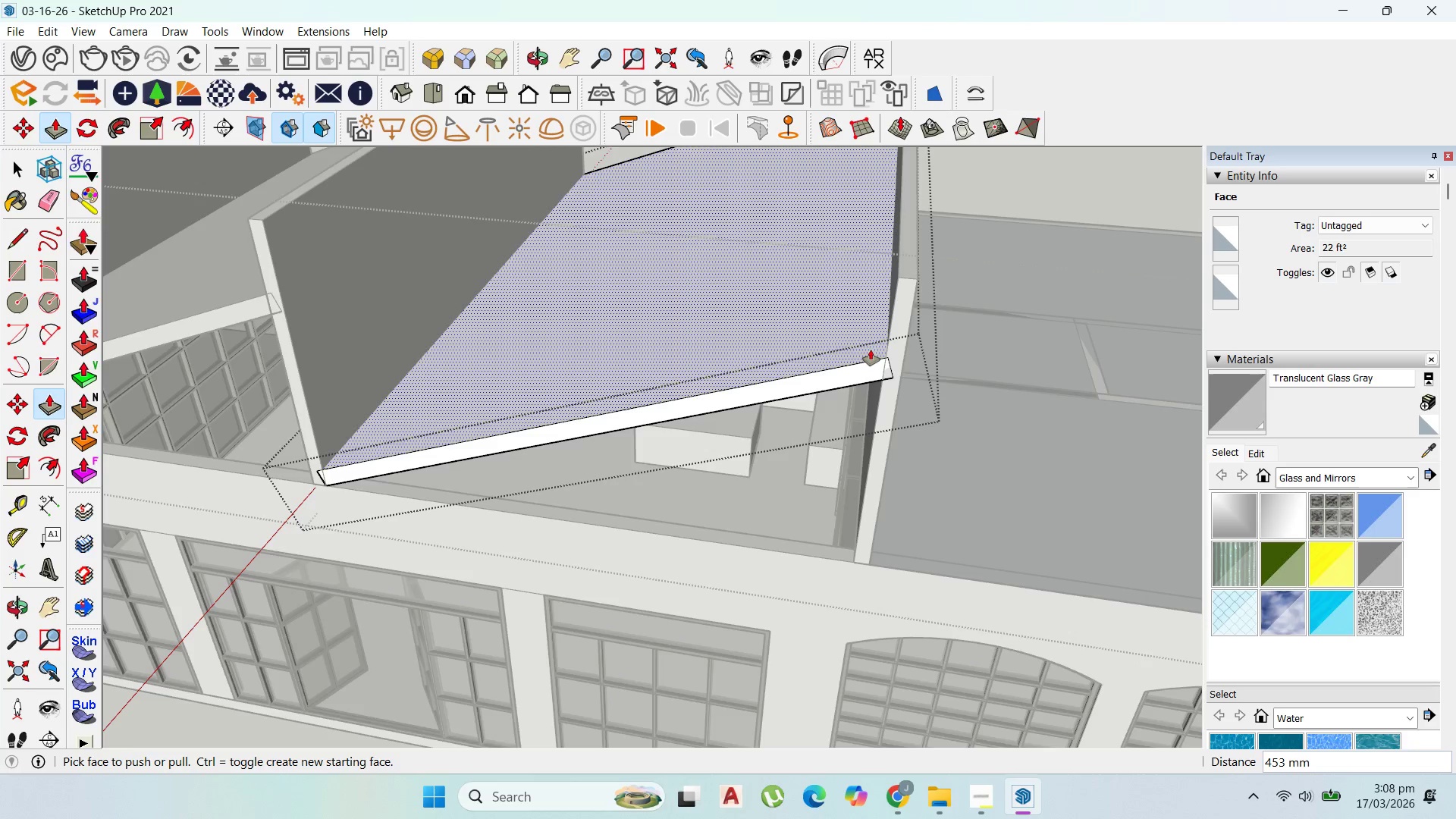 
scroll: coordinate [663, 353], scroll_direction: down, amount: 10.0
 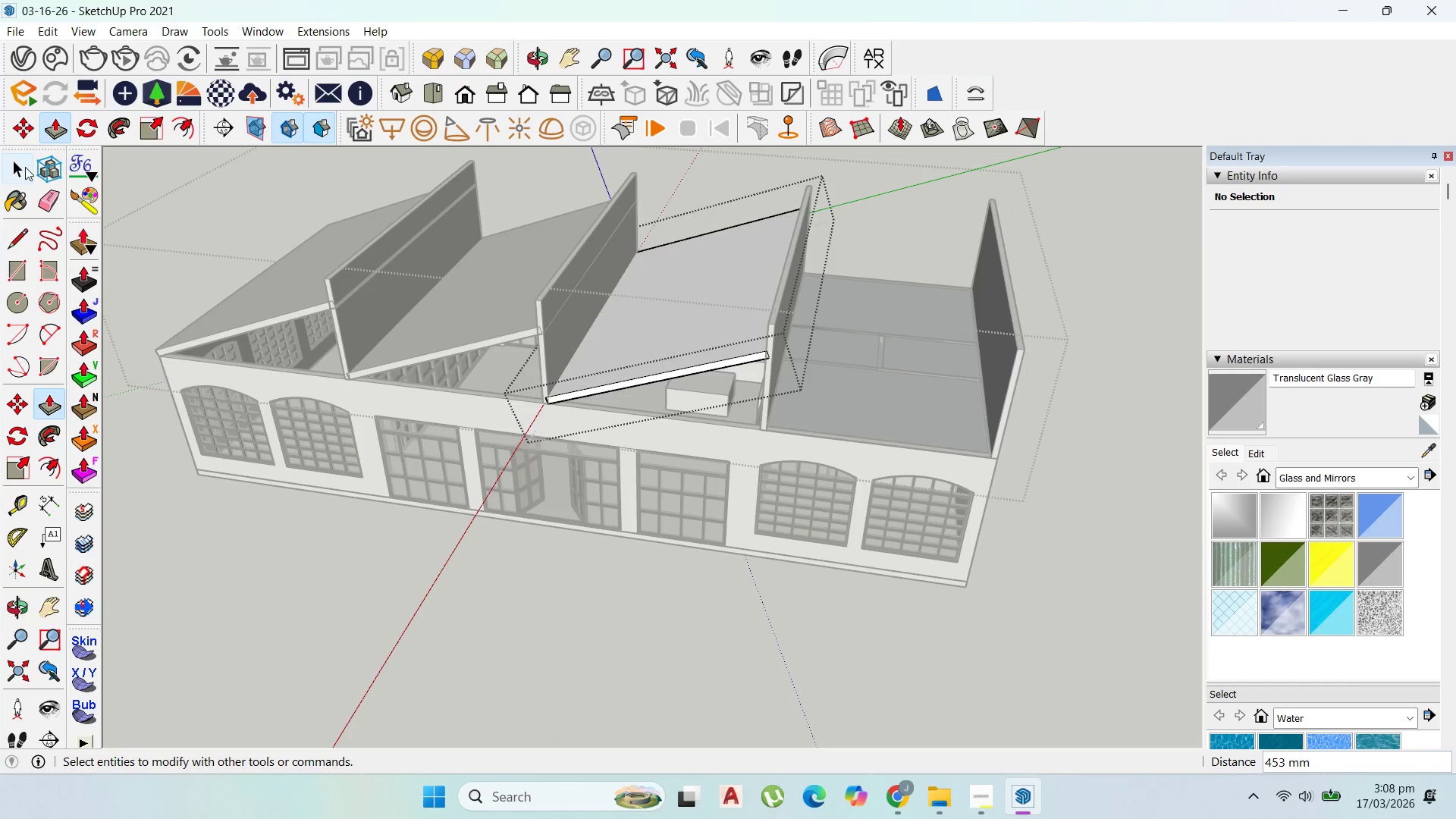 
left_click([14, 167])
 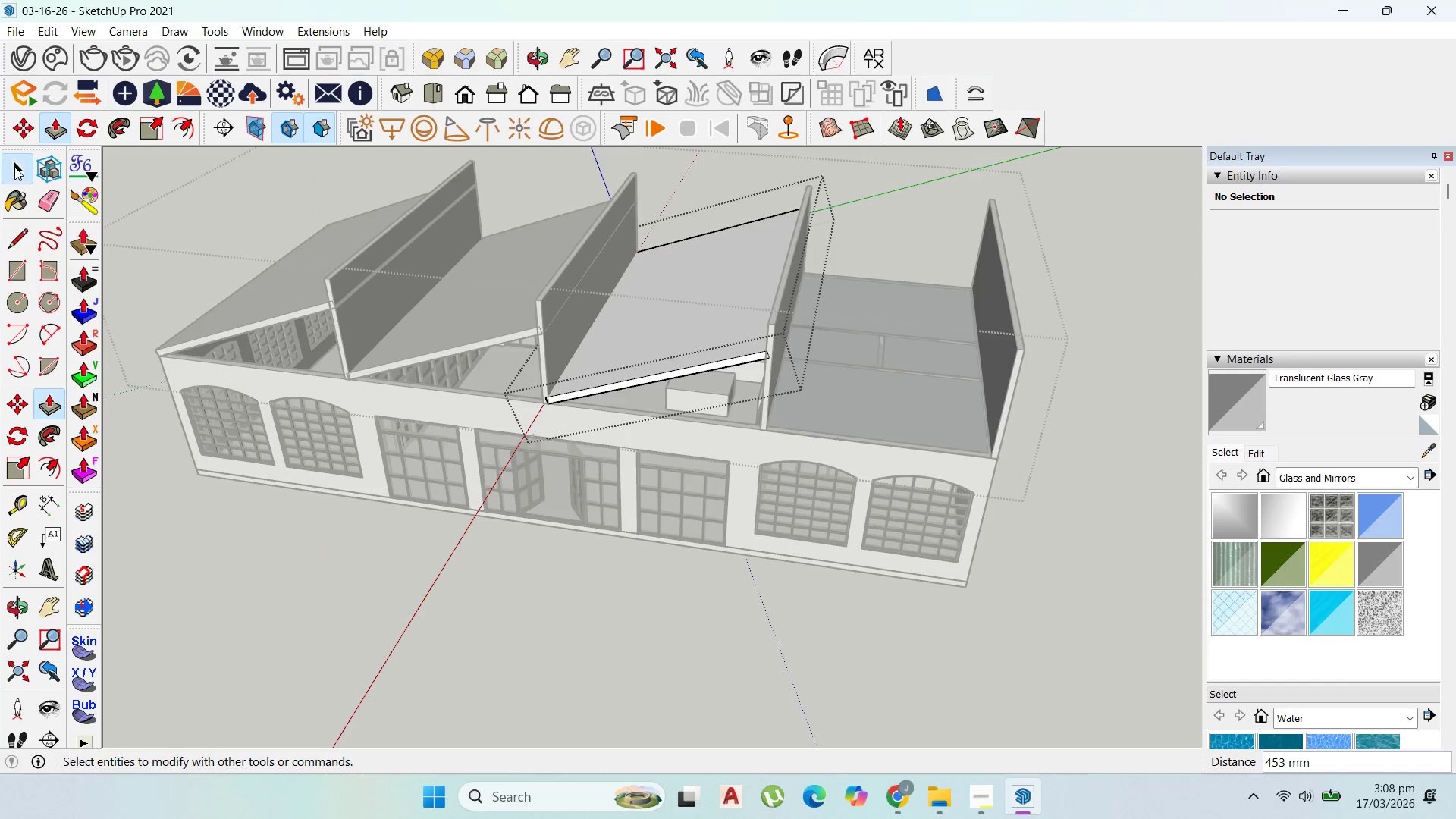 
key(Escape)
 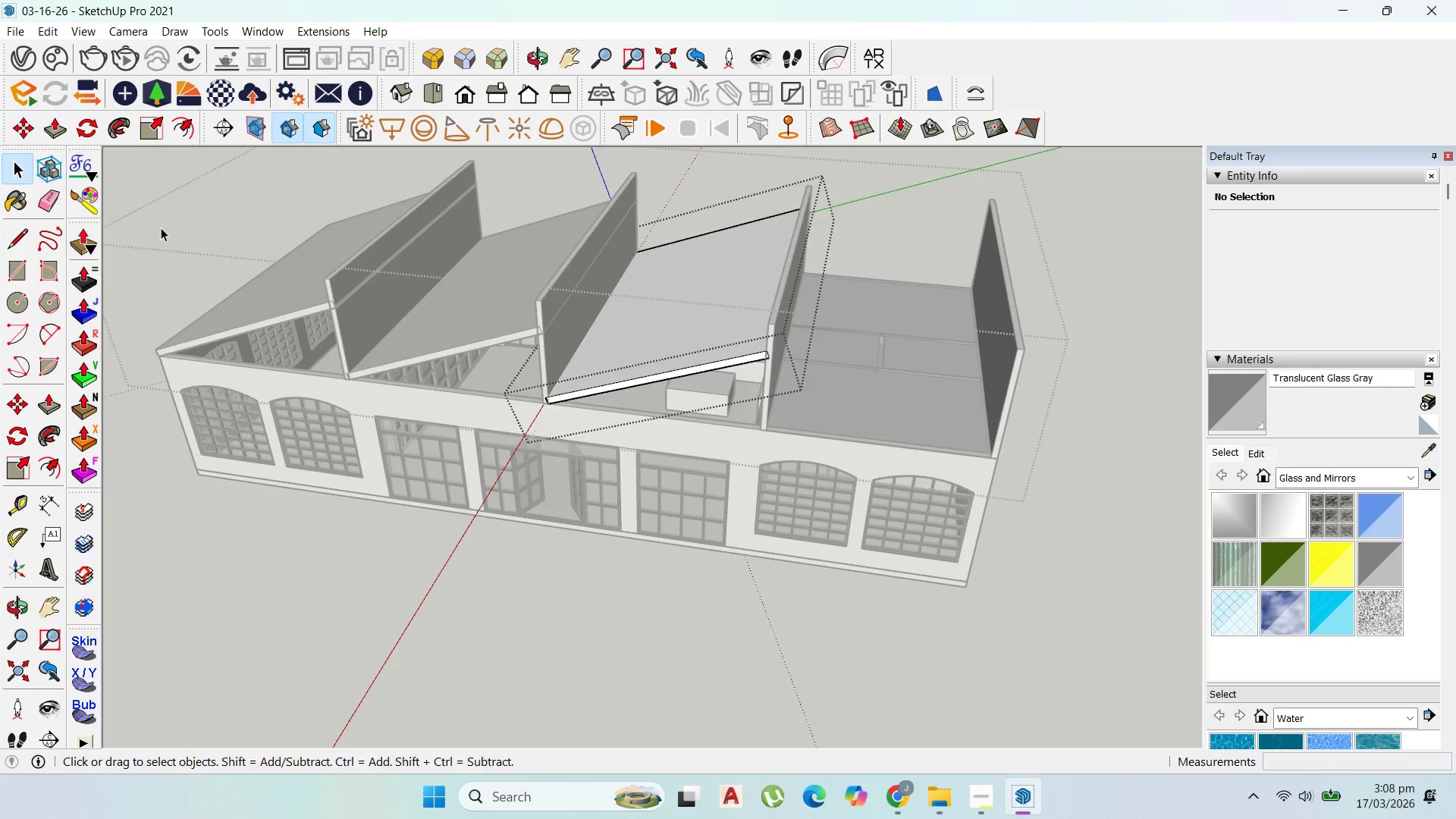 
key(Escape)
 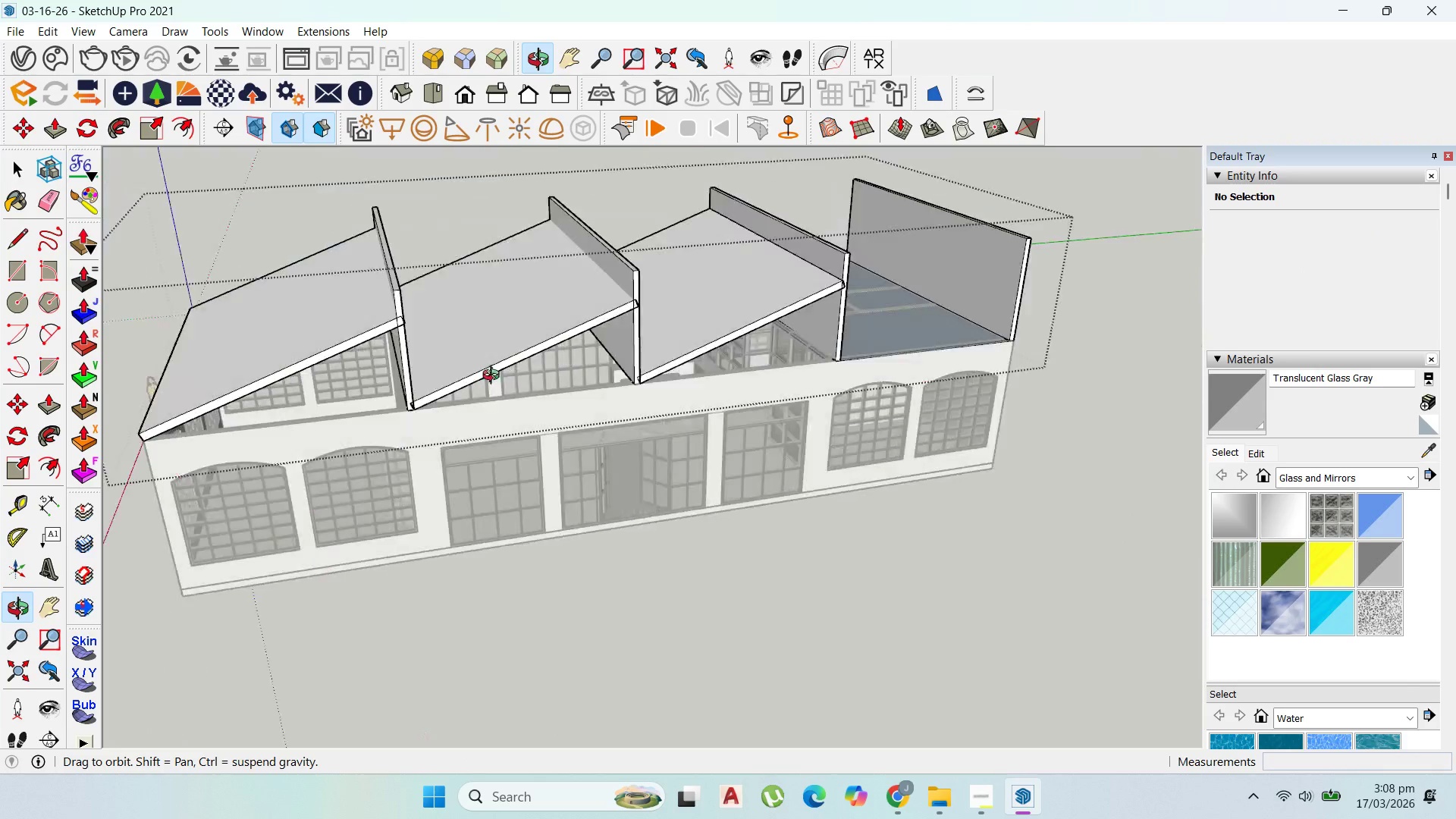 
key(Escape)
 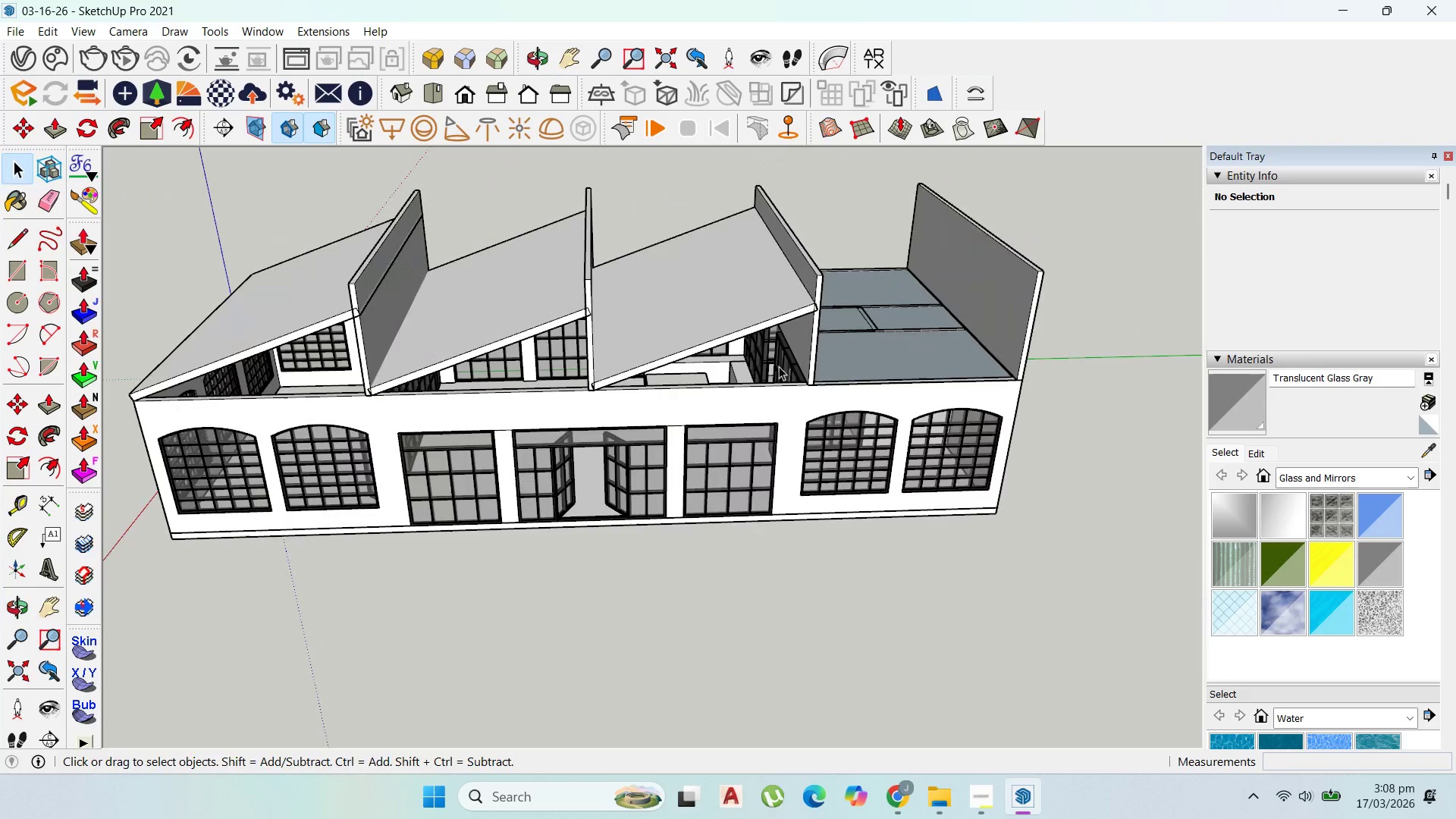 
key(Escape)
 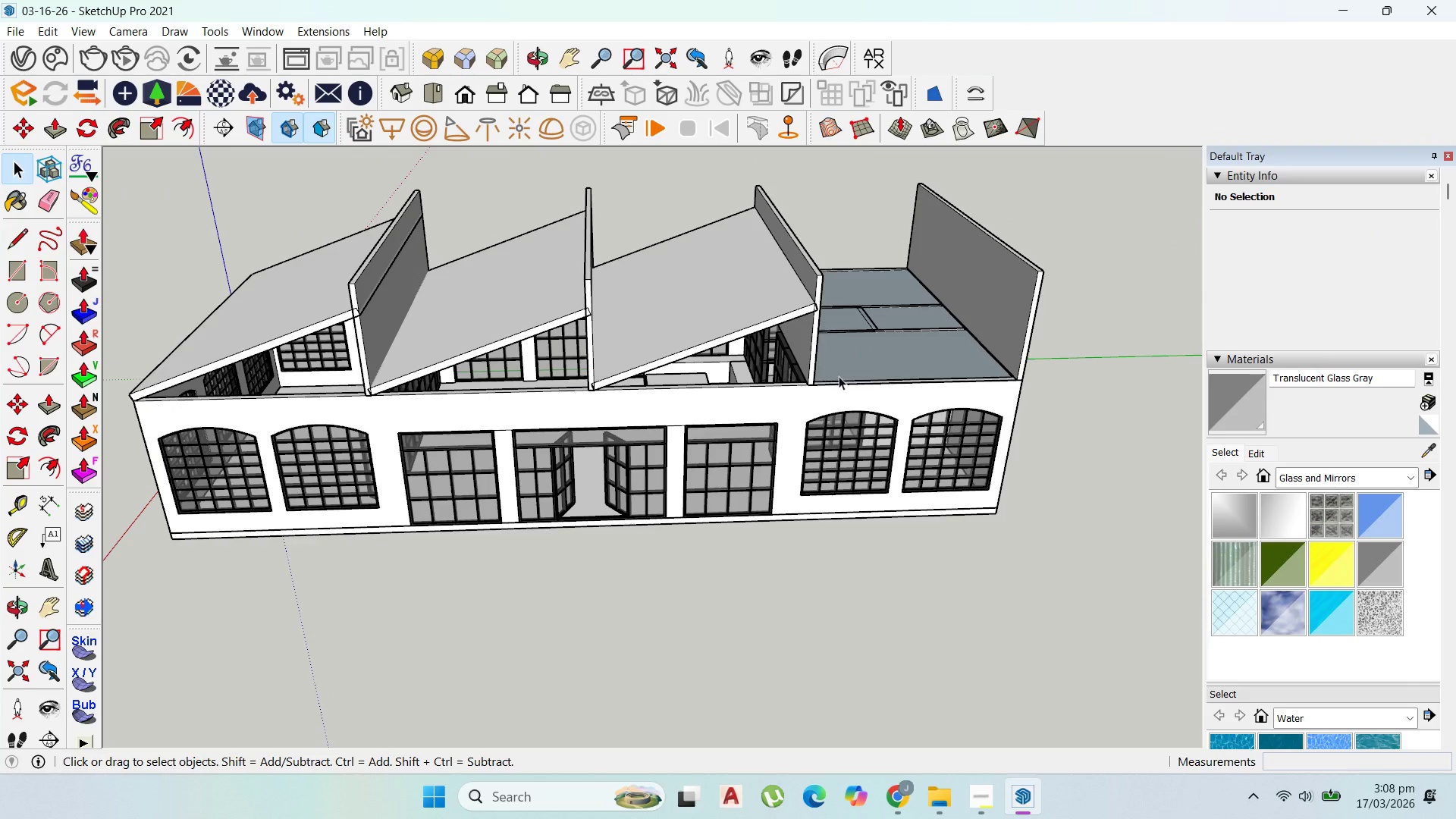 
double_click([985, 374])
 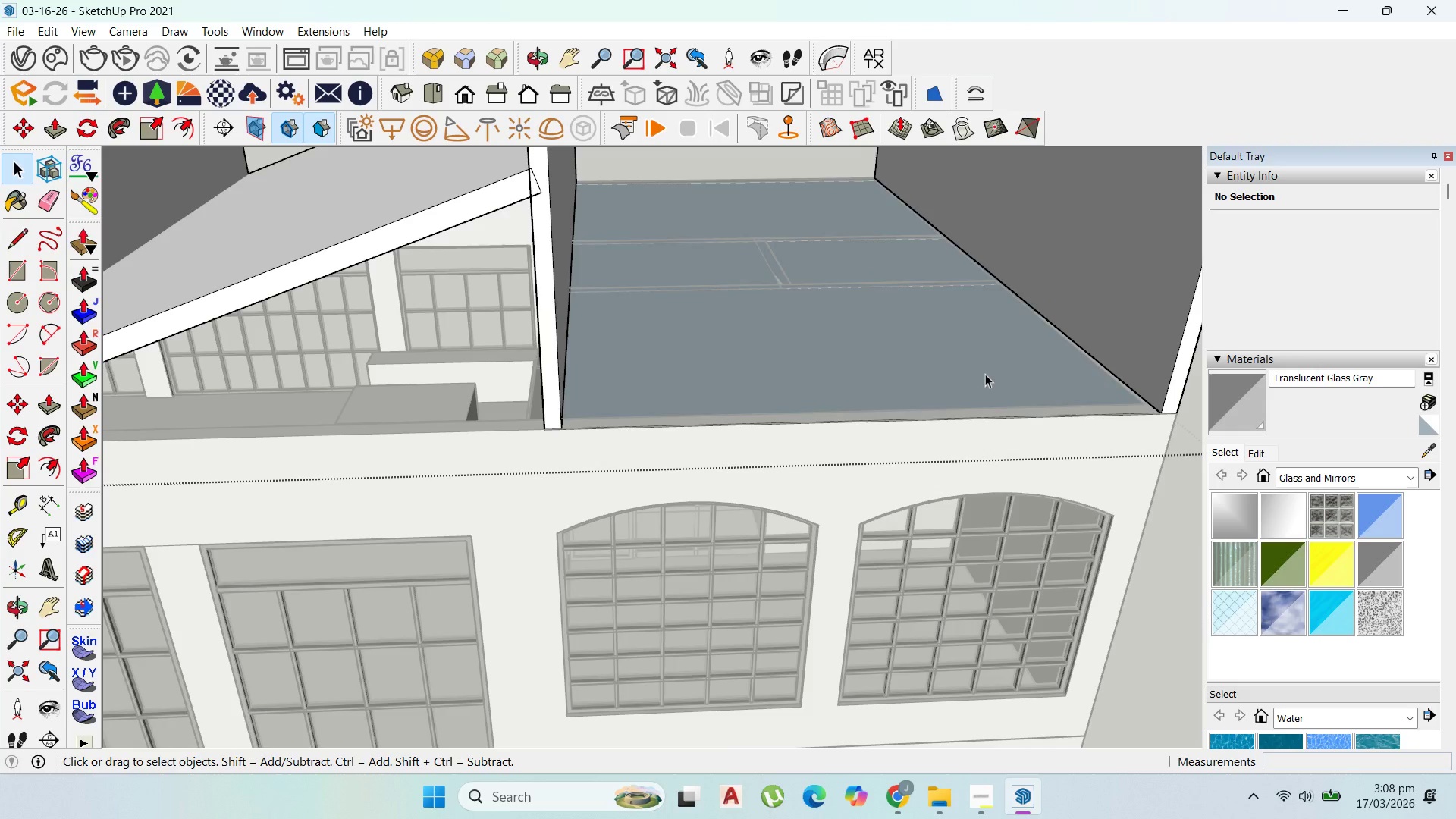 
scroll: coordinate [1015, 354], scroll_direction: up, amount: 10.0
 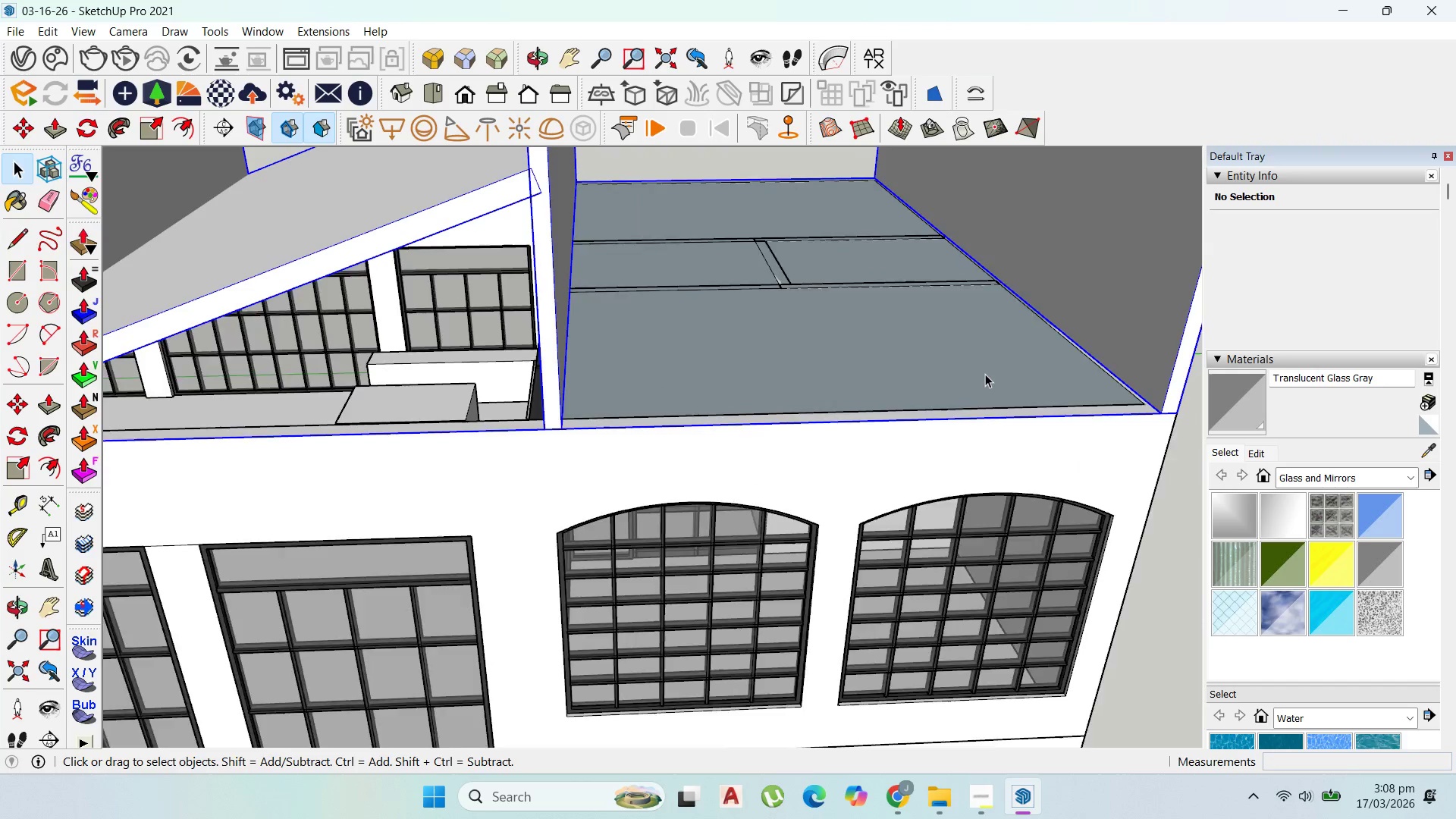 
triple_click([985, 374])
 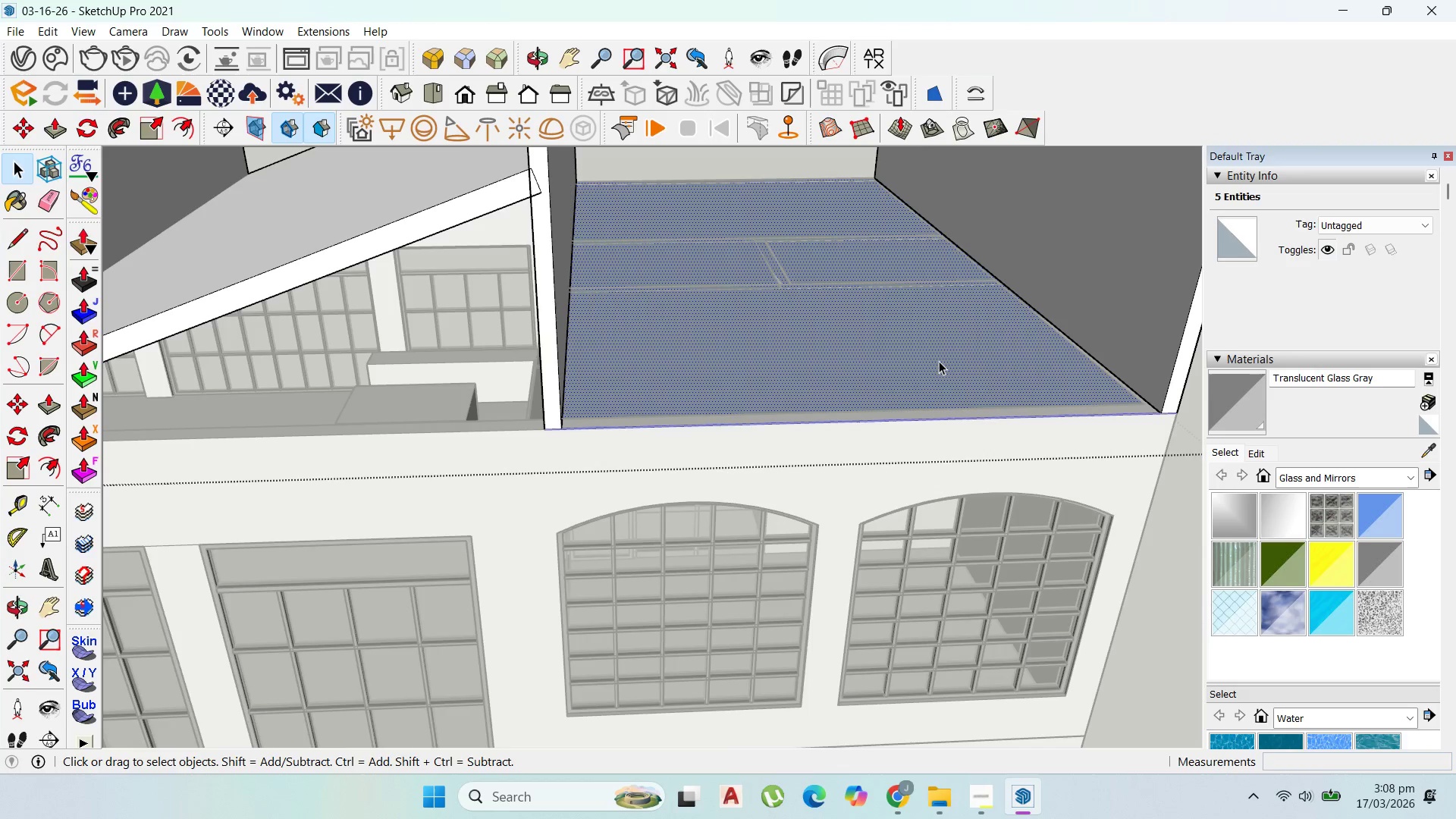 
double_click([939, 361])
 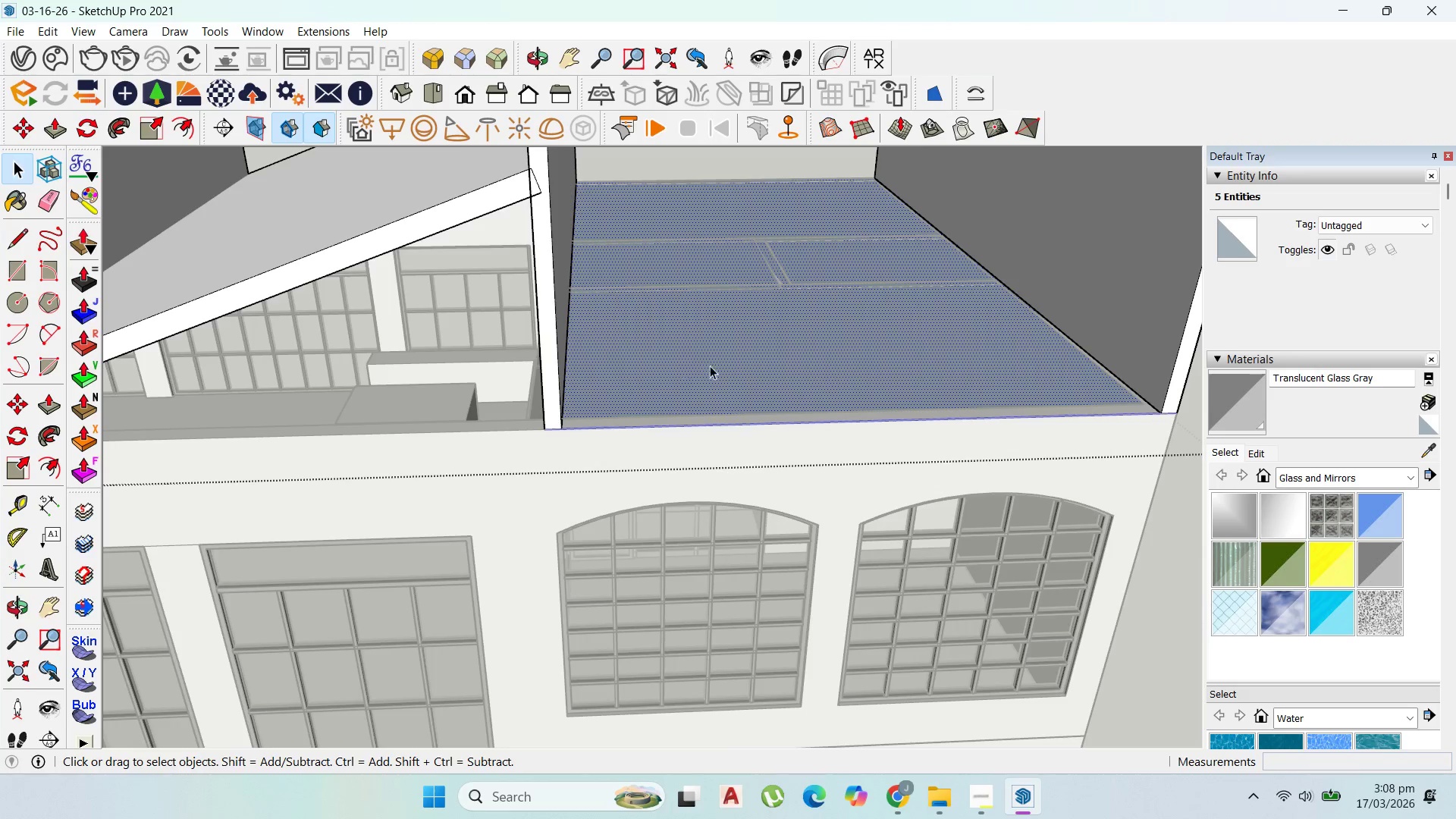 
left_click([723, 363])
 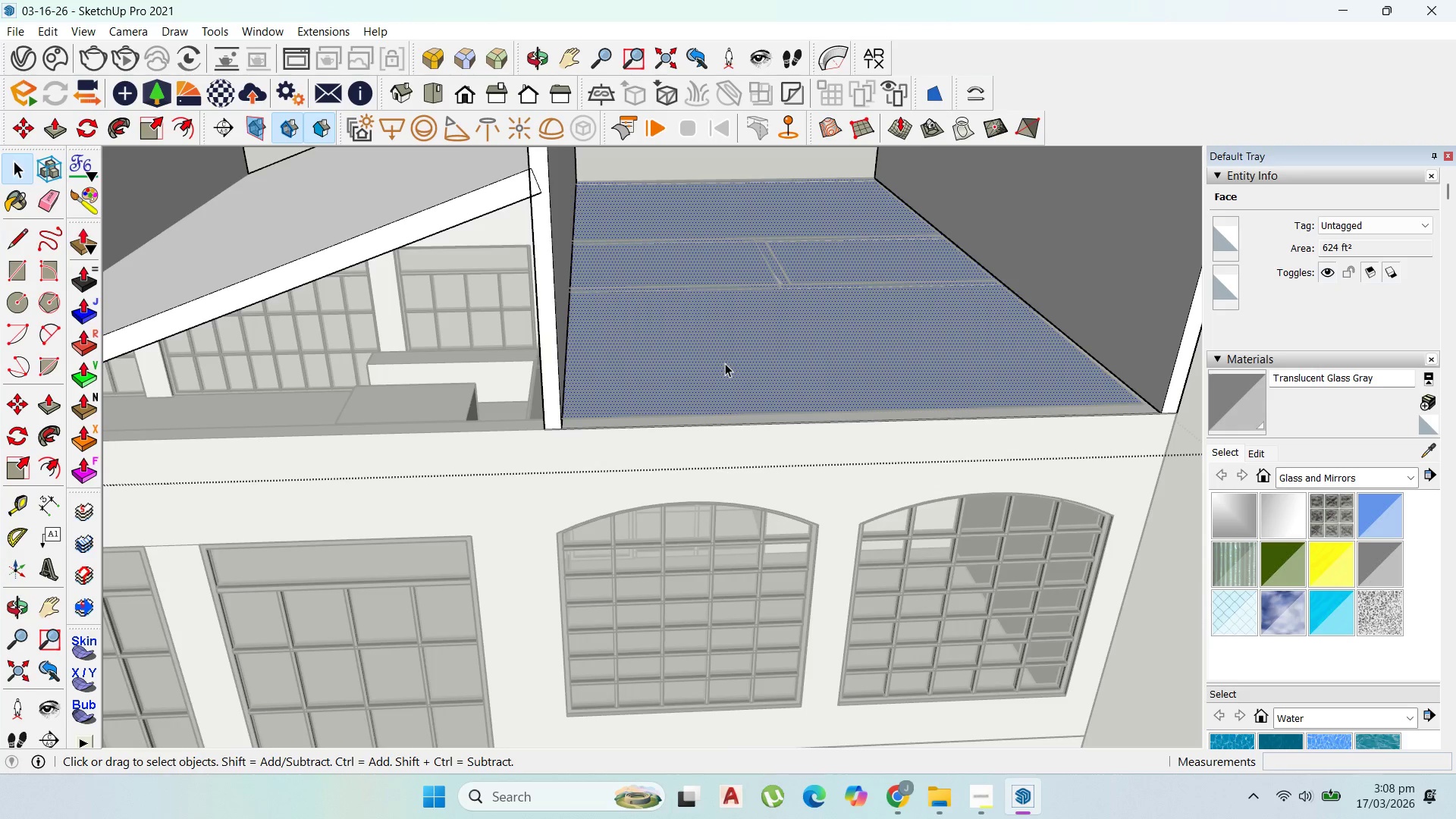 
type(p200)
 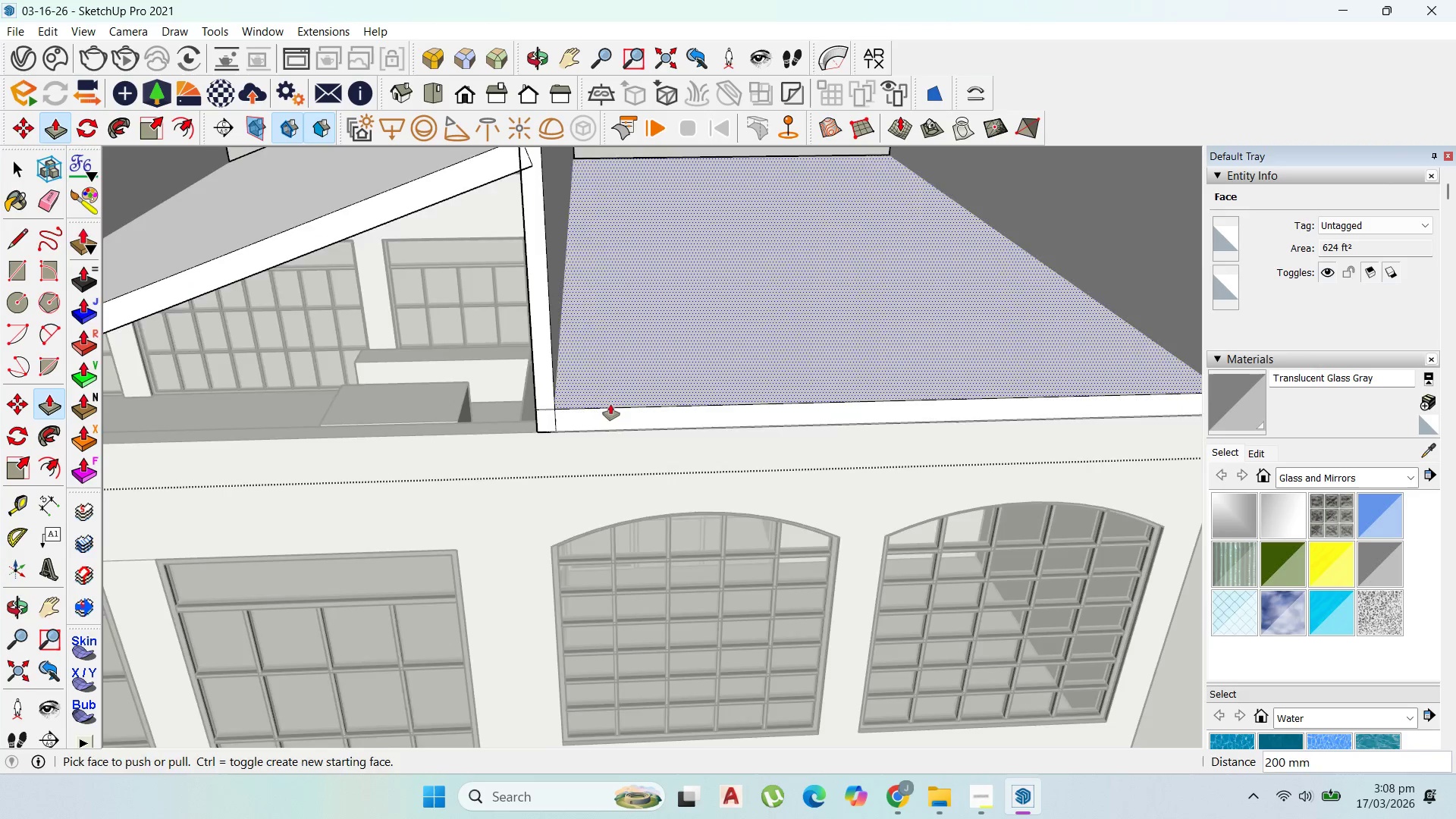 
left_click_drag(start_coordinate=[725, 363], to_coordinate=[729, 351])
 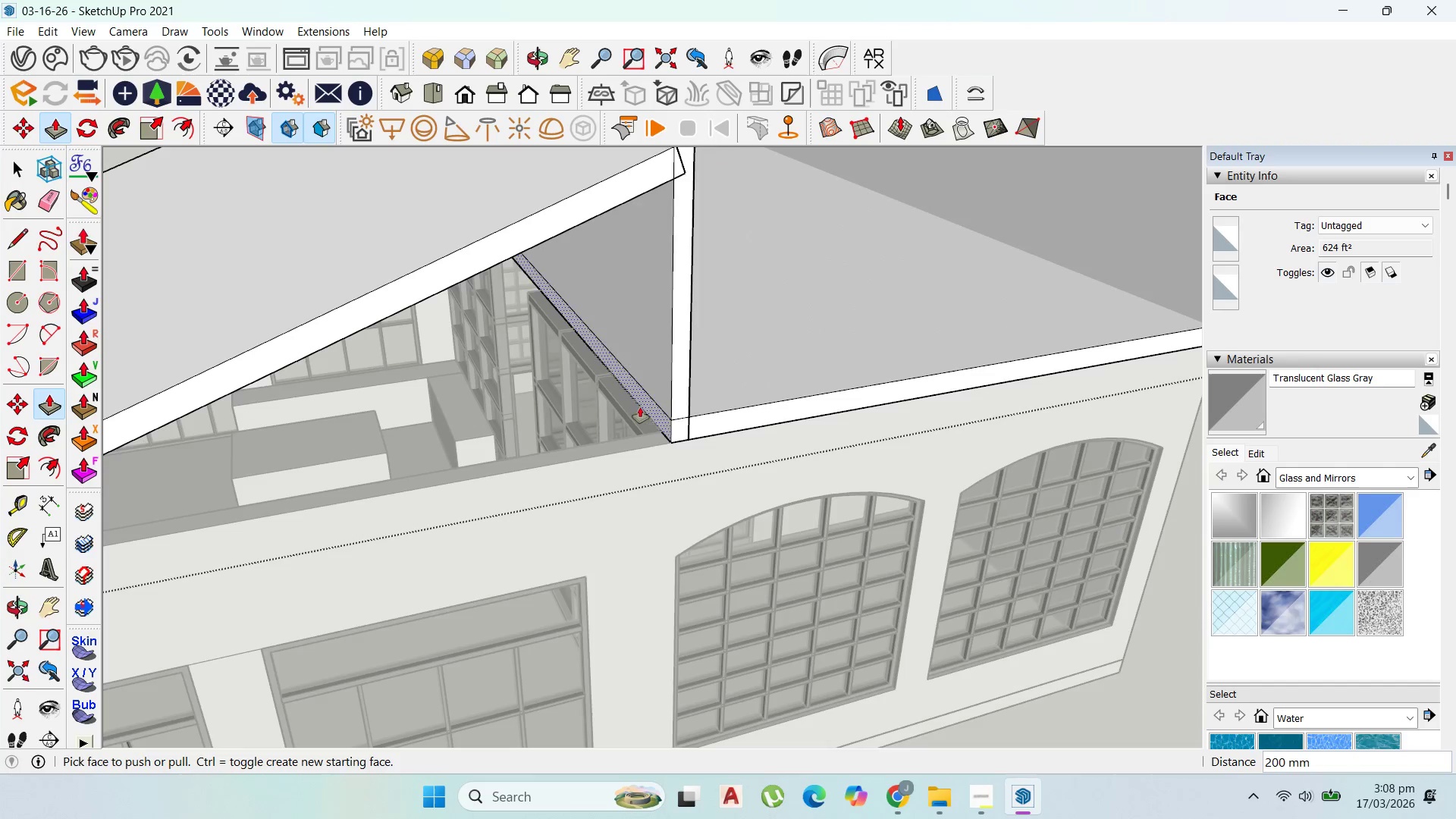 
key(Enter)
 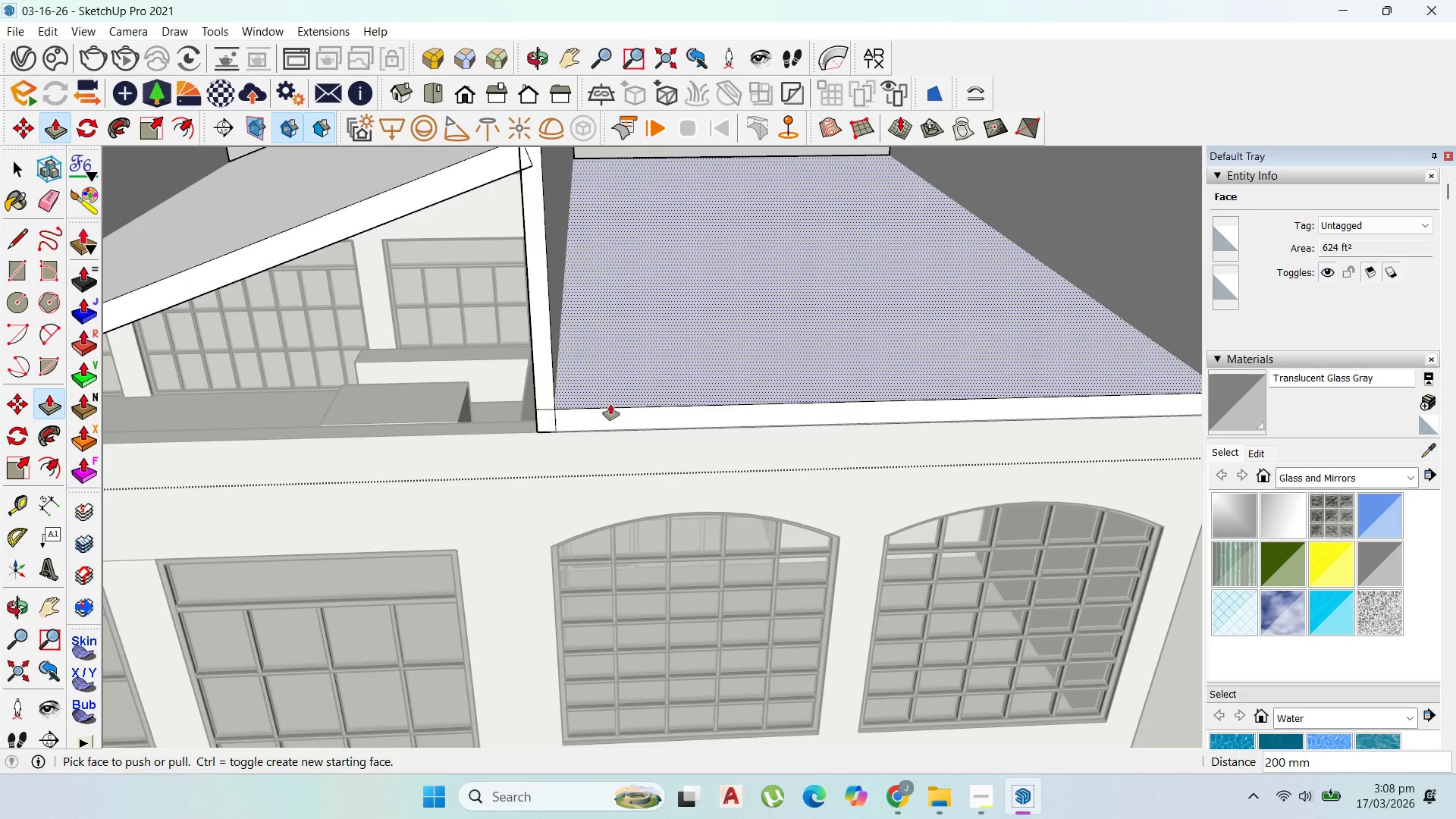 
scroll: coordinate [610, 404], scroll_direction: up, amount: 1.0
 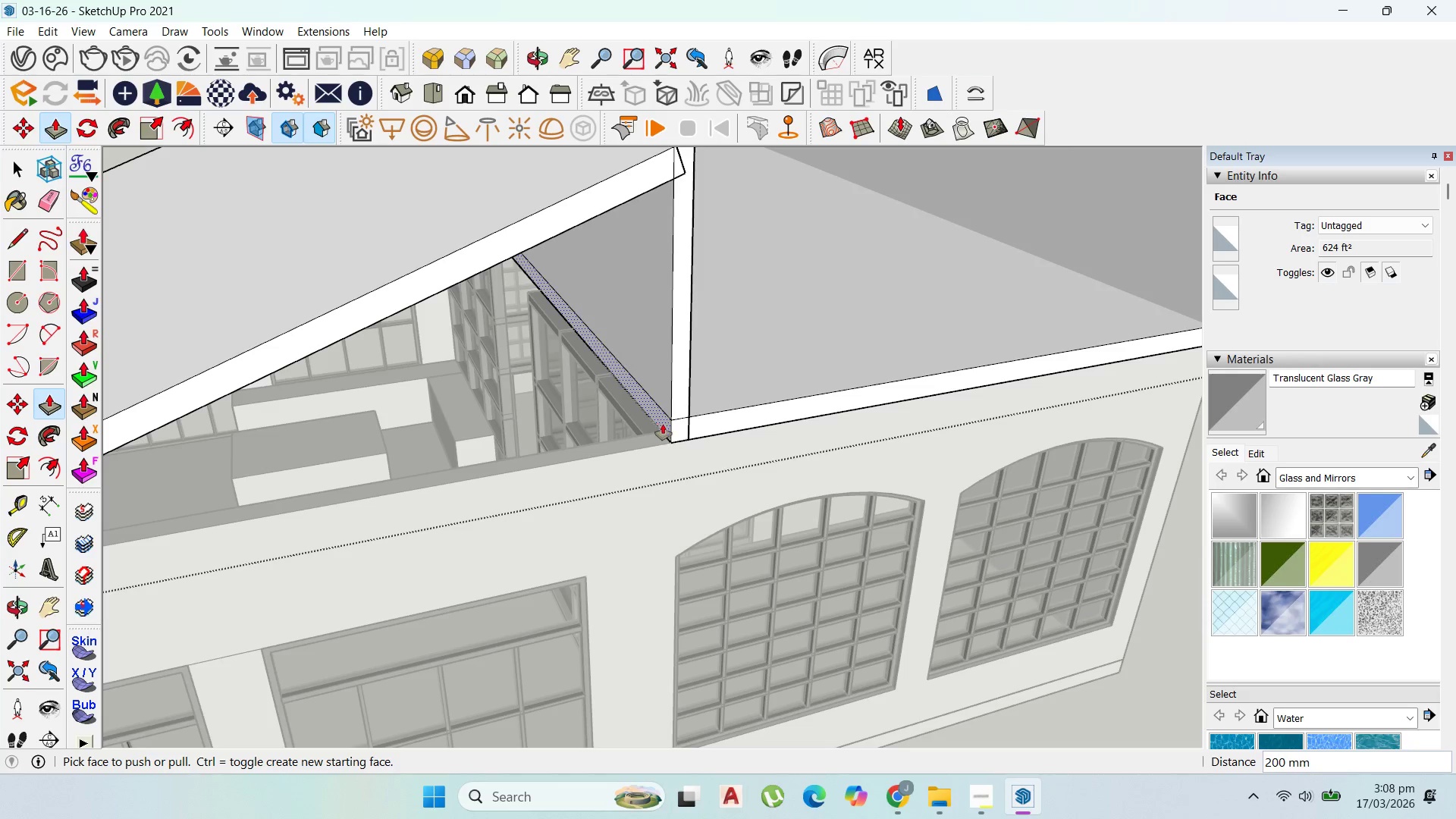 
left_click_drag(start_coordinate=[668, 425], to_coordinate=[689, 403])
 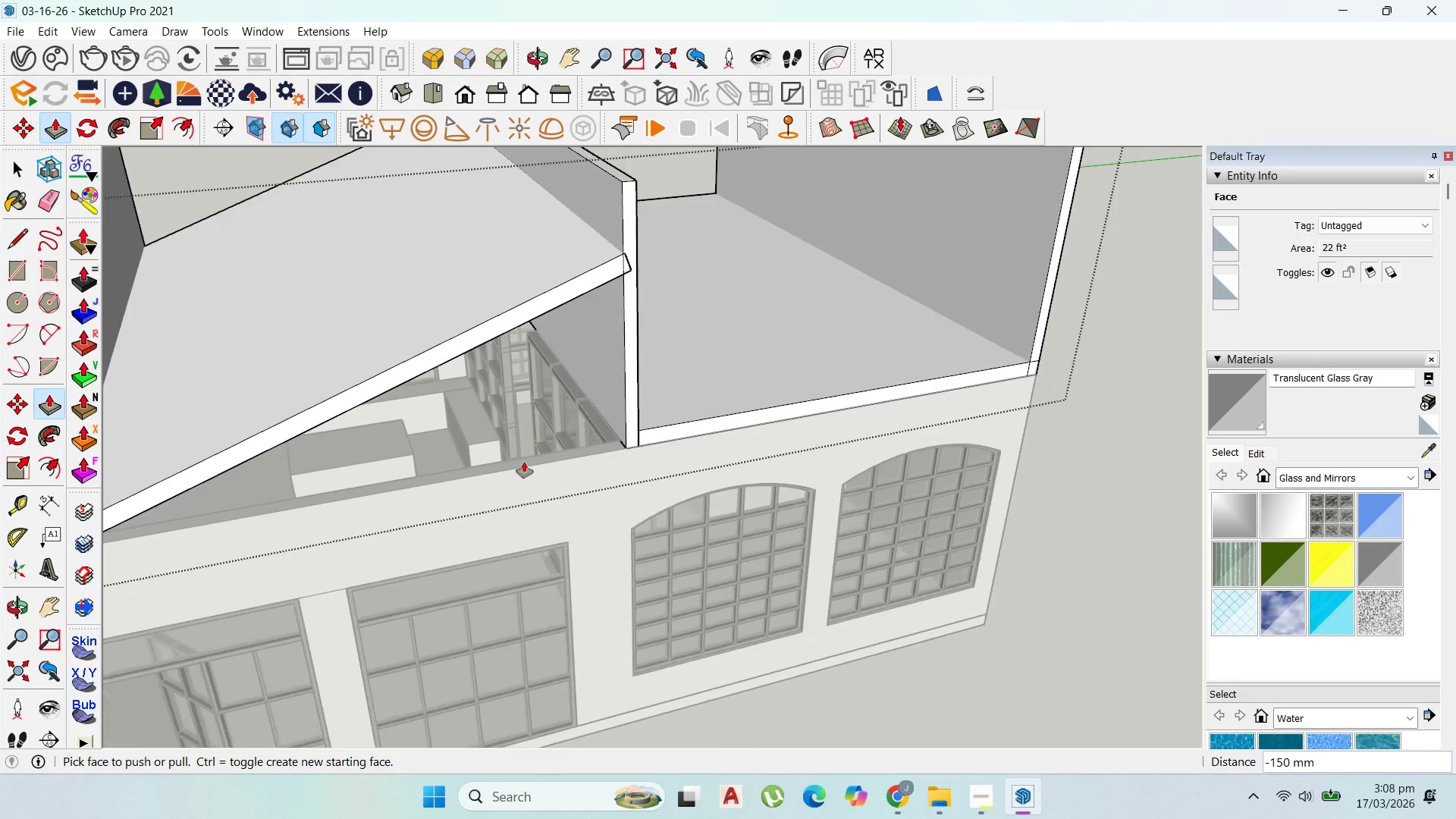 
scroll: coordinate [525, 461], scroll_direction: down, amount: 11.0
 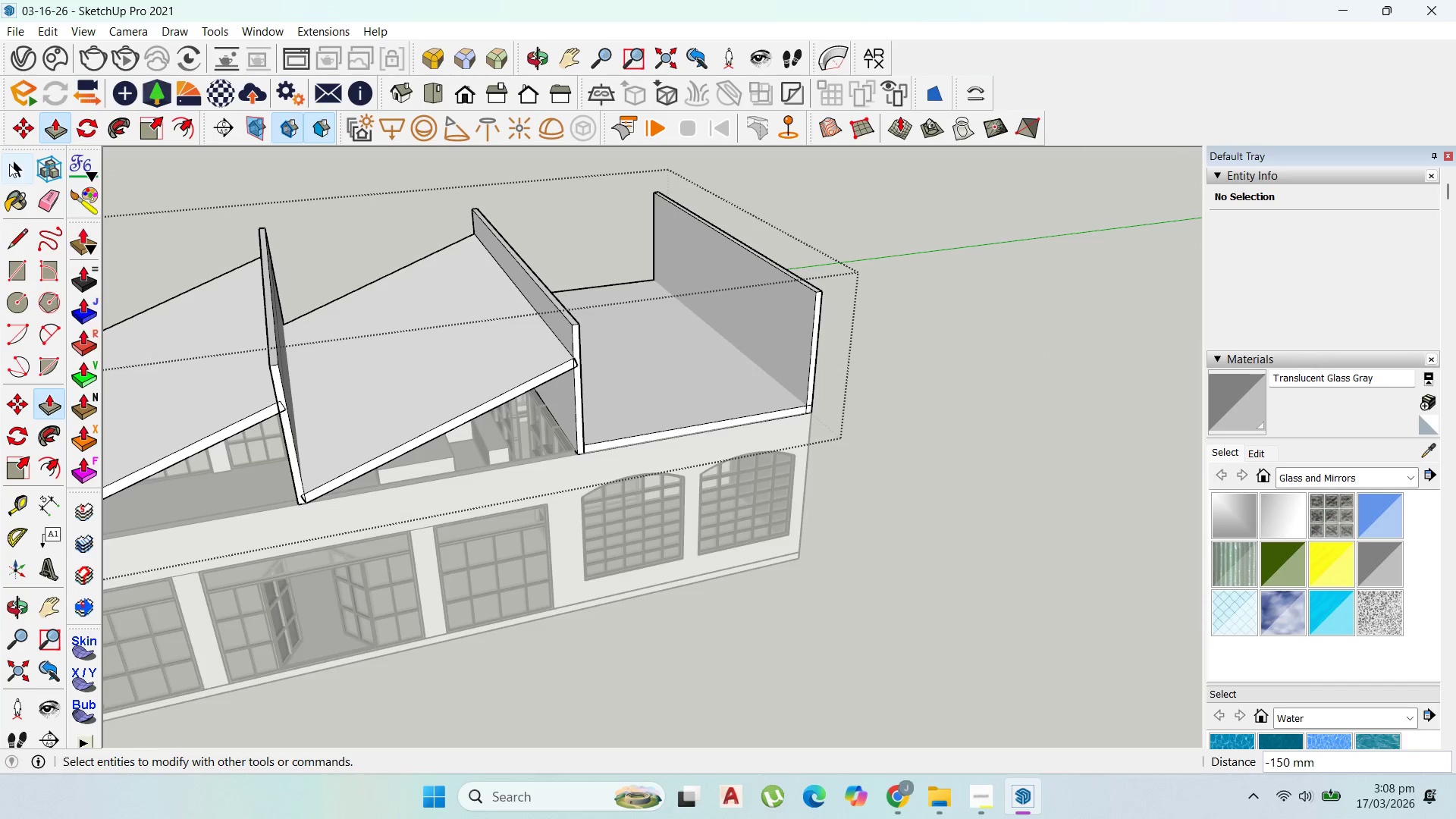 
key(Escape)
 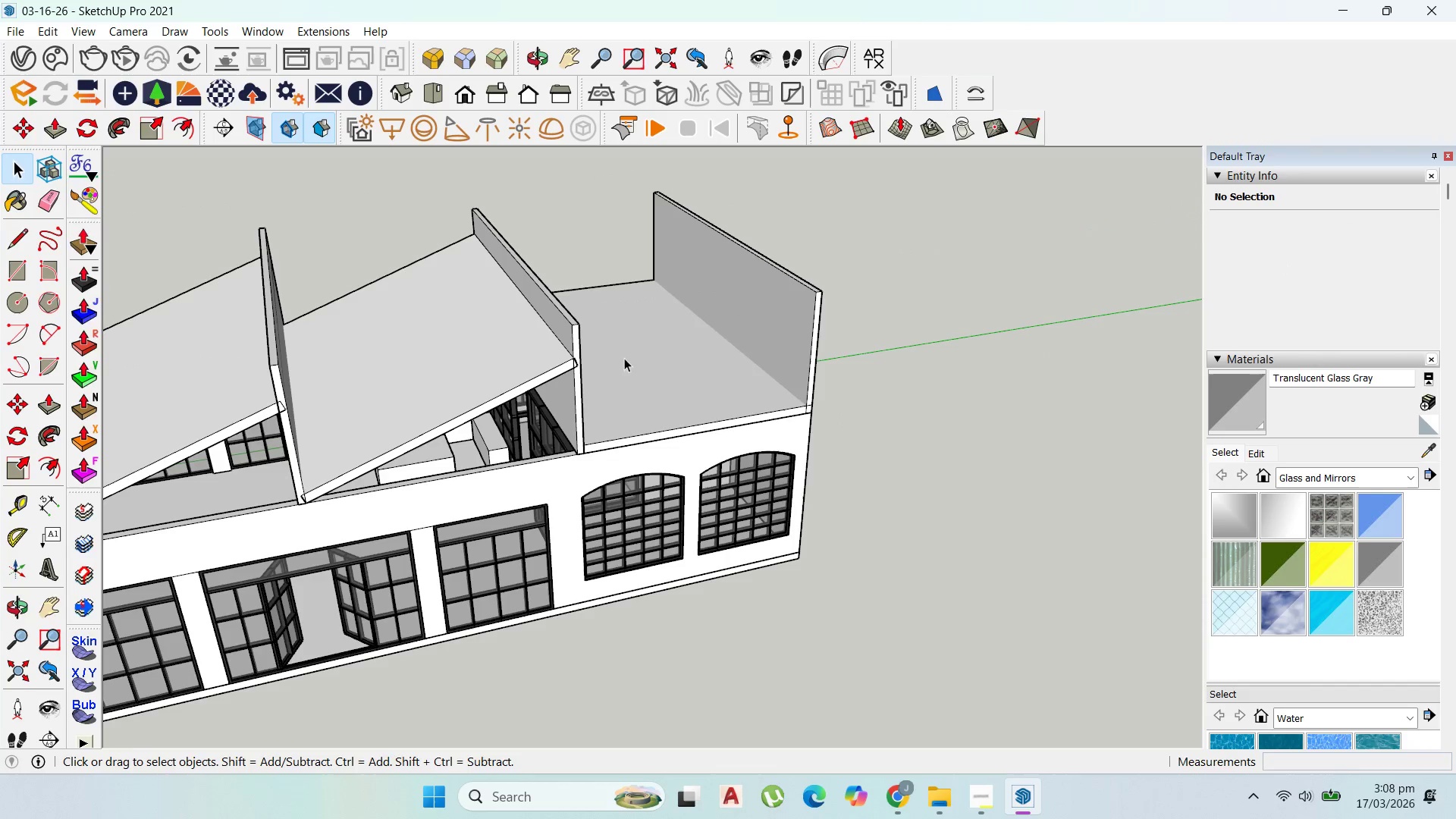 
key(Escape)
 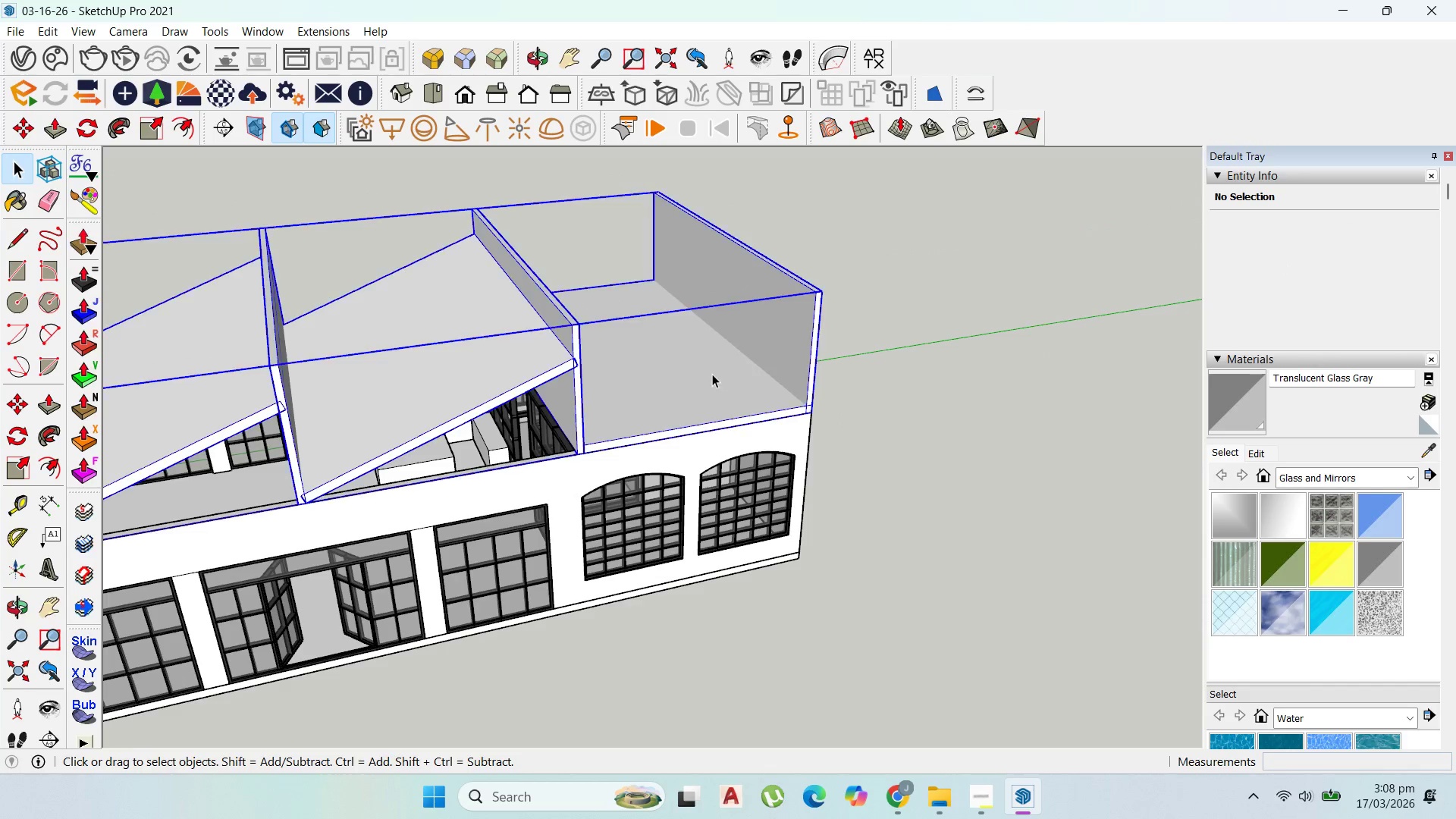 
double_click([712, 374])
 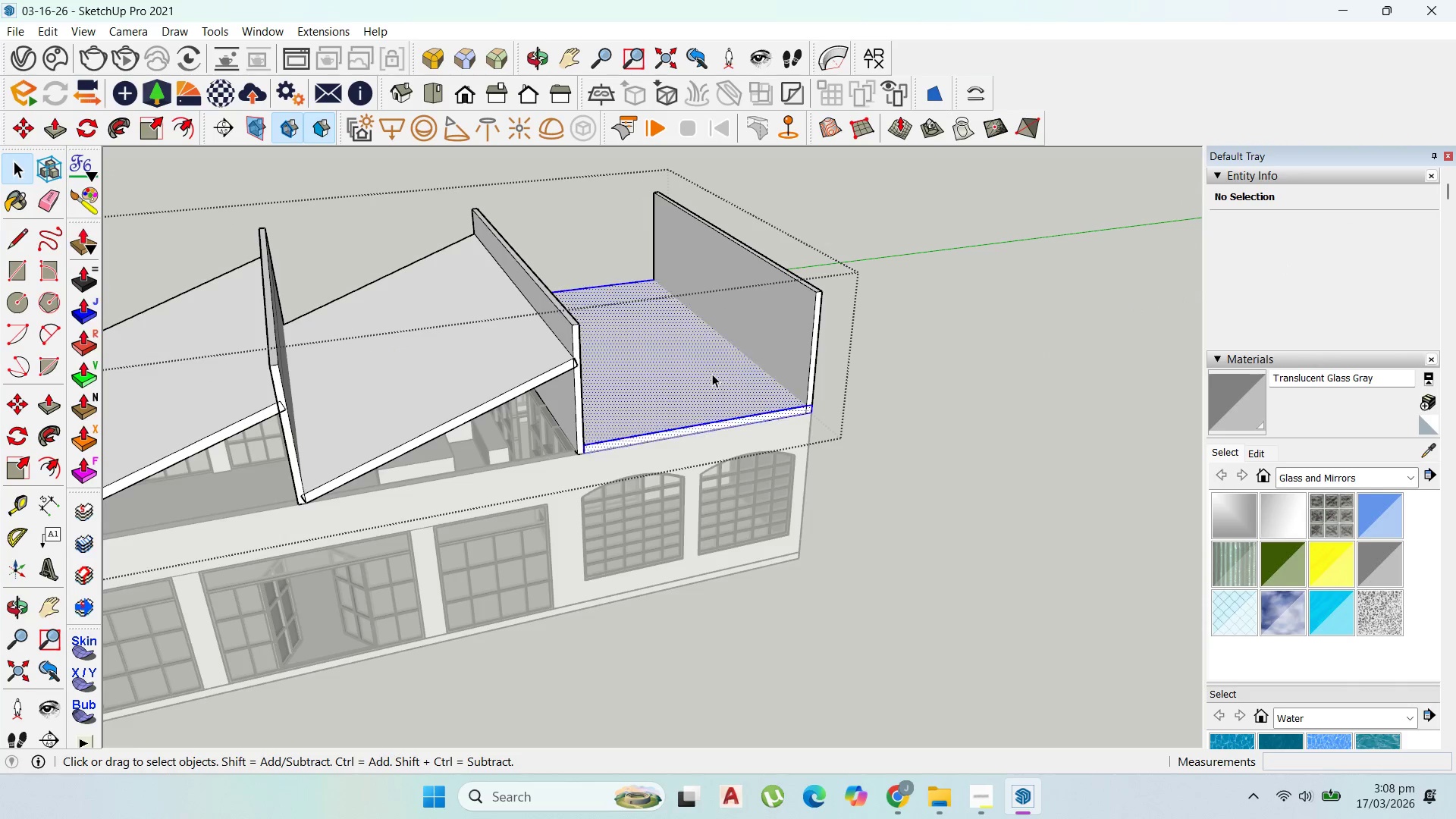 
triple_click([712, 374])
 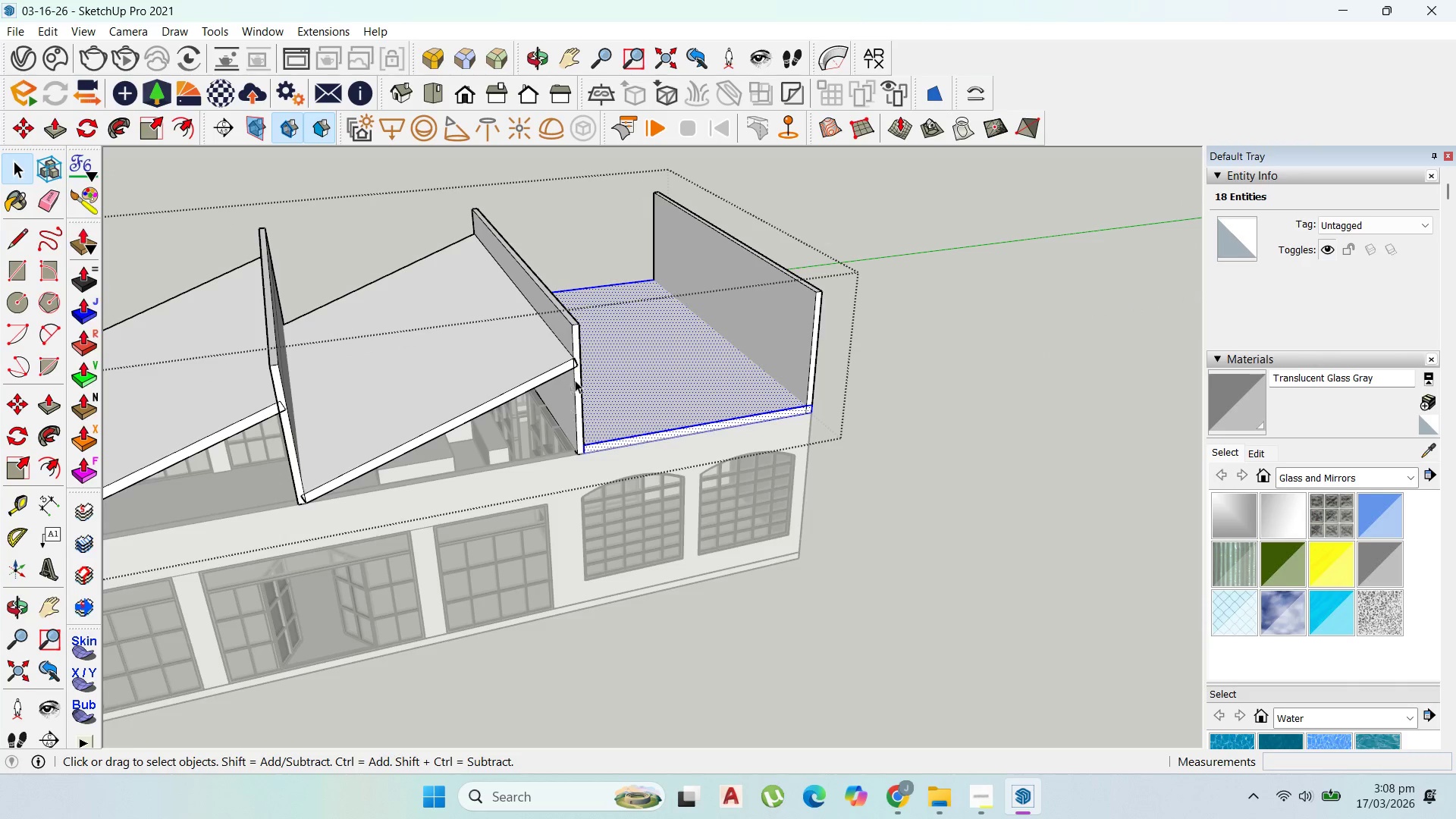 
key(Escape)
 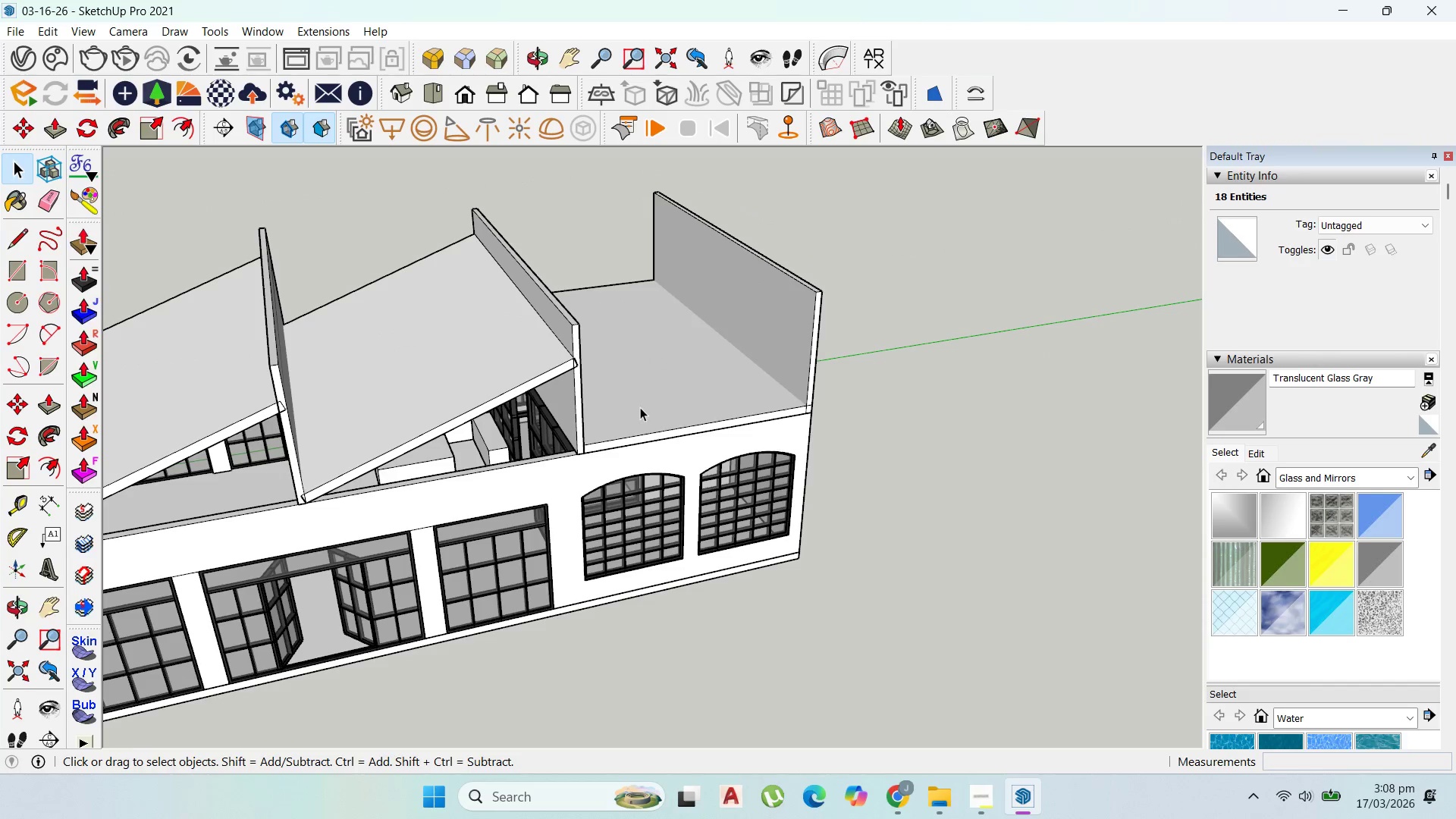 
left_click([640, 407])
 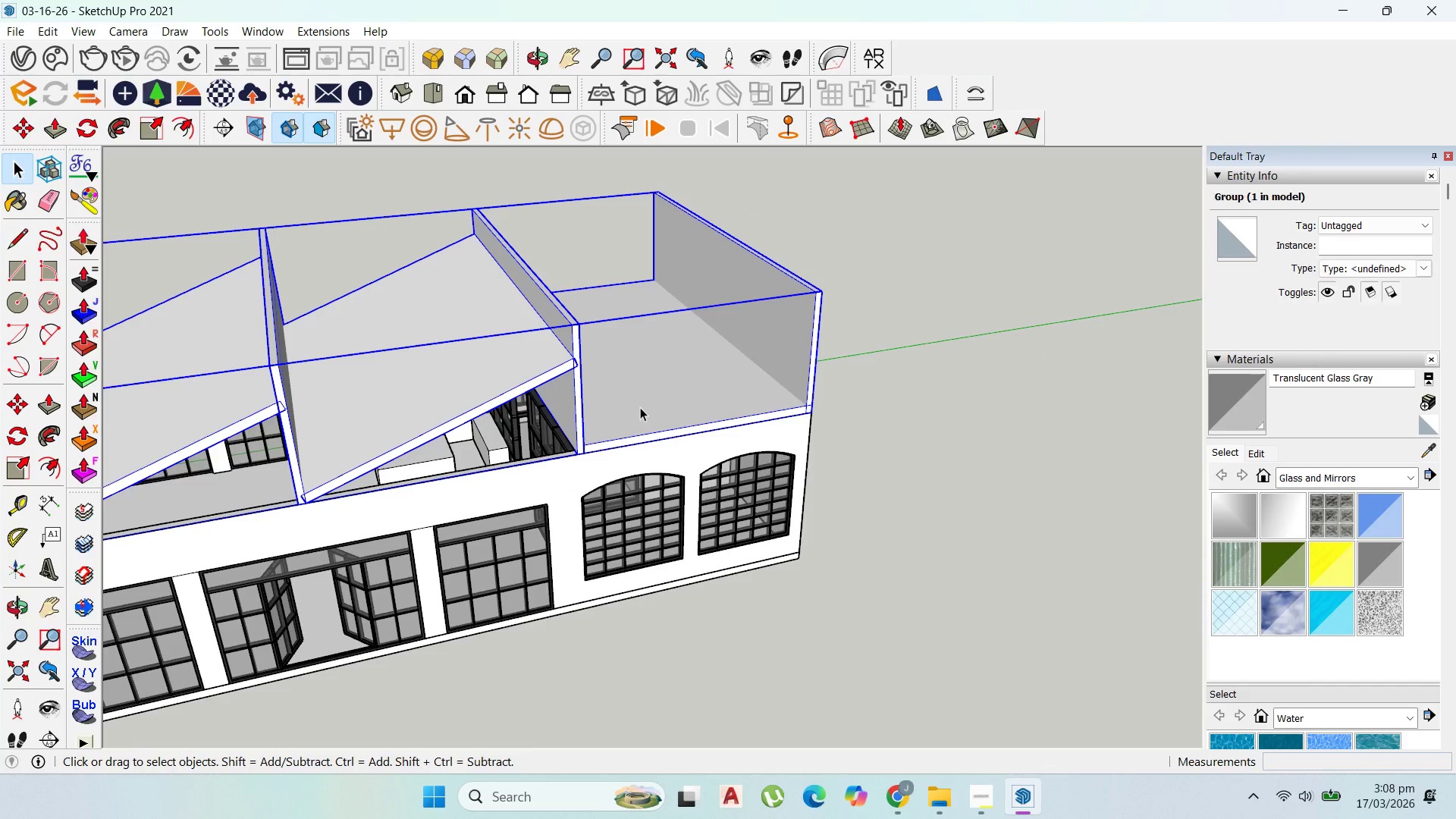 
double_click([640, 407])
 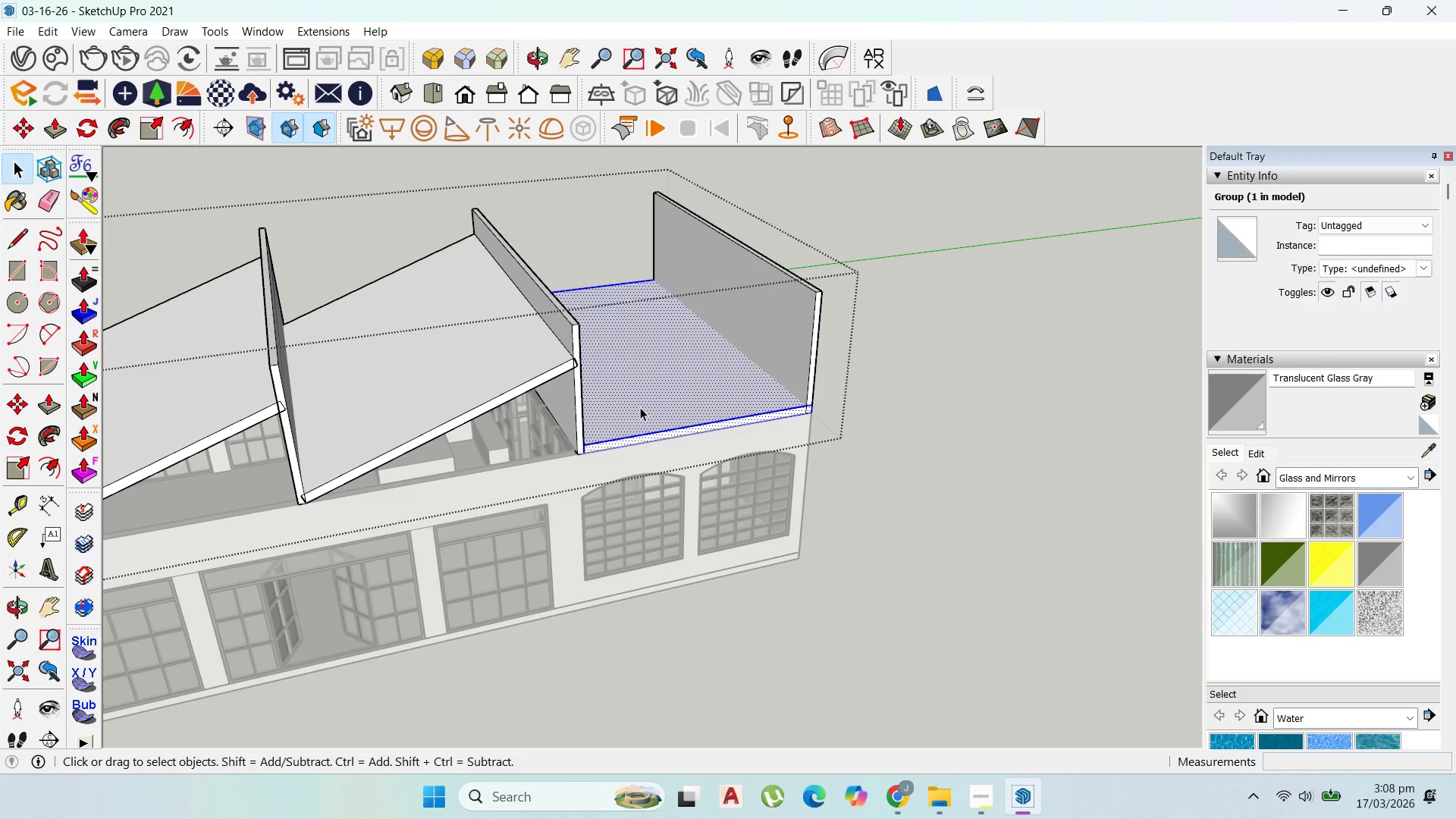 
triple_click([640, 407])
 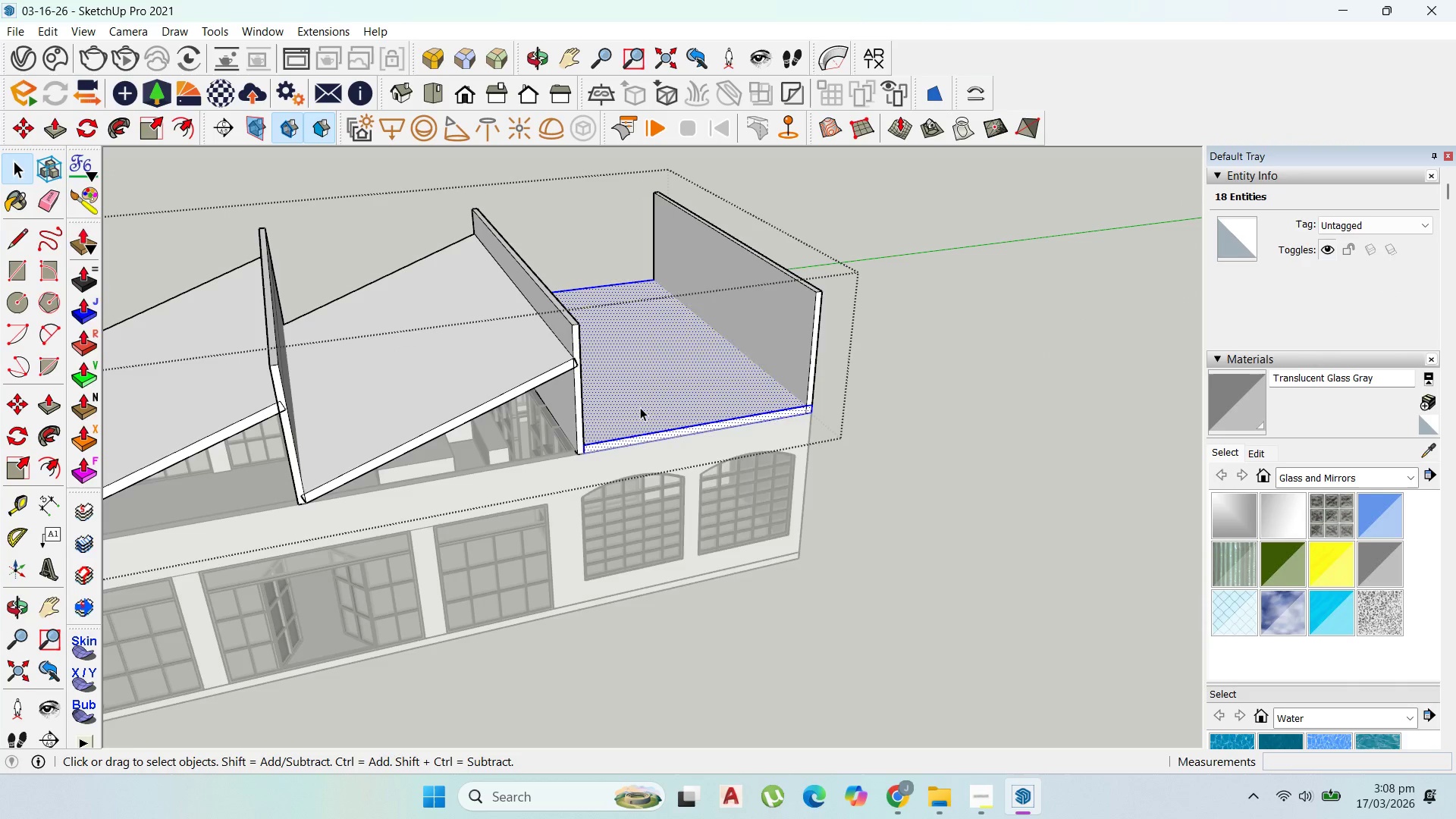 
right_click([640, 407])
 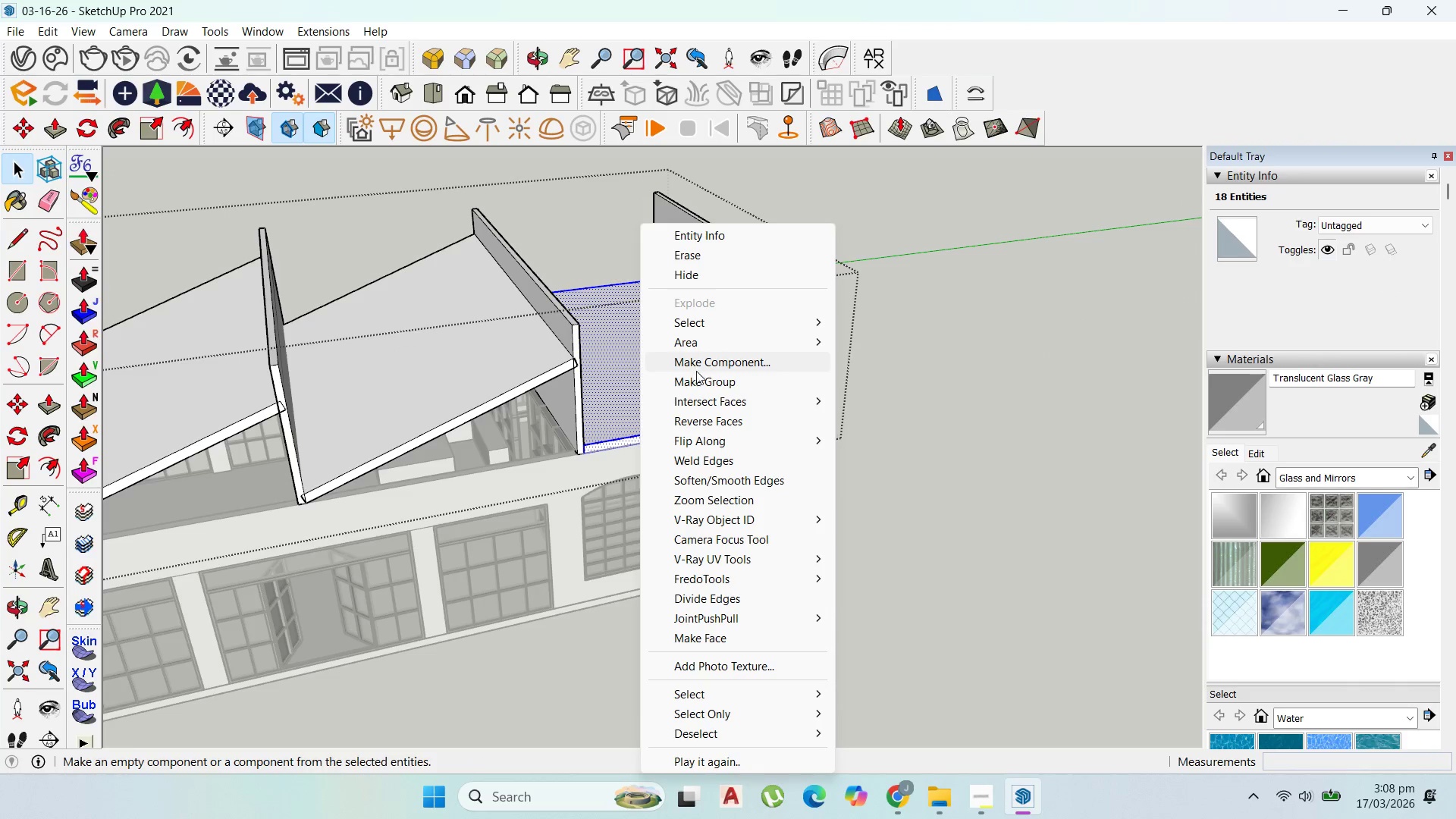 
left_click([698, 376])
 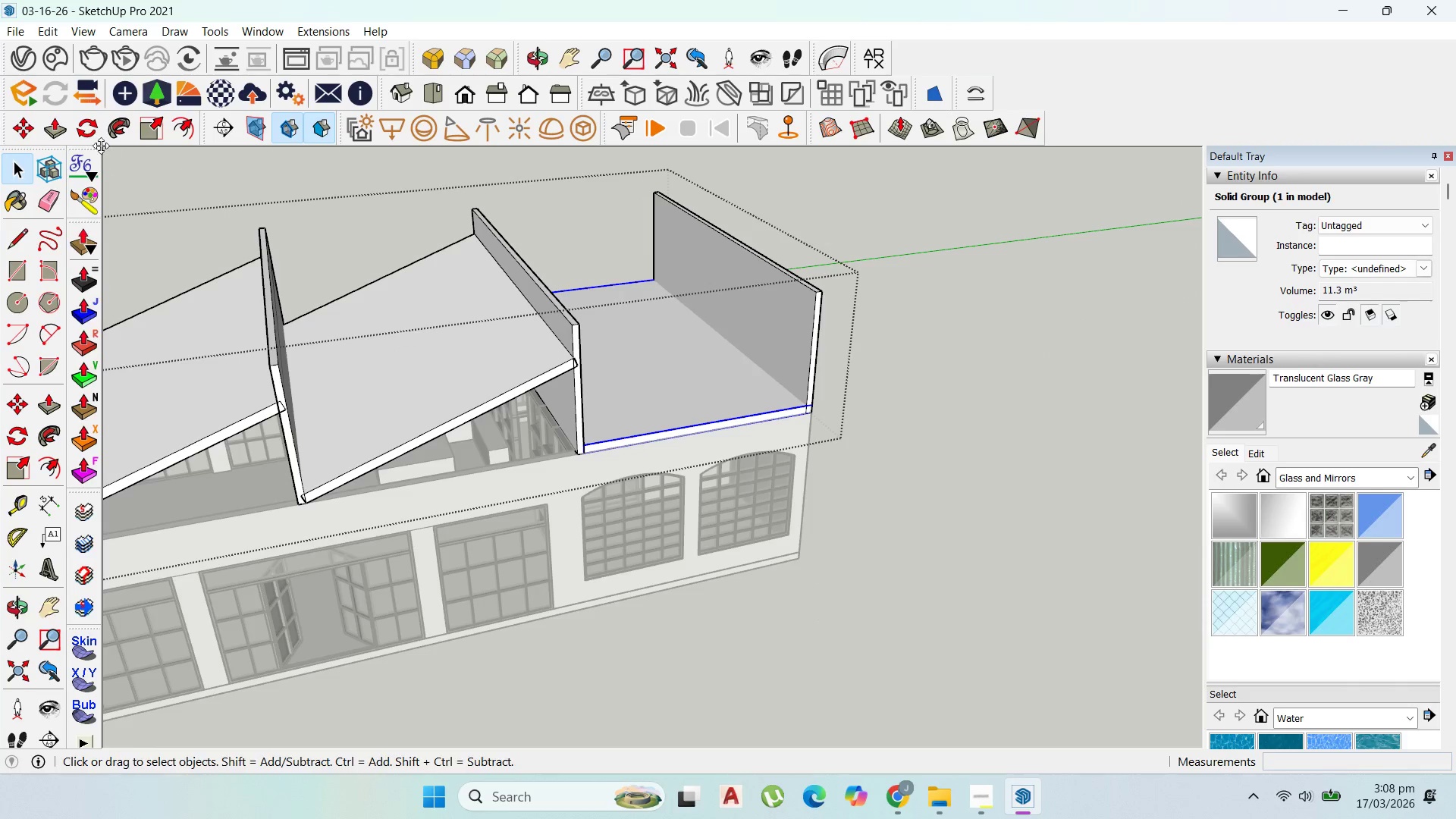 
left_click([92, 131])
 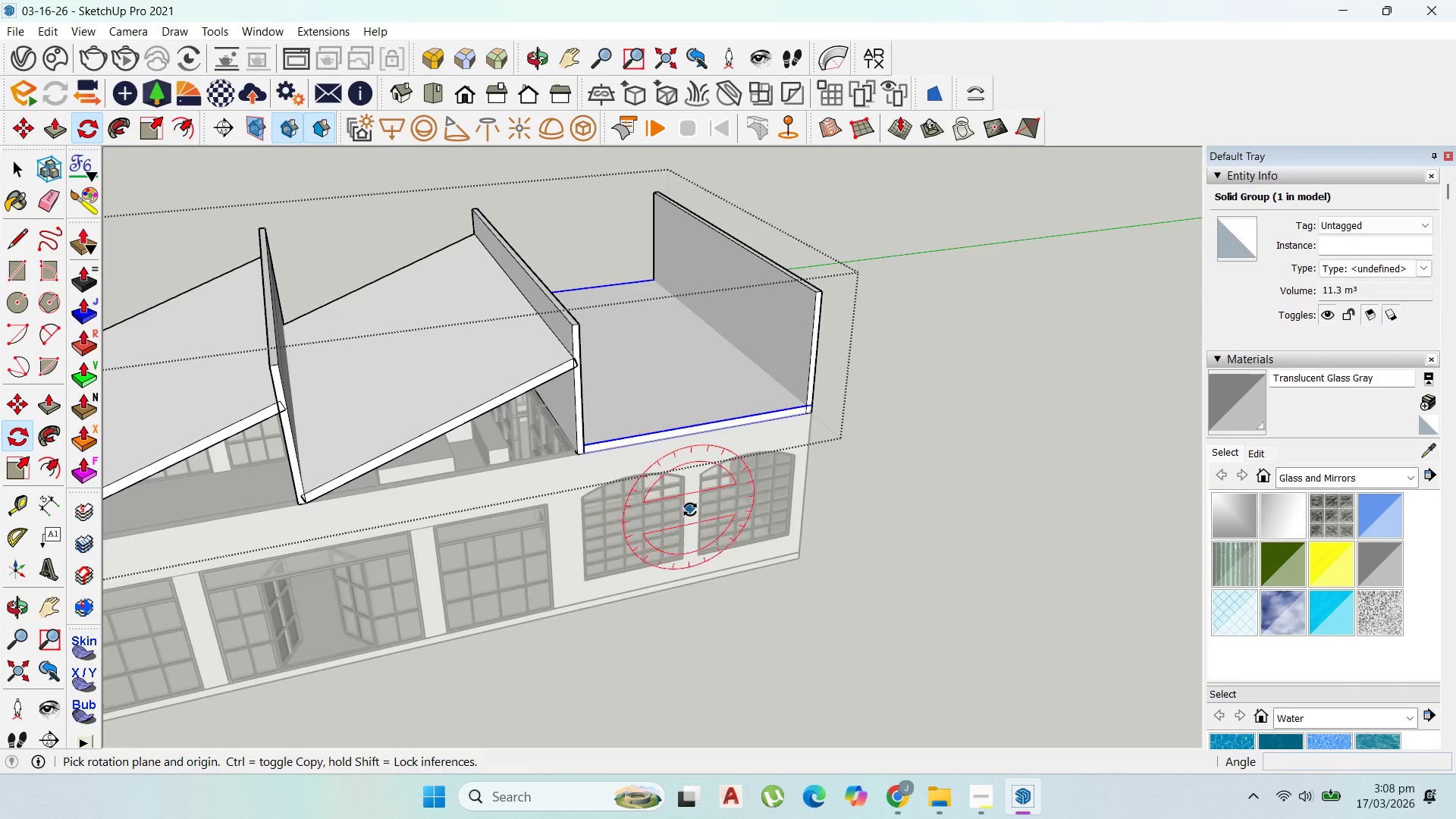 
scroll: coordinate [562, 434], scroll_direction: up, amount: 5.0
 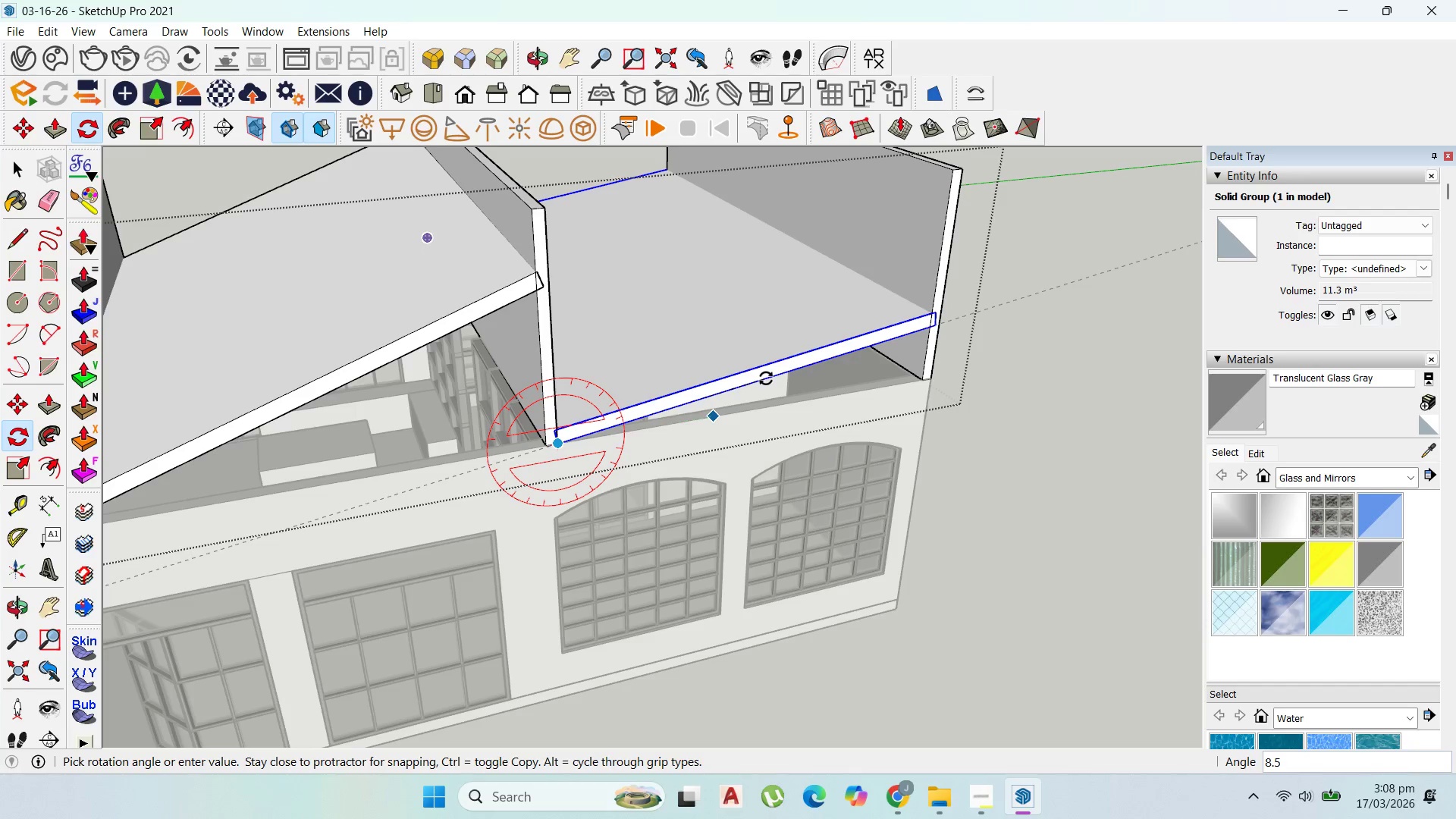 
type(3)
key(Backspace)
type(20)
 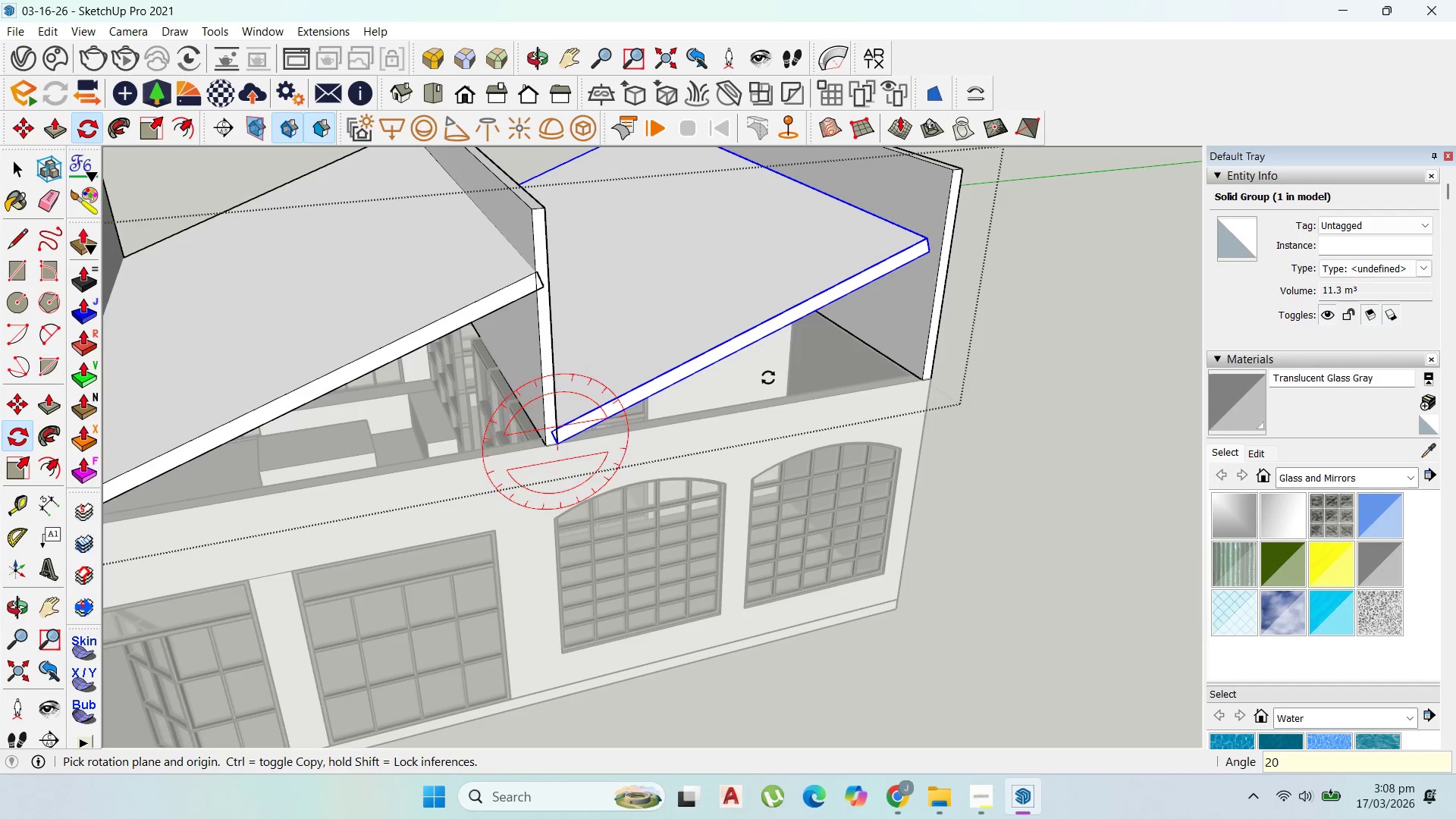 
key(Enter)
 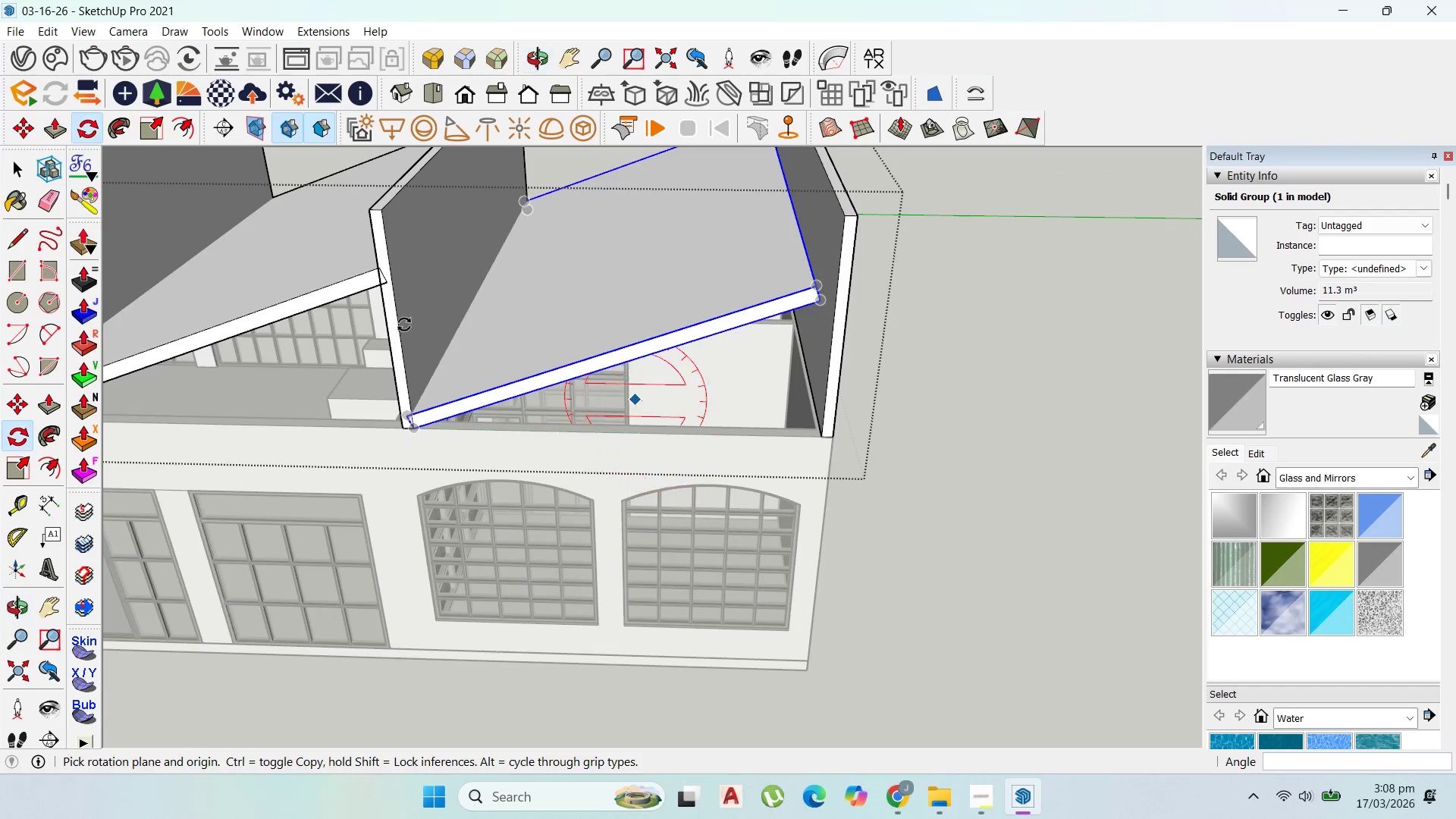 
key(Escape)
 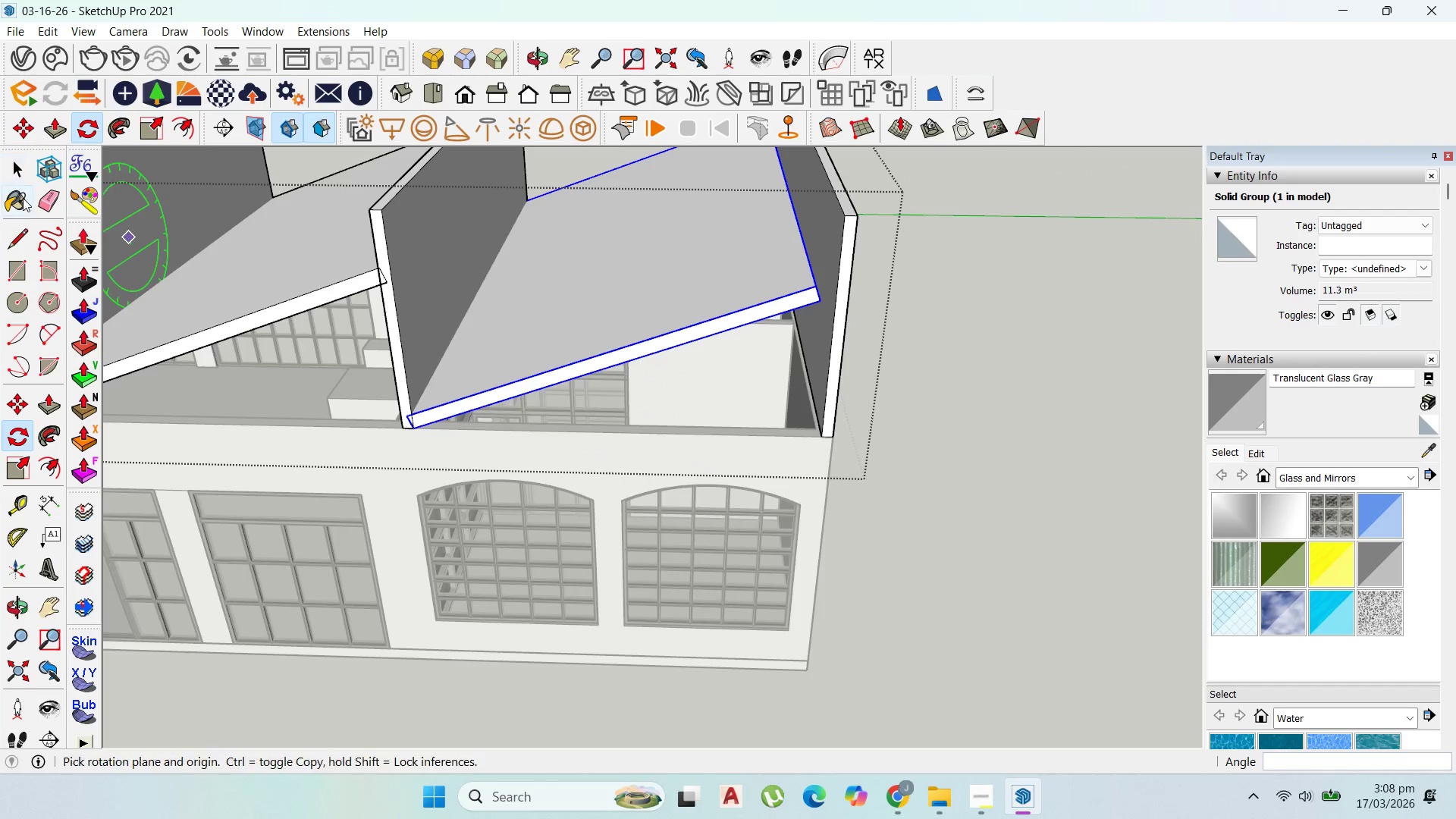 
scroll: coordinate [24, 196], scroll_direction: down, amount: 1.0
 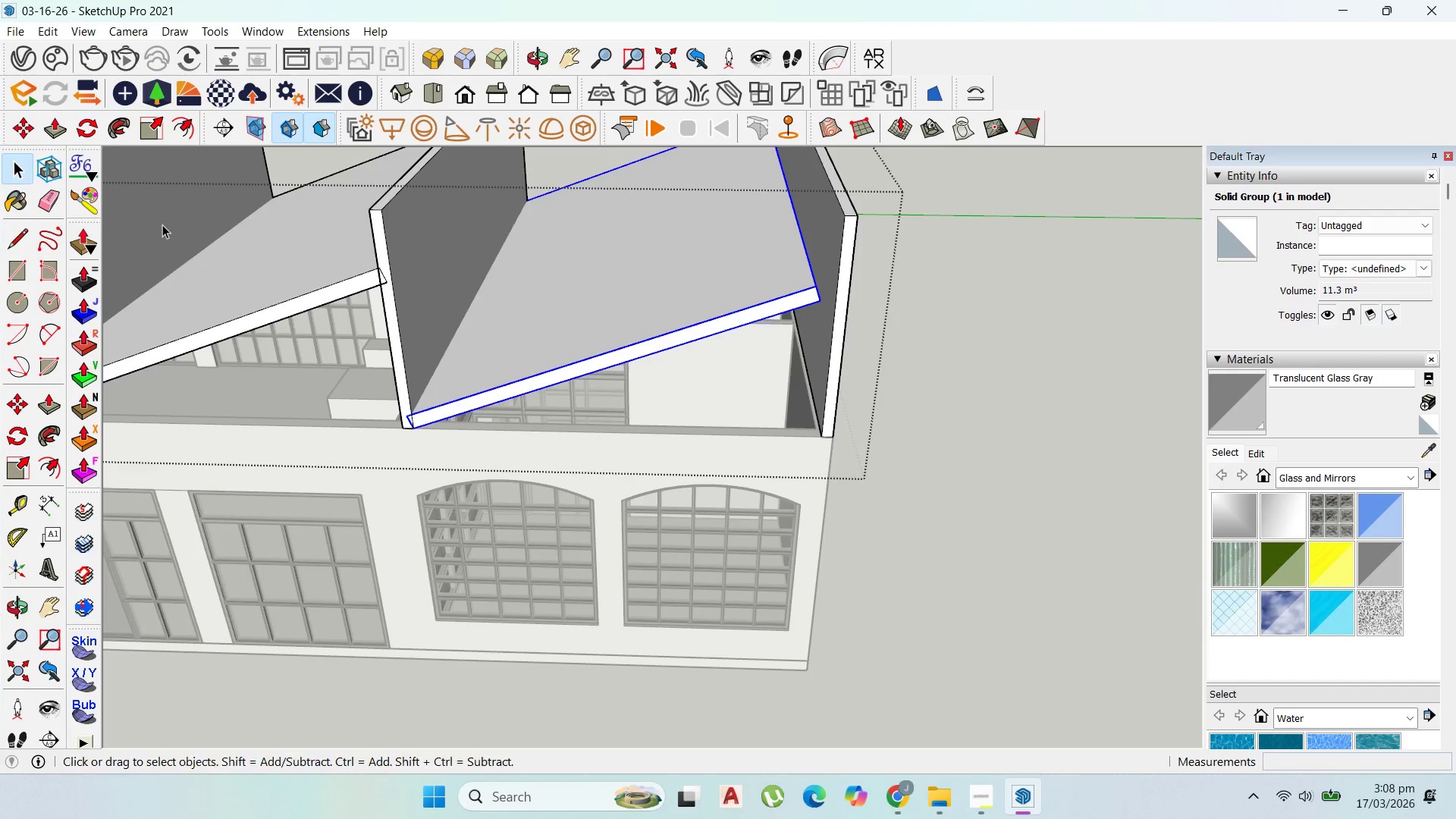 
left_click([711, 350])
 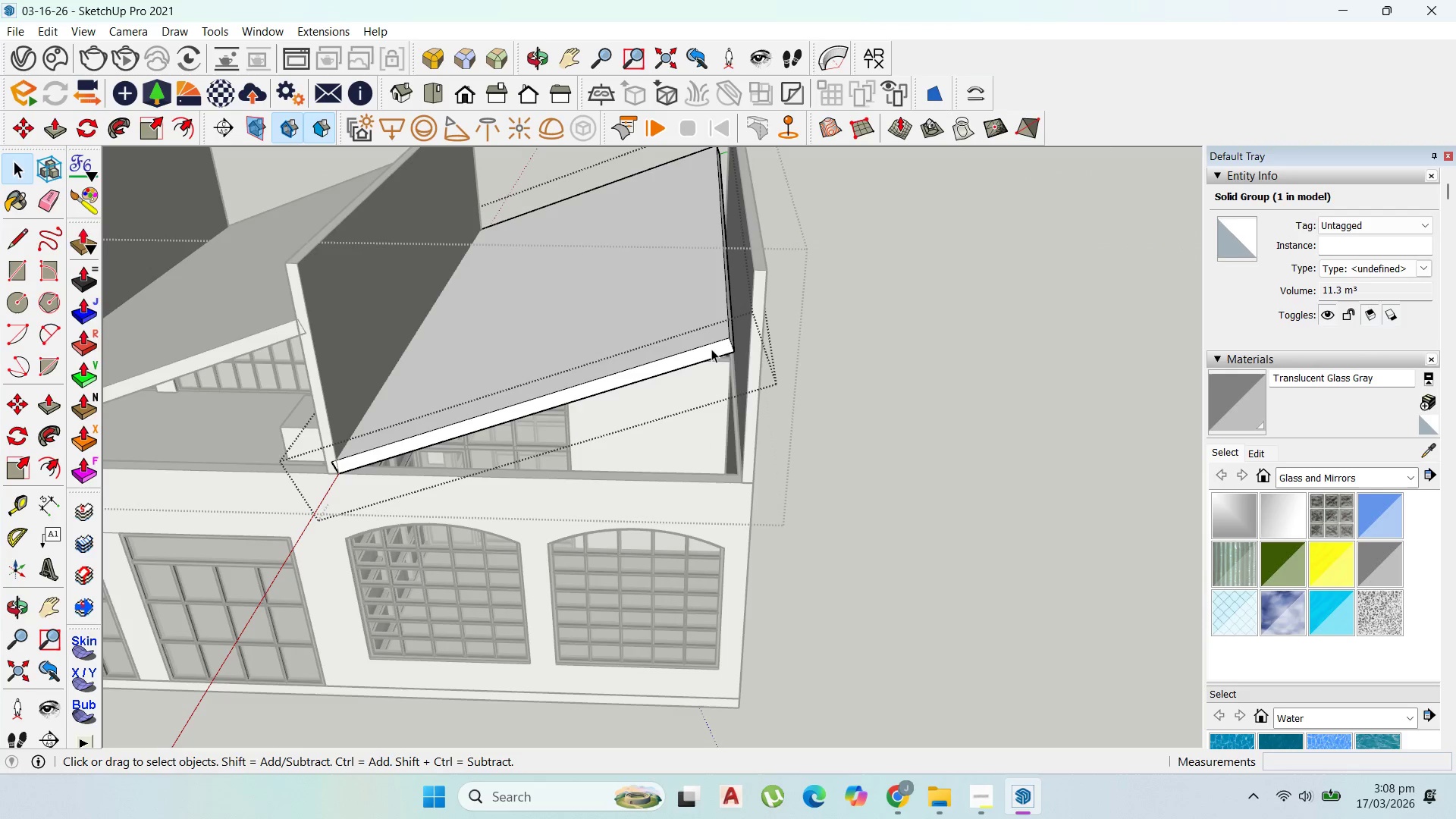 
scroll: coordinate [724, 364], scroll_direction: down, amount: 1.0
 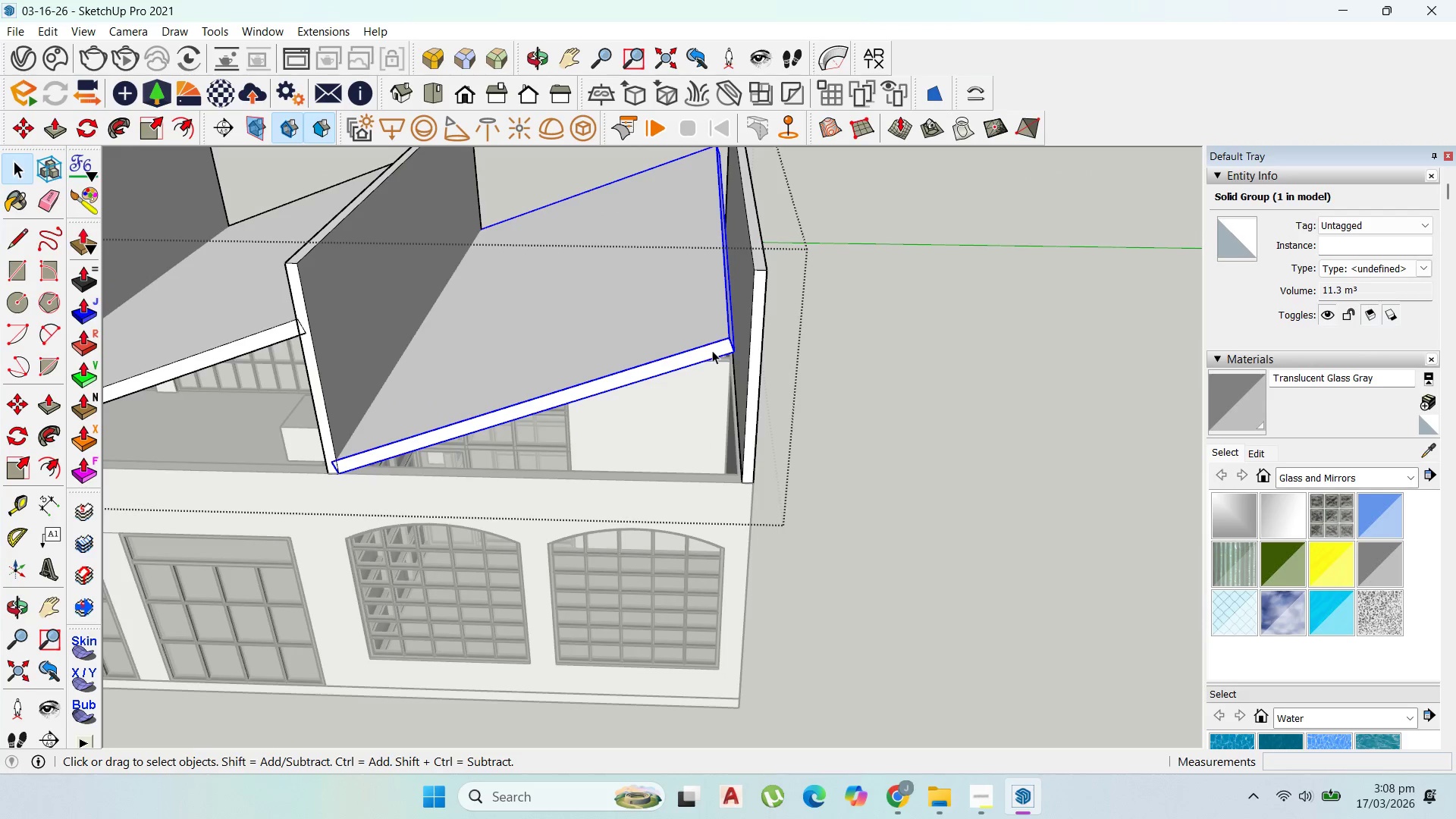 
triple_click([711, 349])
 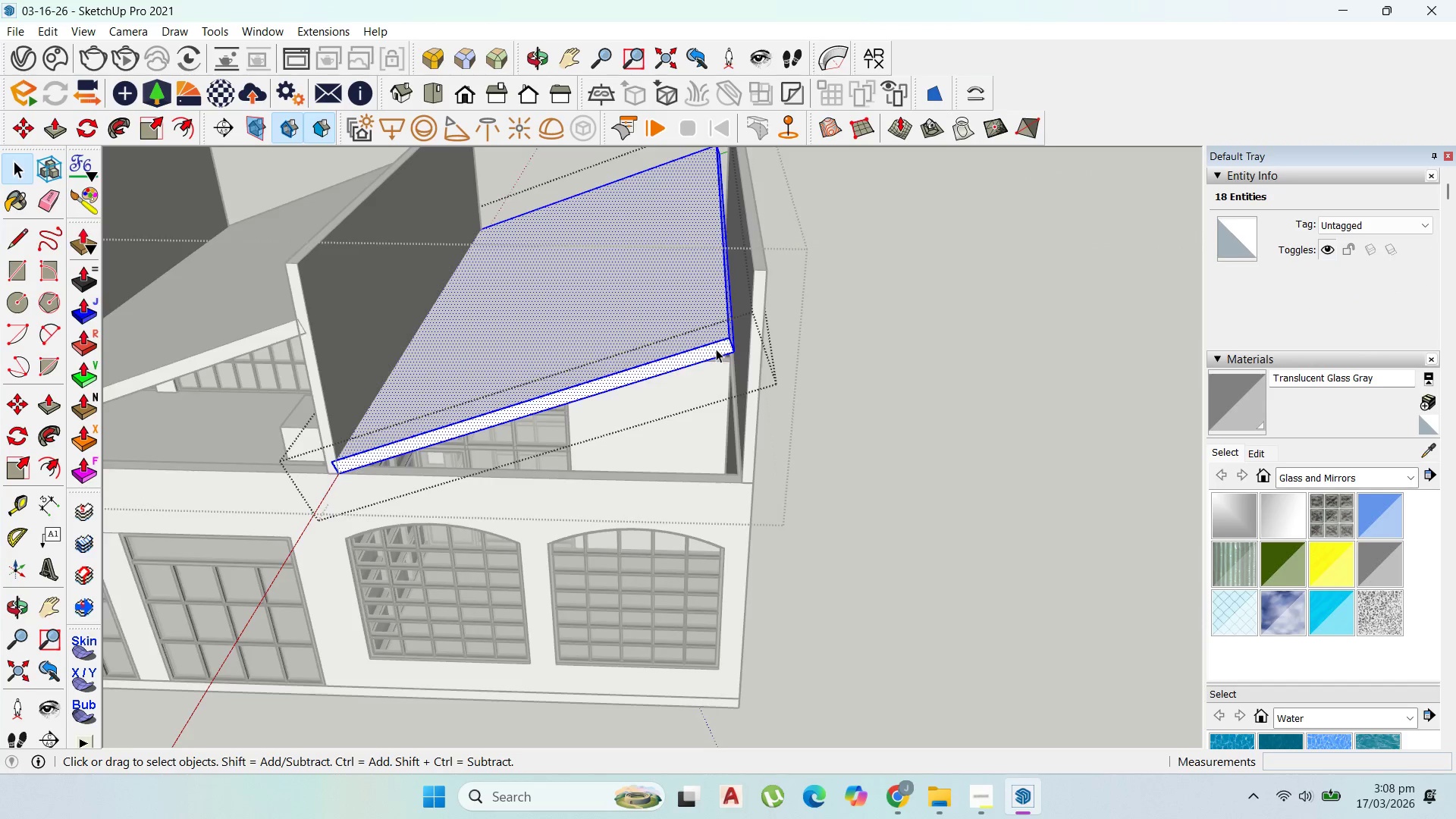 
key(P)
 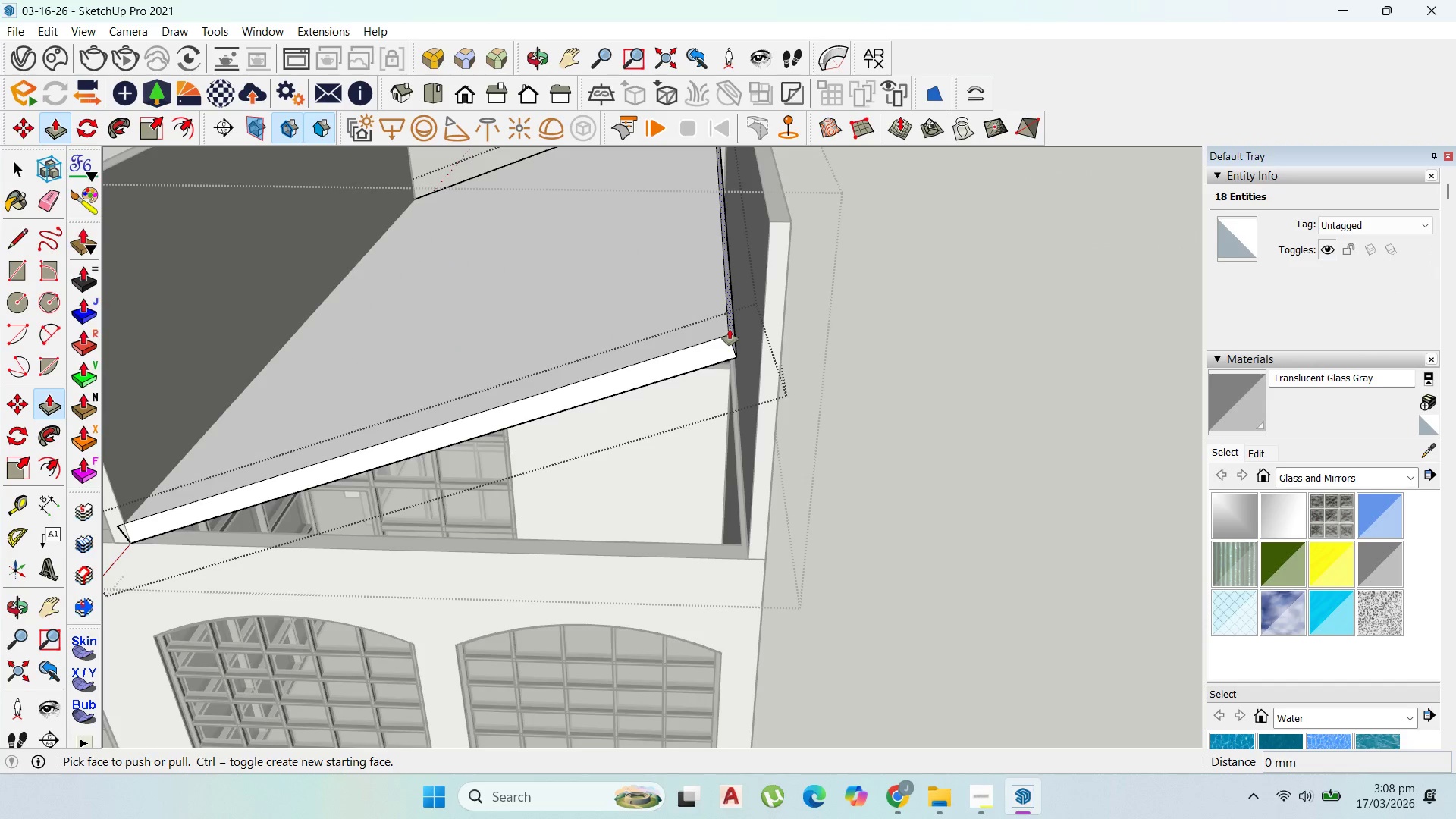 
scroll: coordinate [744, 334], scroll_direction: up, amount: 4.0
 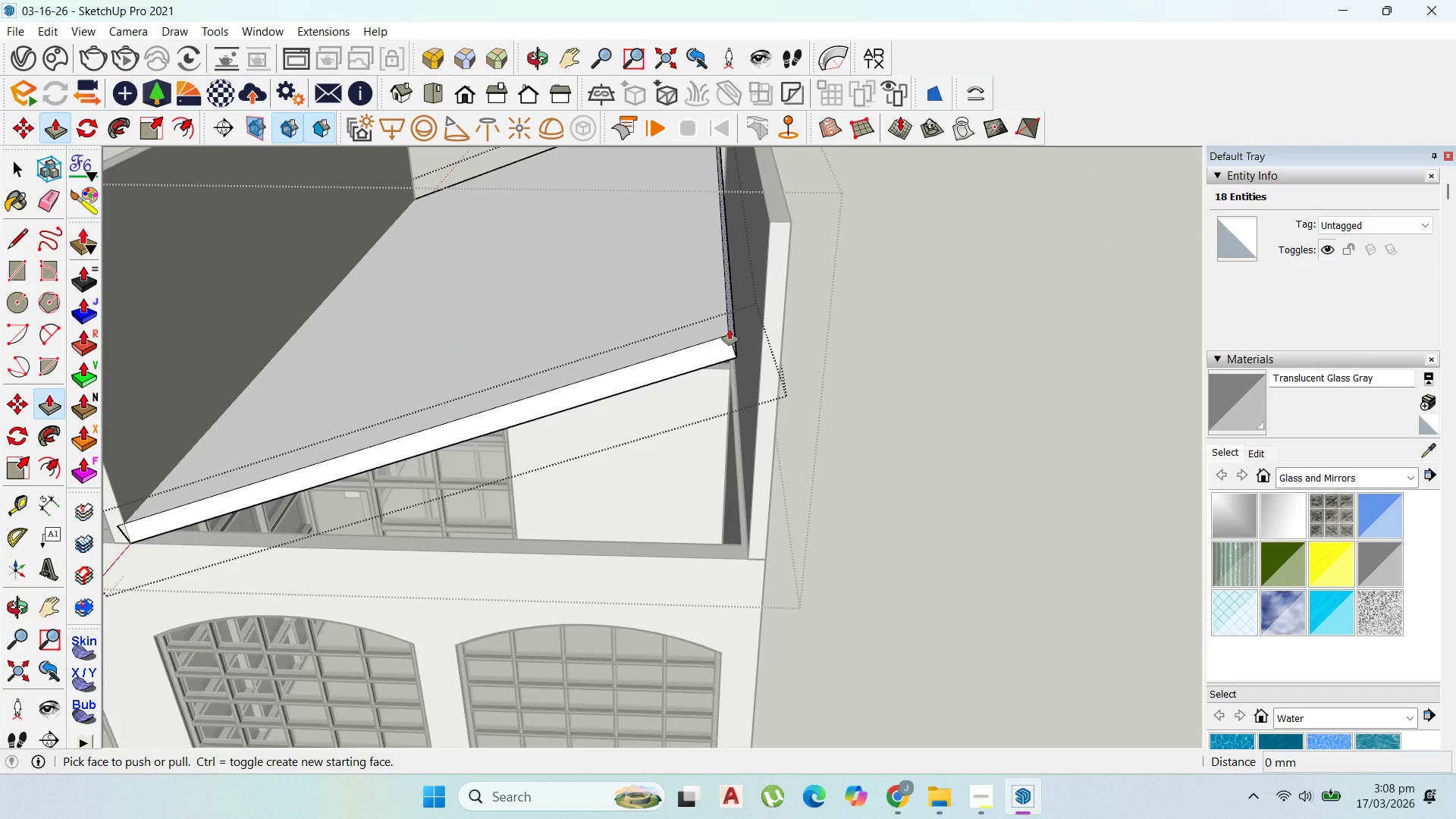 
left_click_drag(start_coordinate=[730, 330], to_coordinate=[766, 291])
 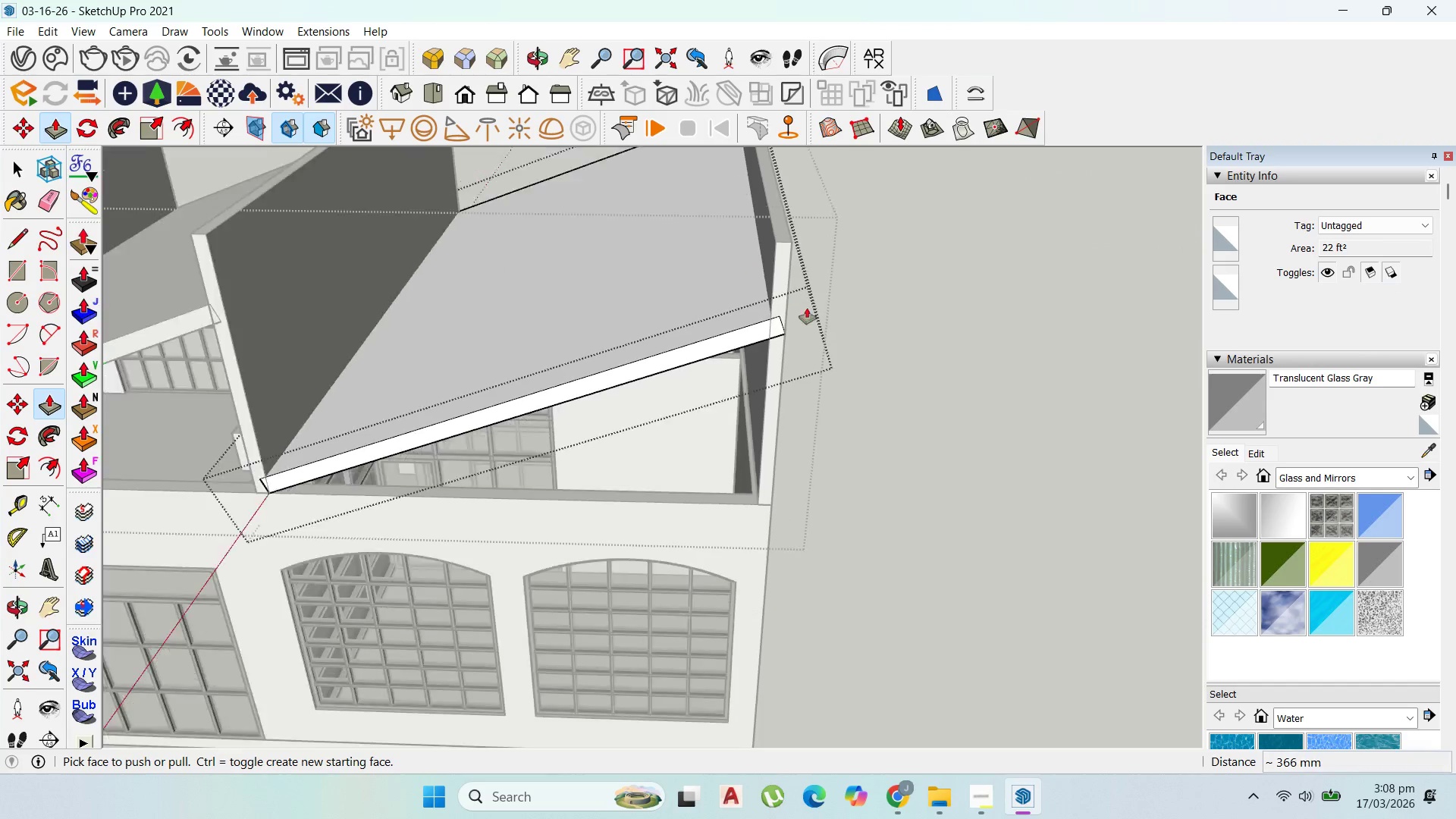 
scroll: coordinate [885, 330], scroll_direction: down, amount: 11.0
 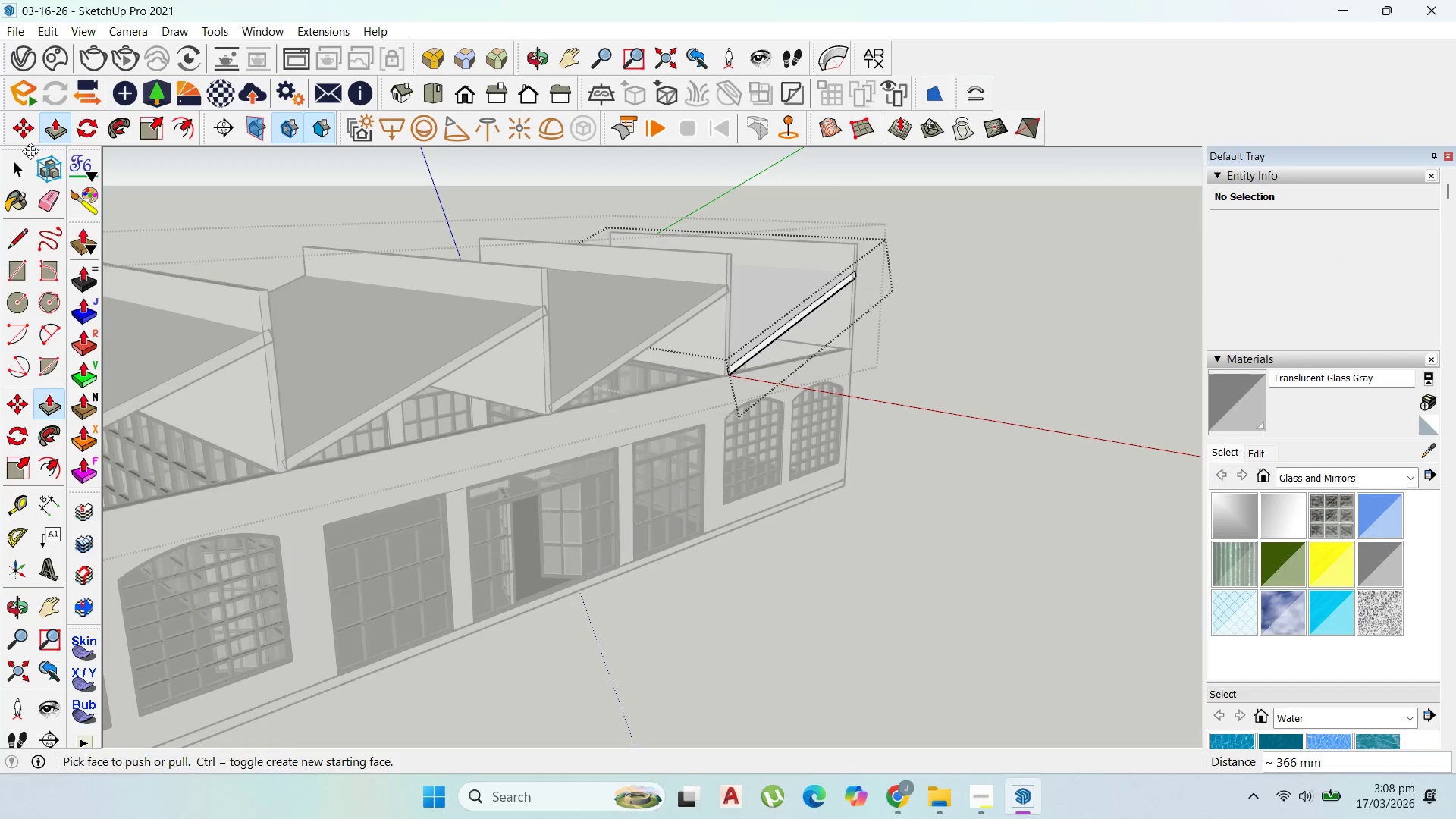 
left_click([21, 162])
 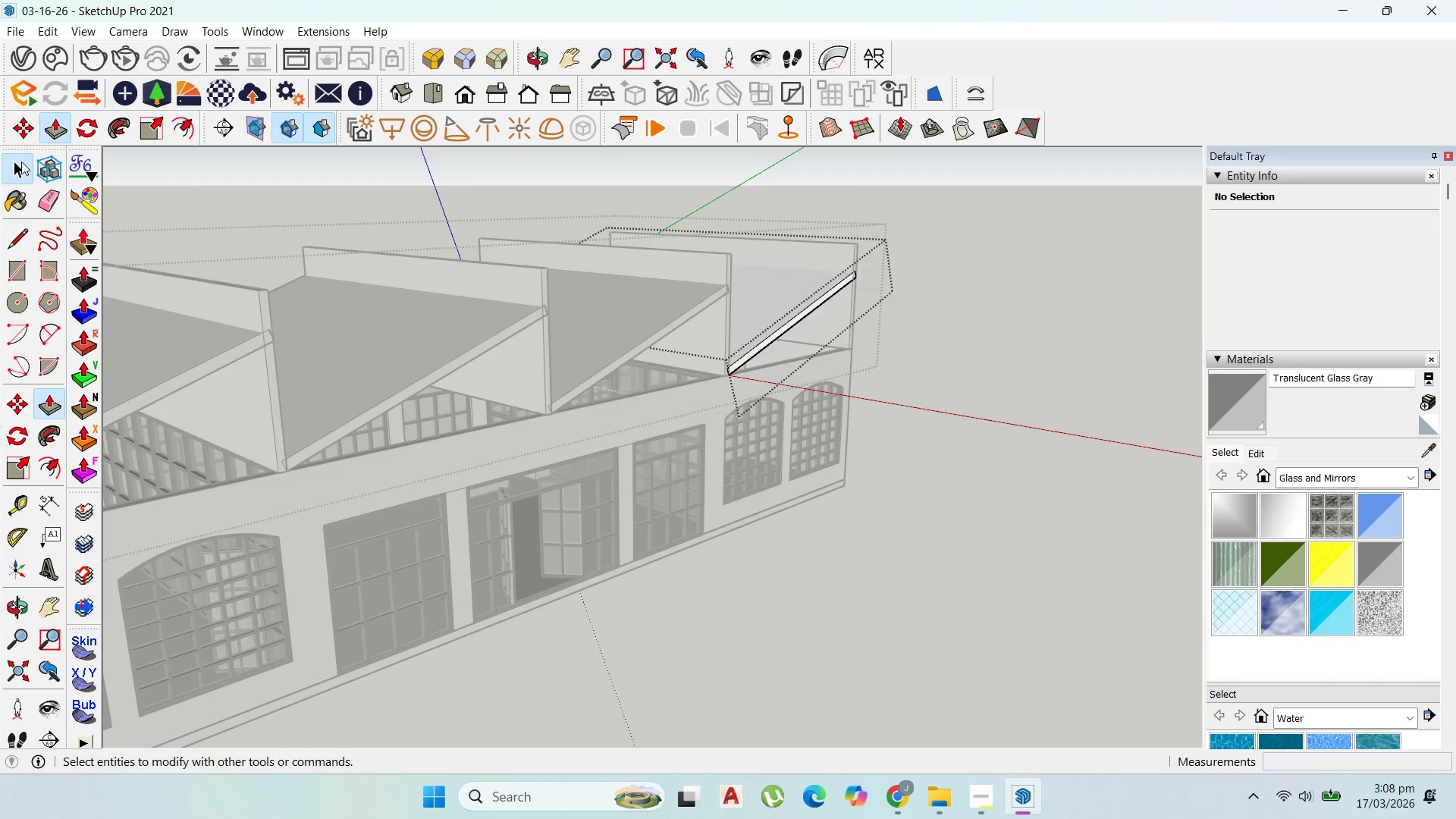 
key(Escape)
 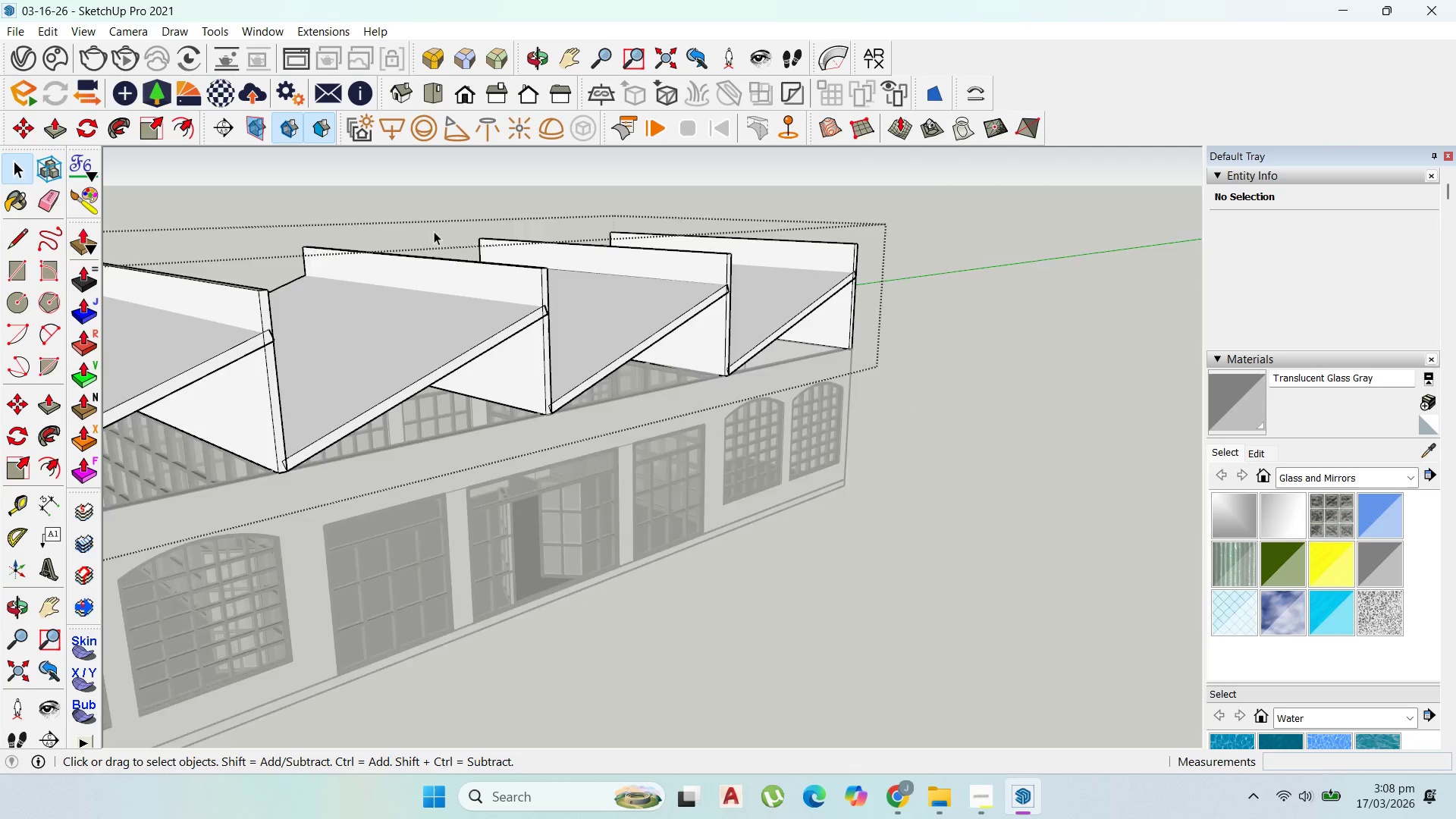 
key(Escape)
 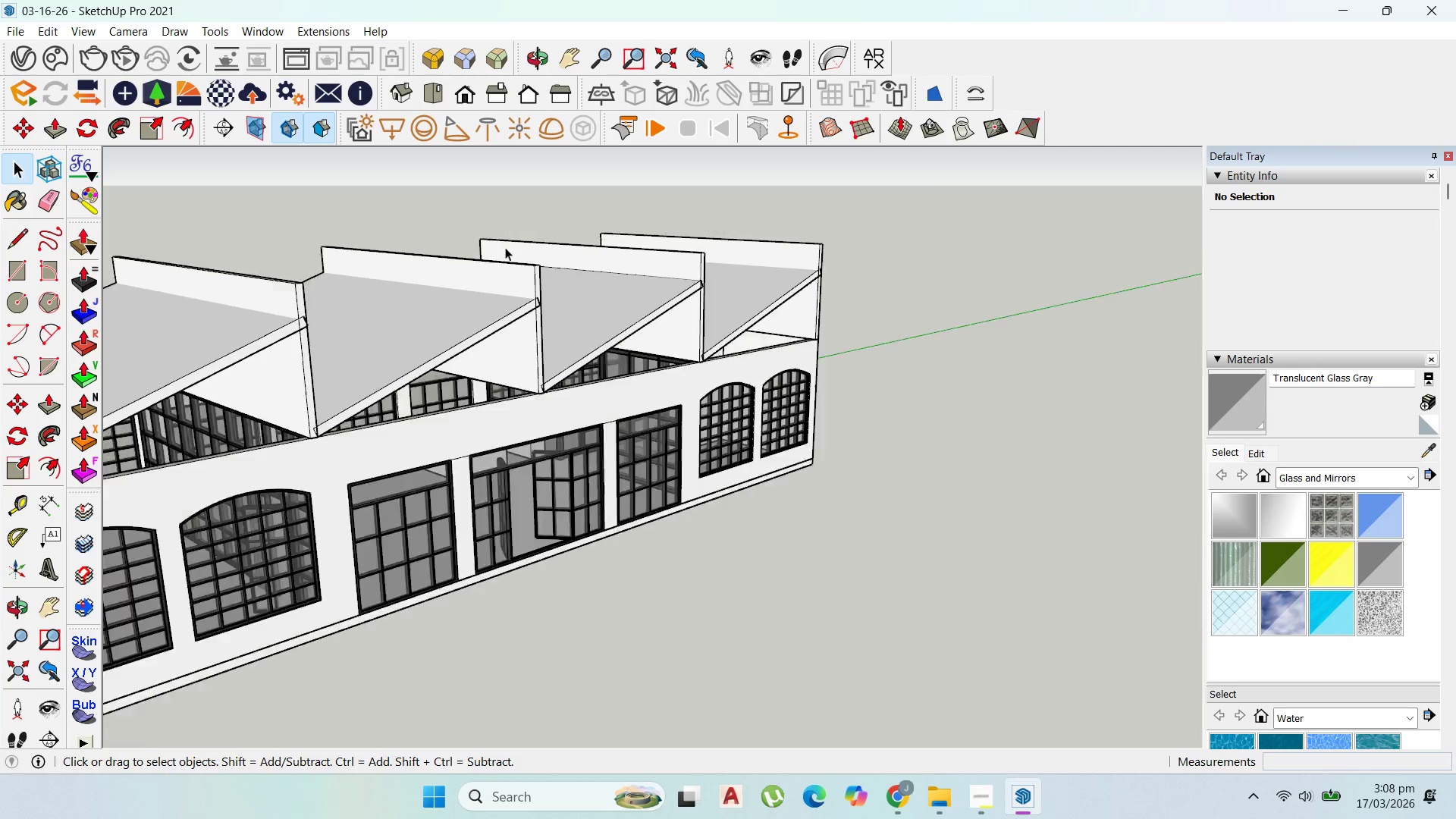 
scroll: coordinate [795, 334], scroll_direction: down, amount: 9.0
 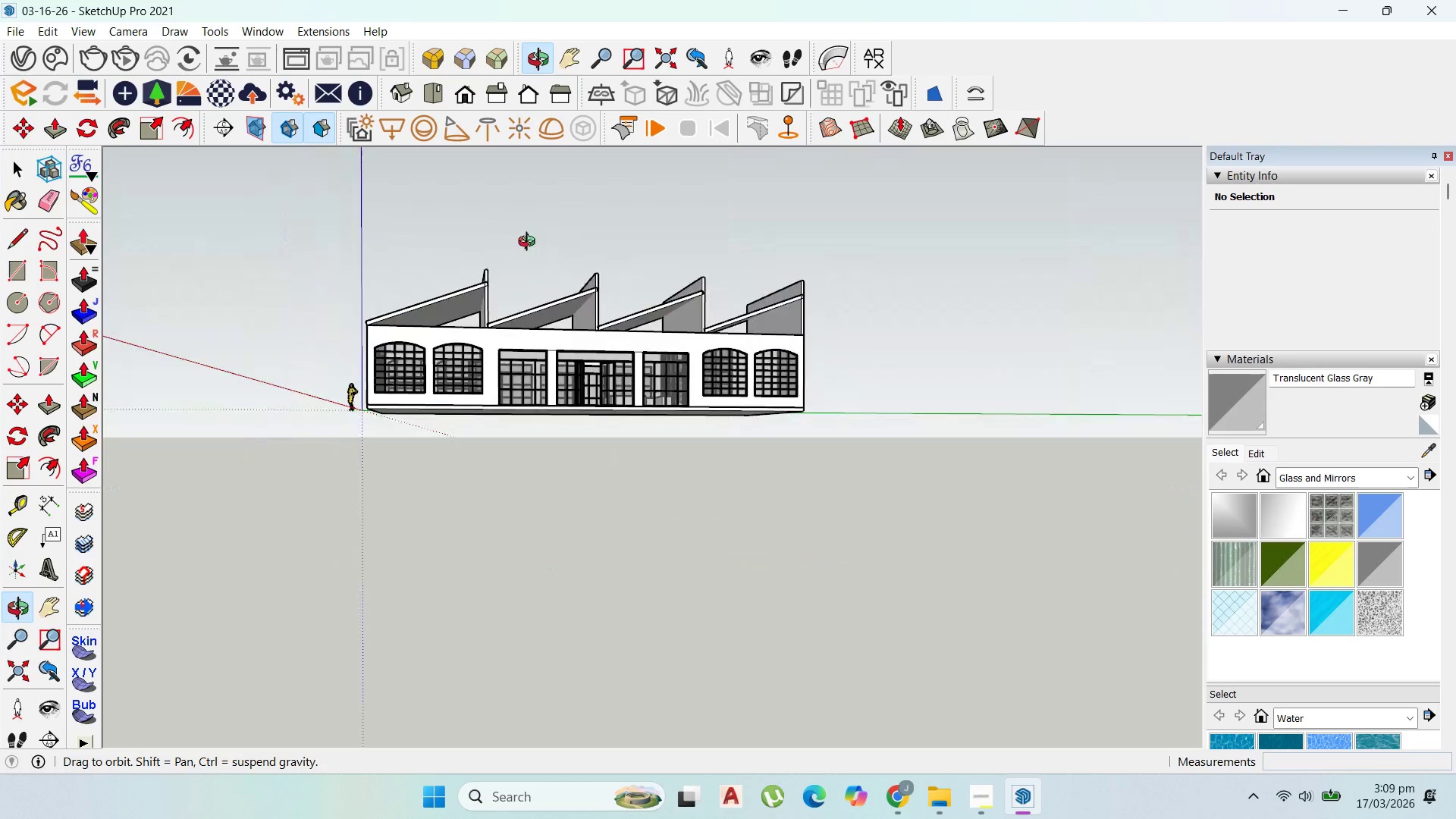 
left_click([475, 282])
 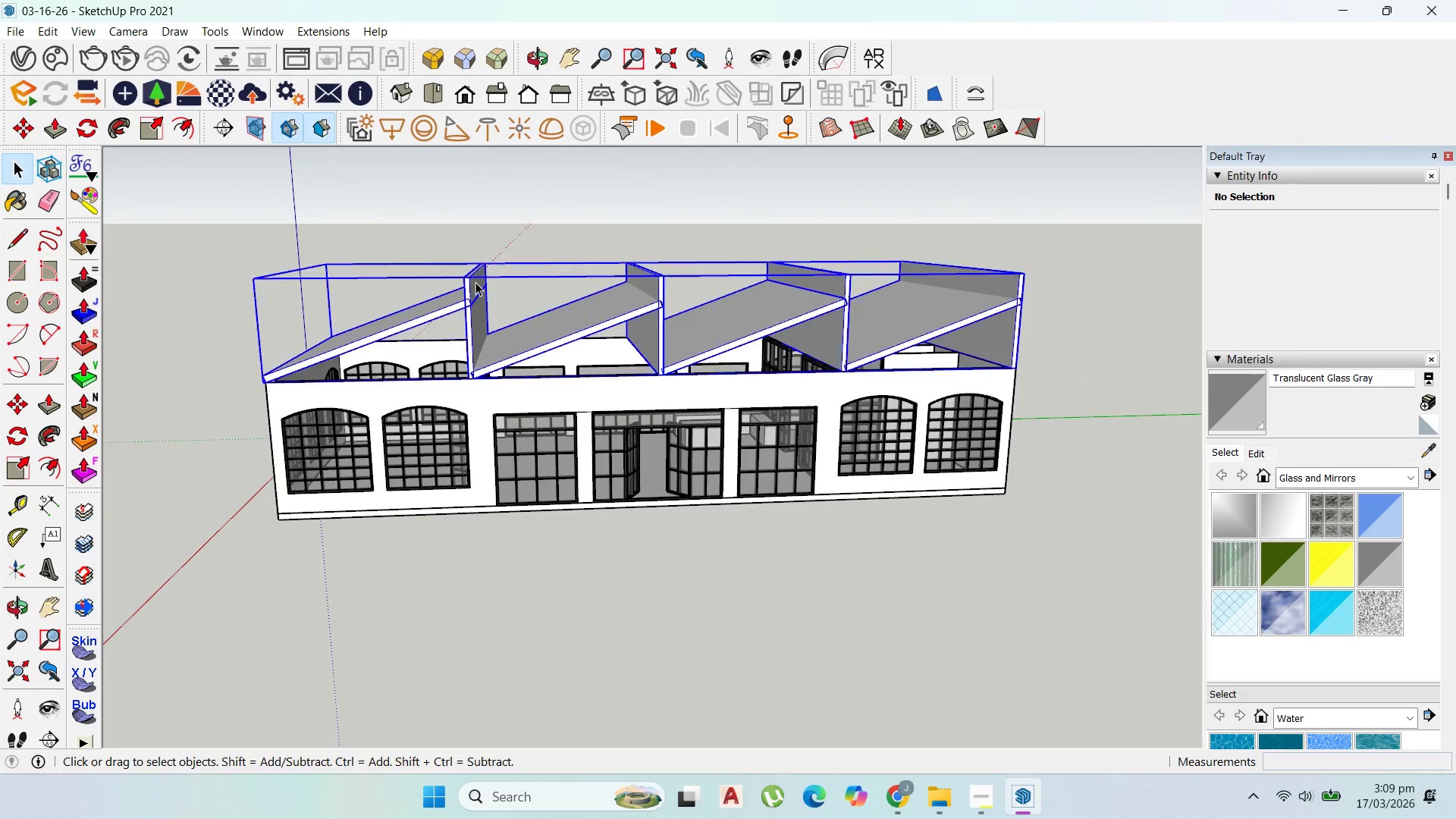 
scroll: coordinate [499, 265], scroll_direction: up, amount: 6.0
 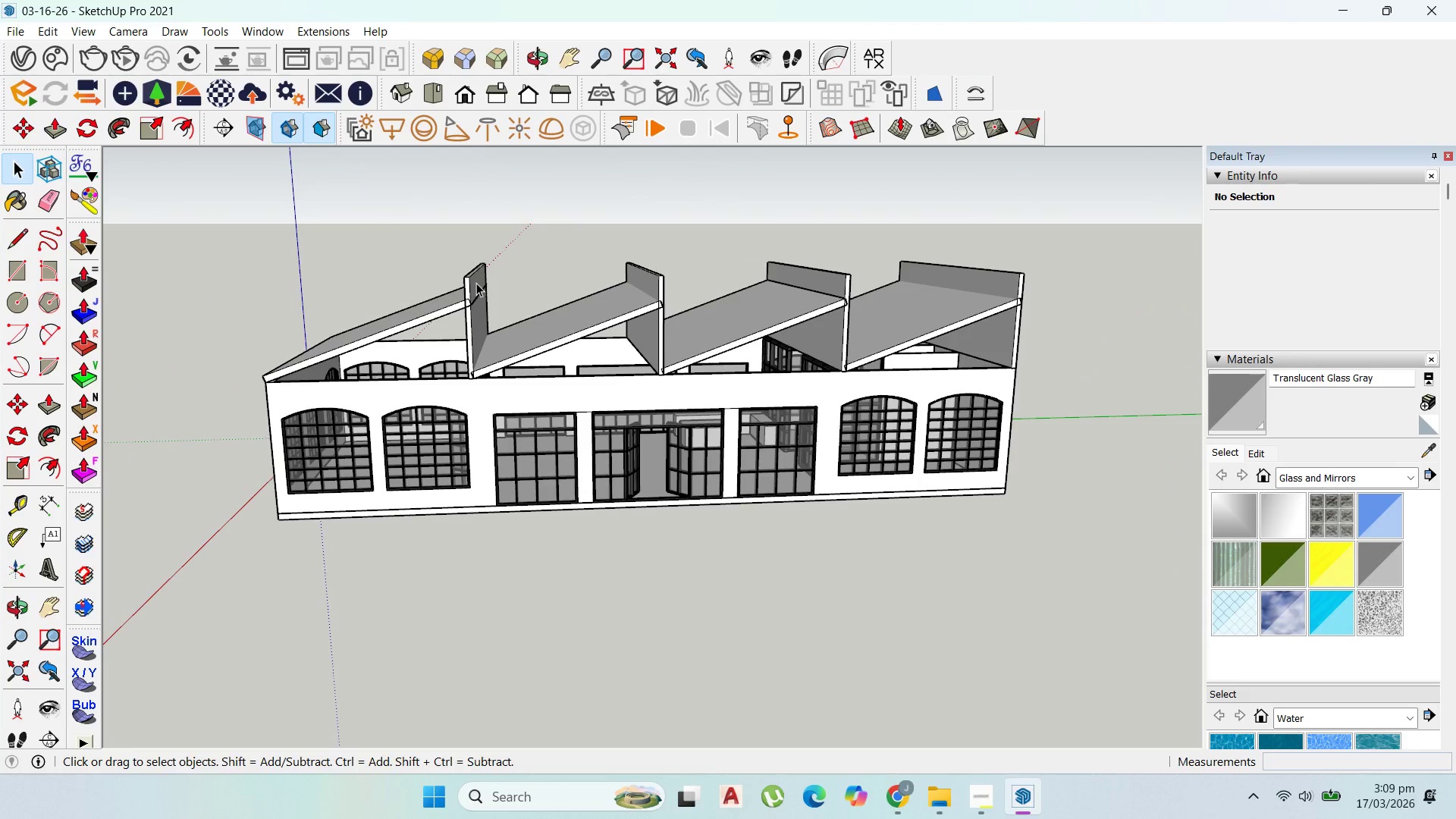 
double_click([475, 282])
 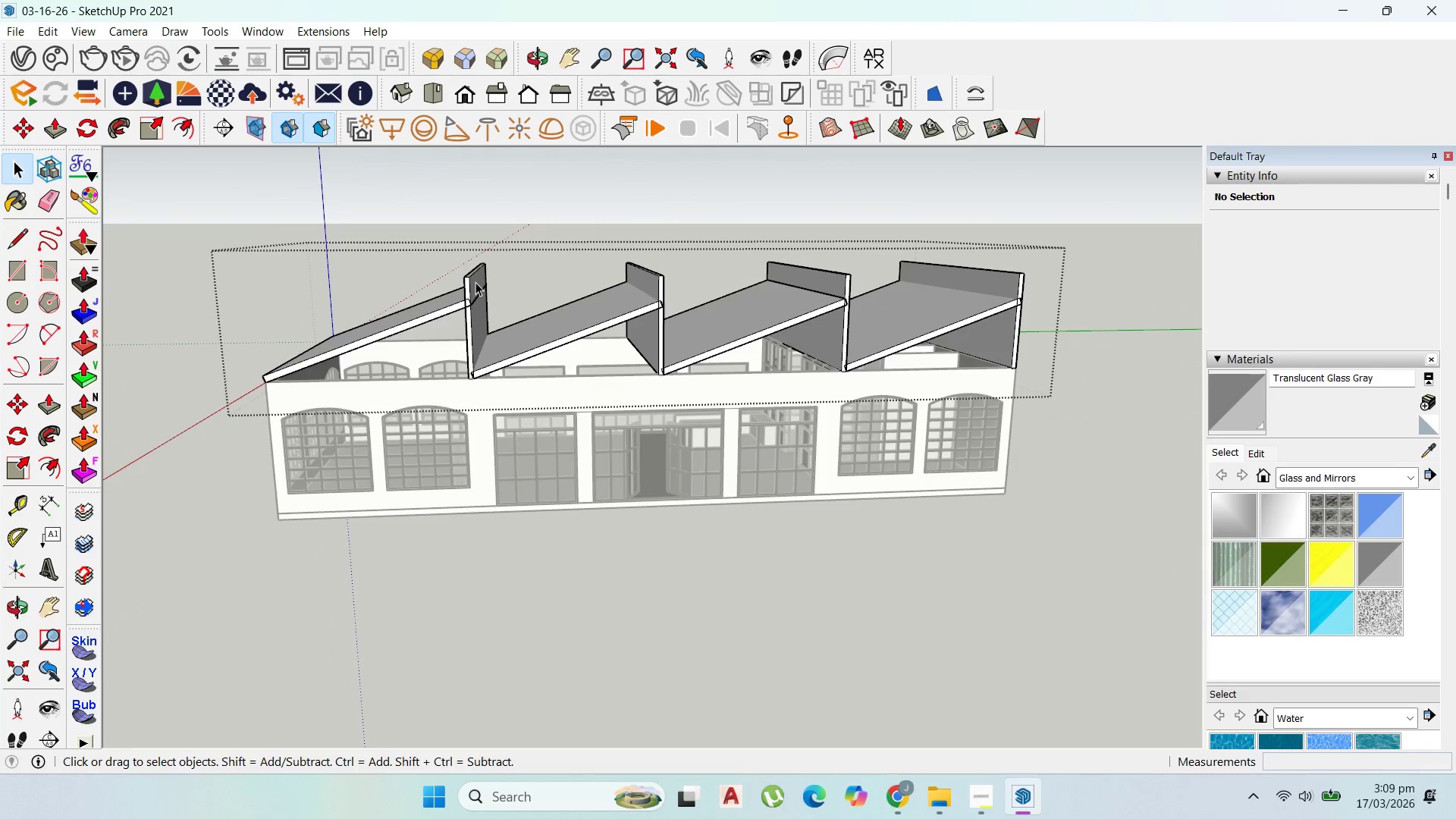 
triple_click([475, 282])
 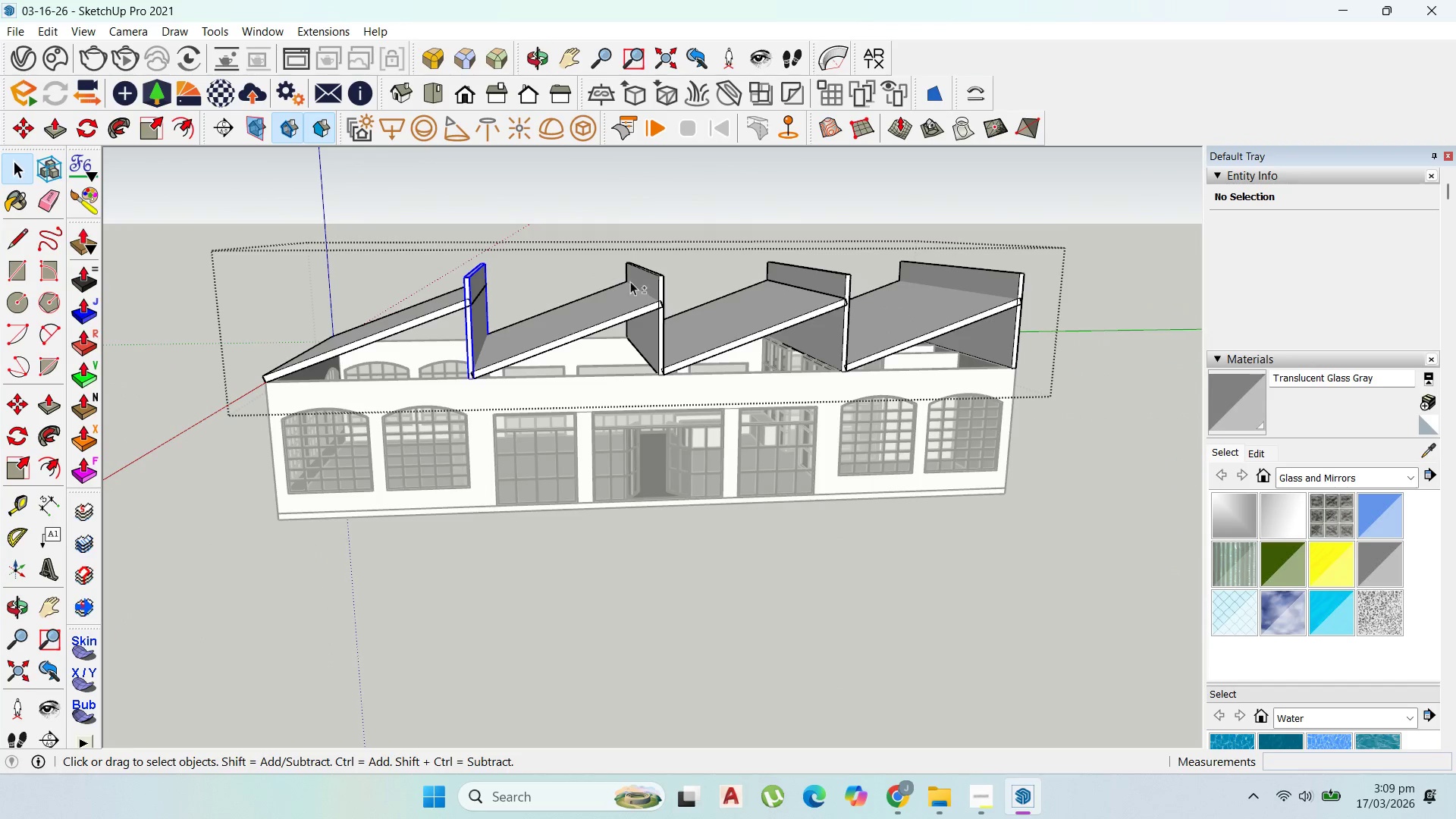 
hold_key(key=ShiftLeft, duration=1.52)
left_click([659, 278])
 